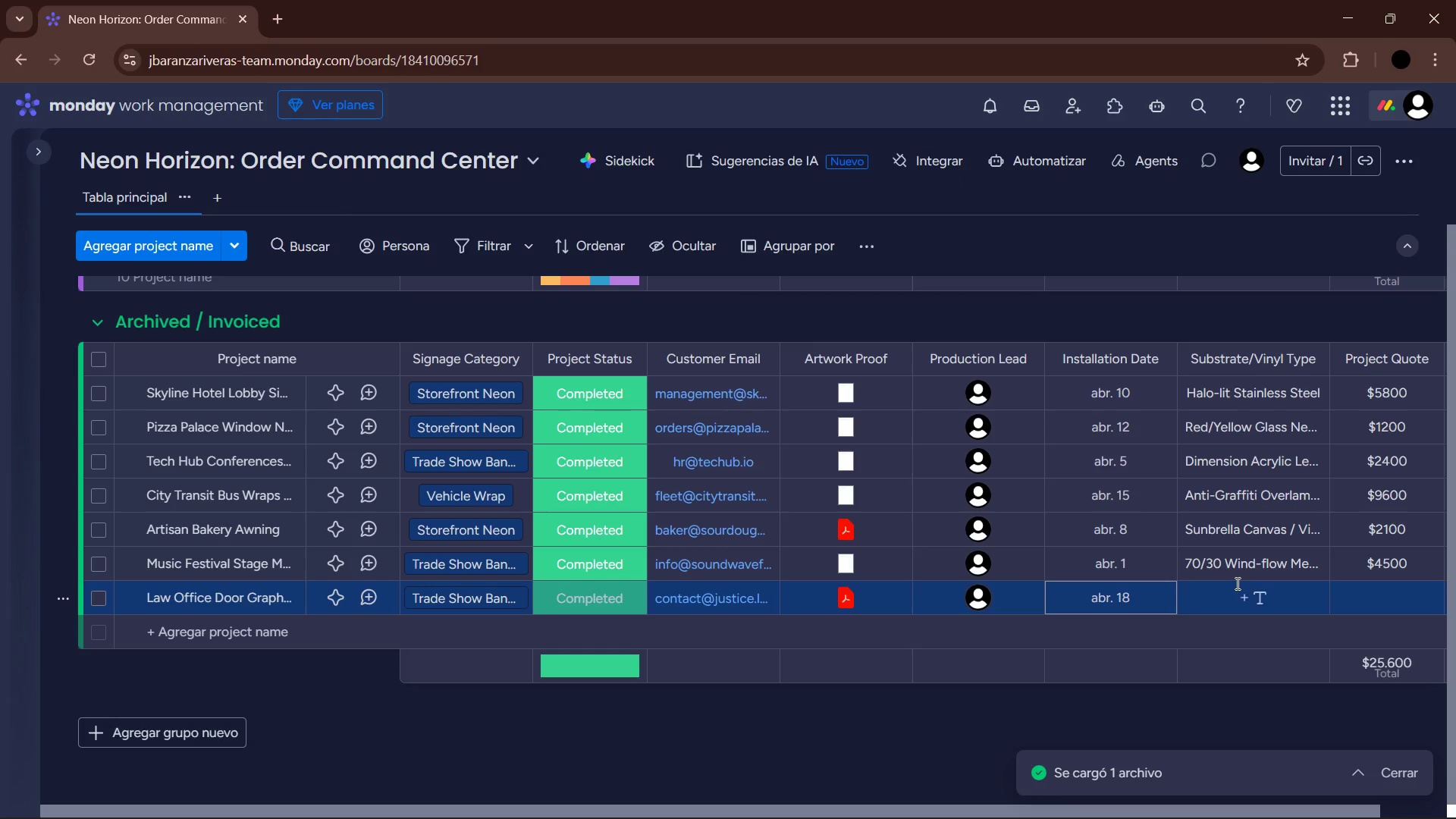 
left_click([1237, 593])
 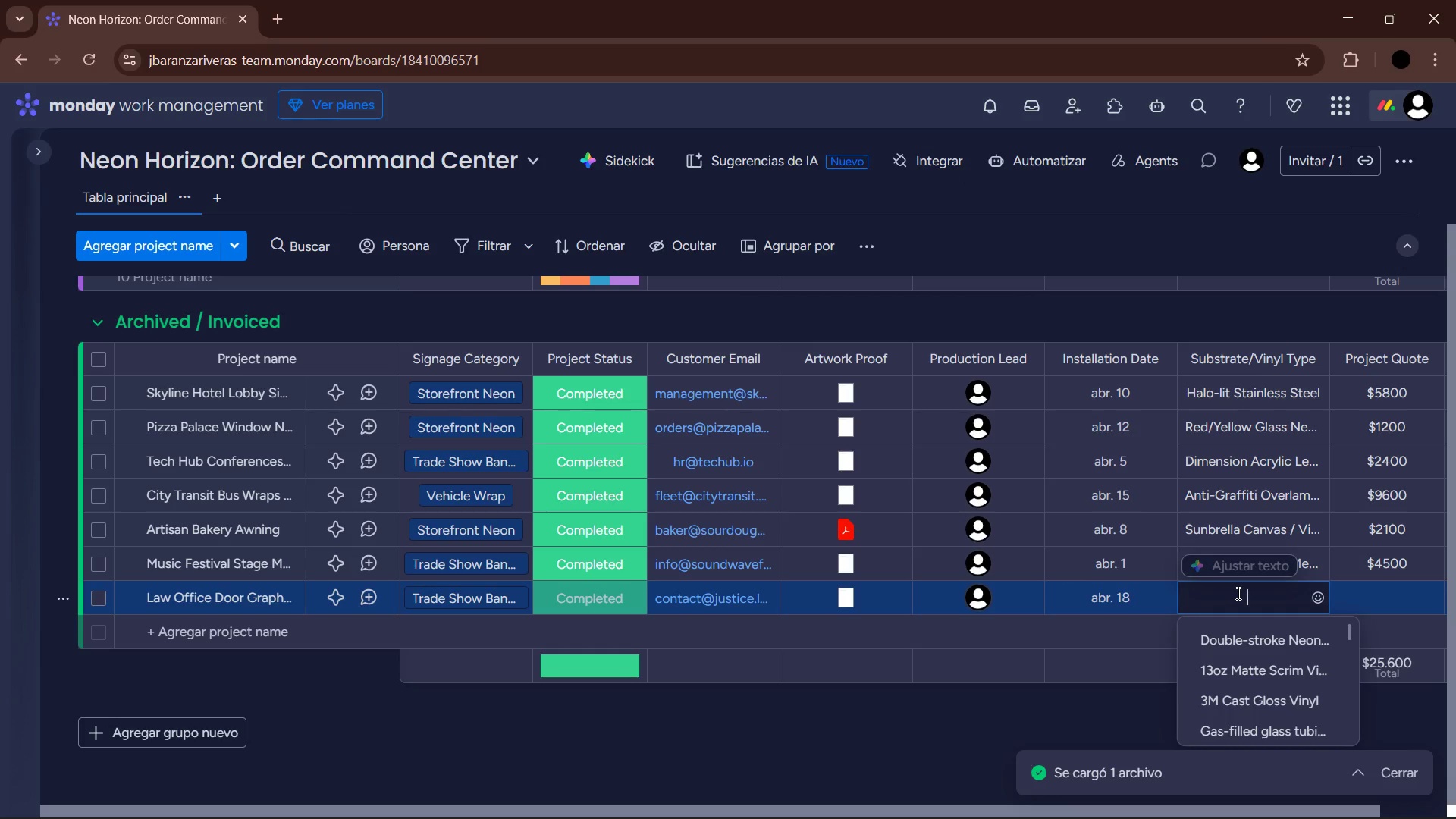 
type(Etched Glass Frosted Film)
 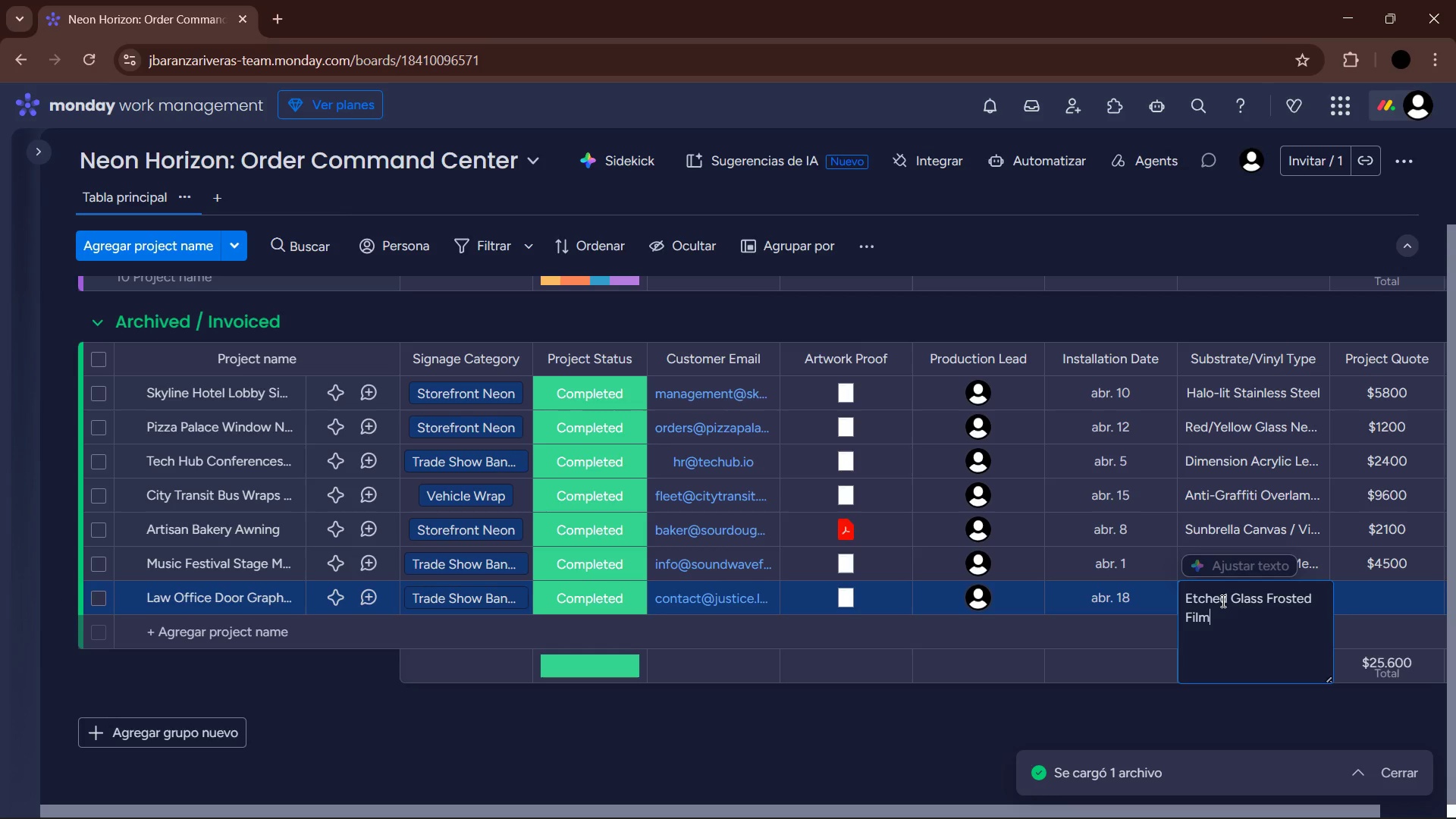 
left_click([1103, 726])
 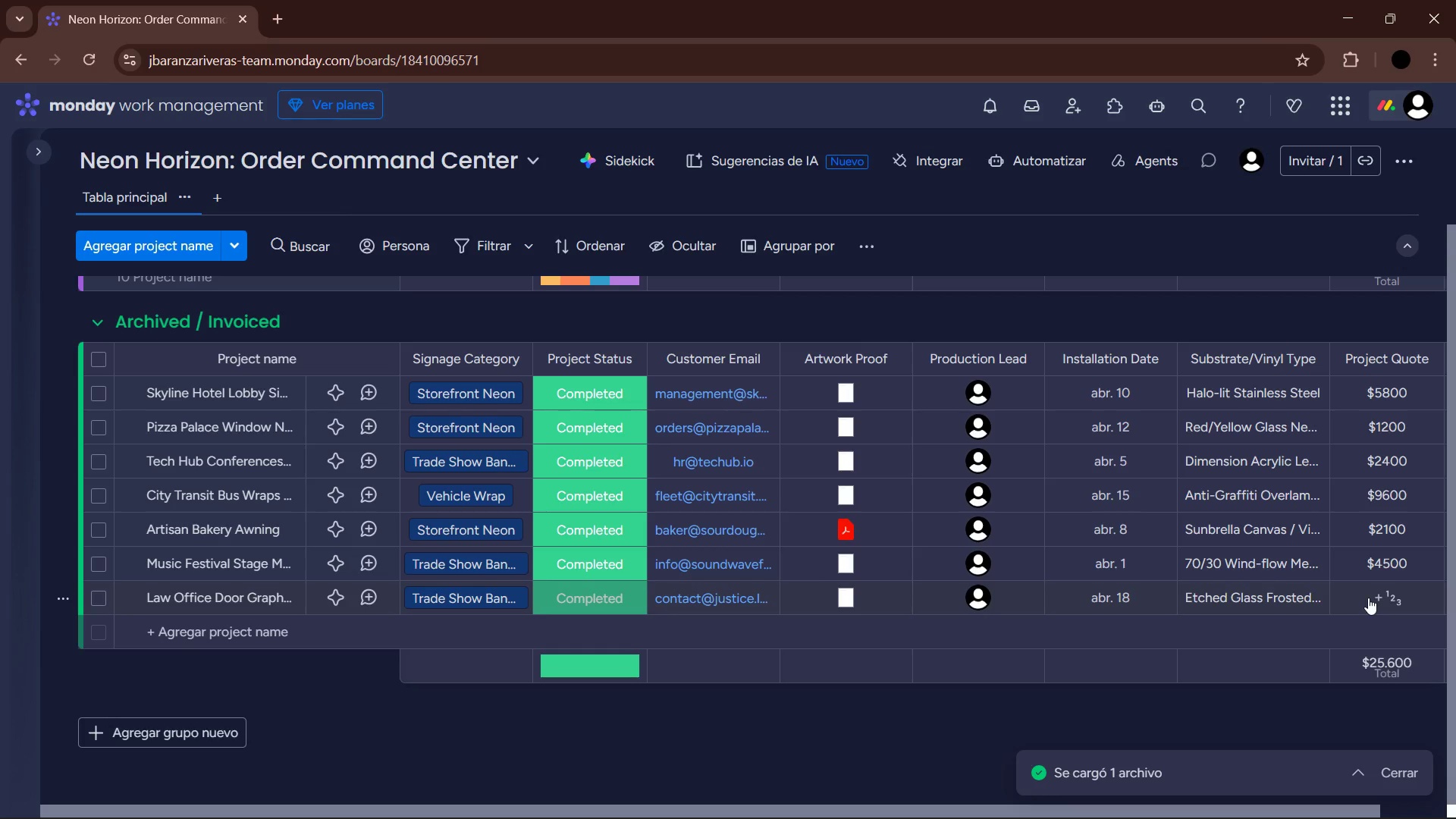 
left_click([1368, 598])
 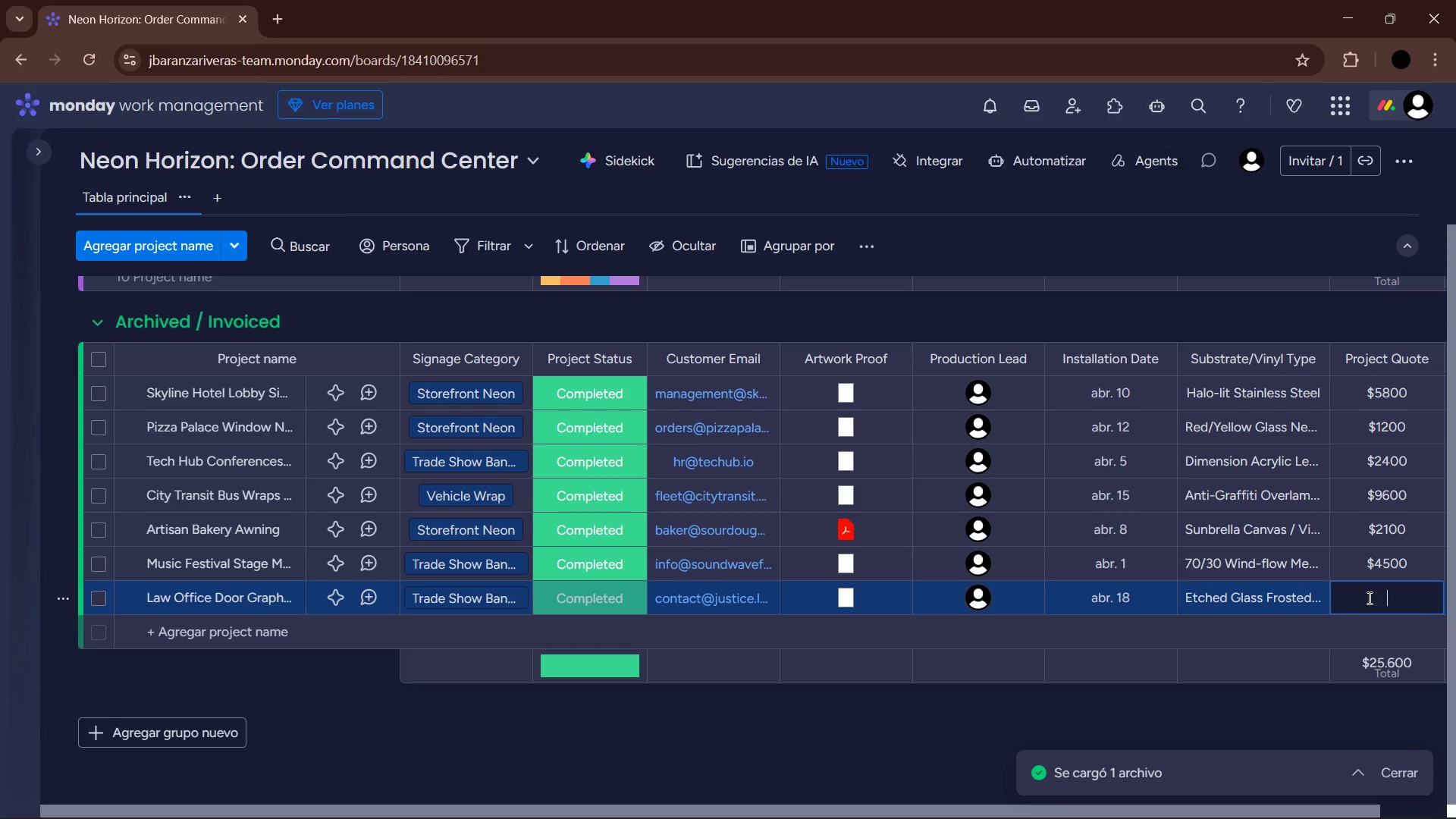 
key(Numpad3)
 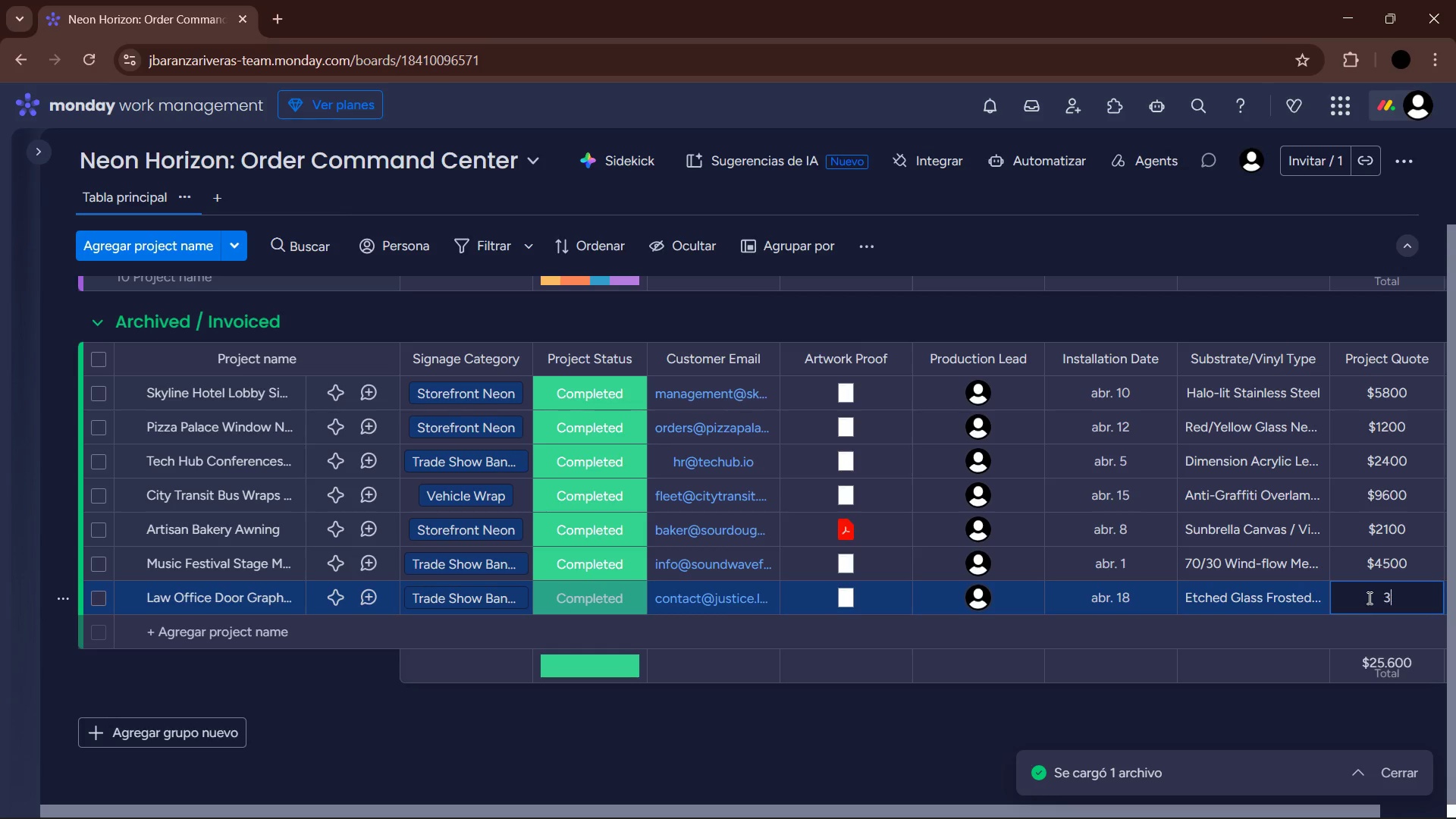 
key(Numpad5)
 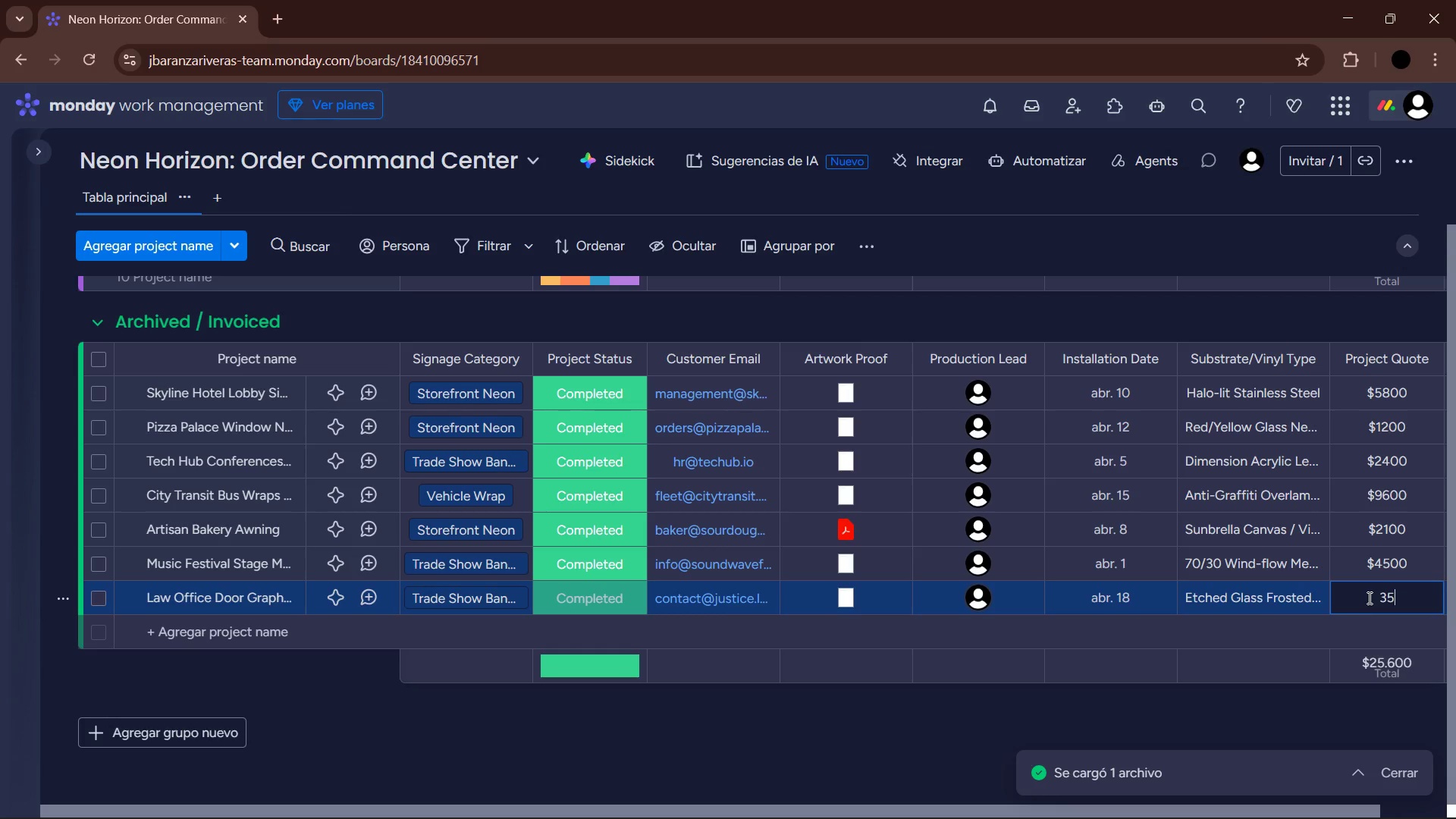 
key(Numpad0)
 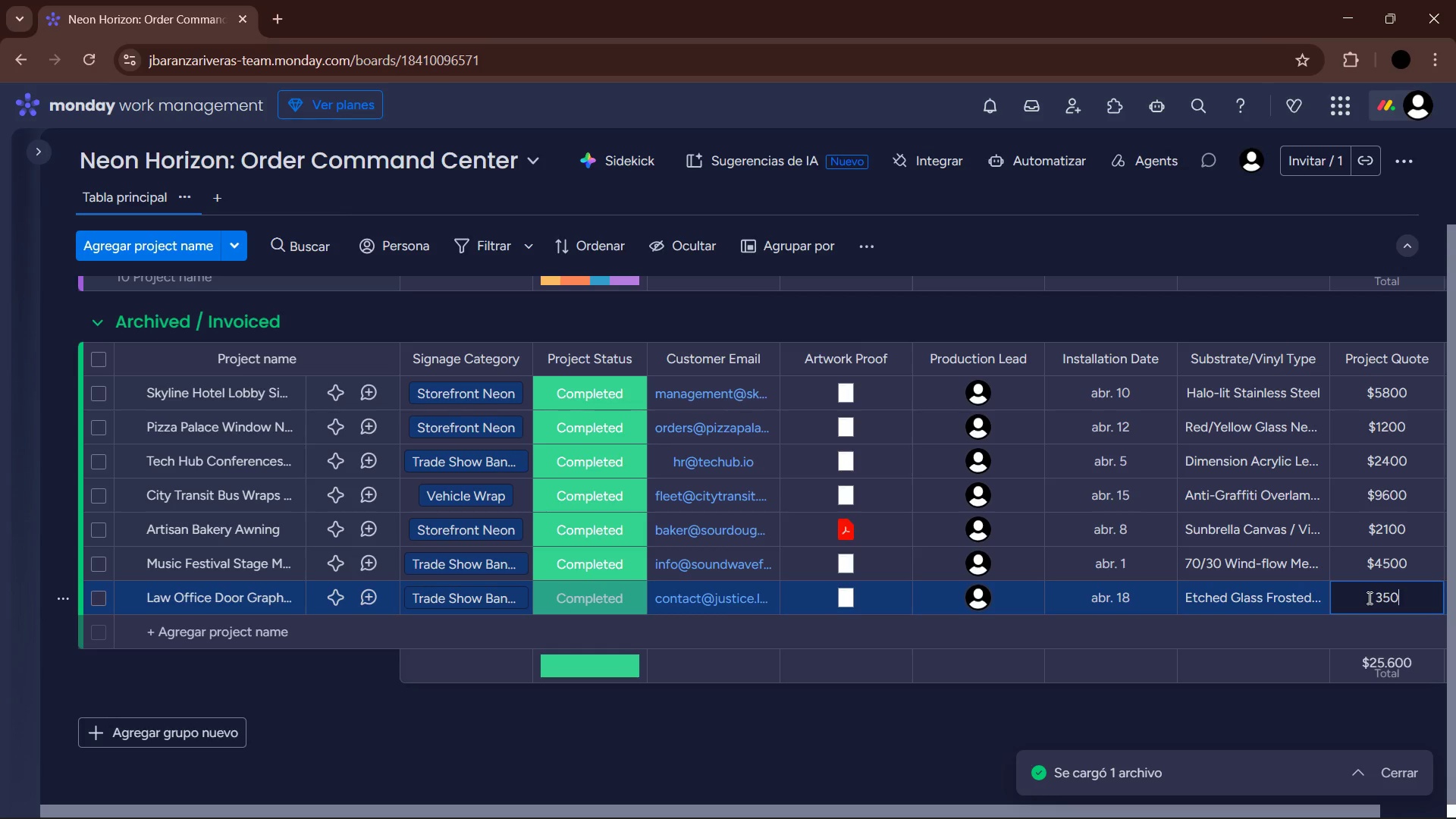 
key(Enter)
 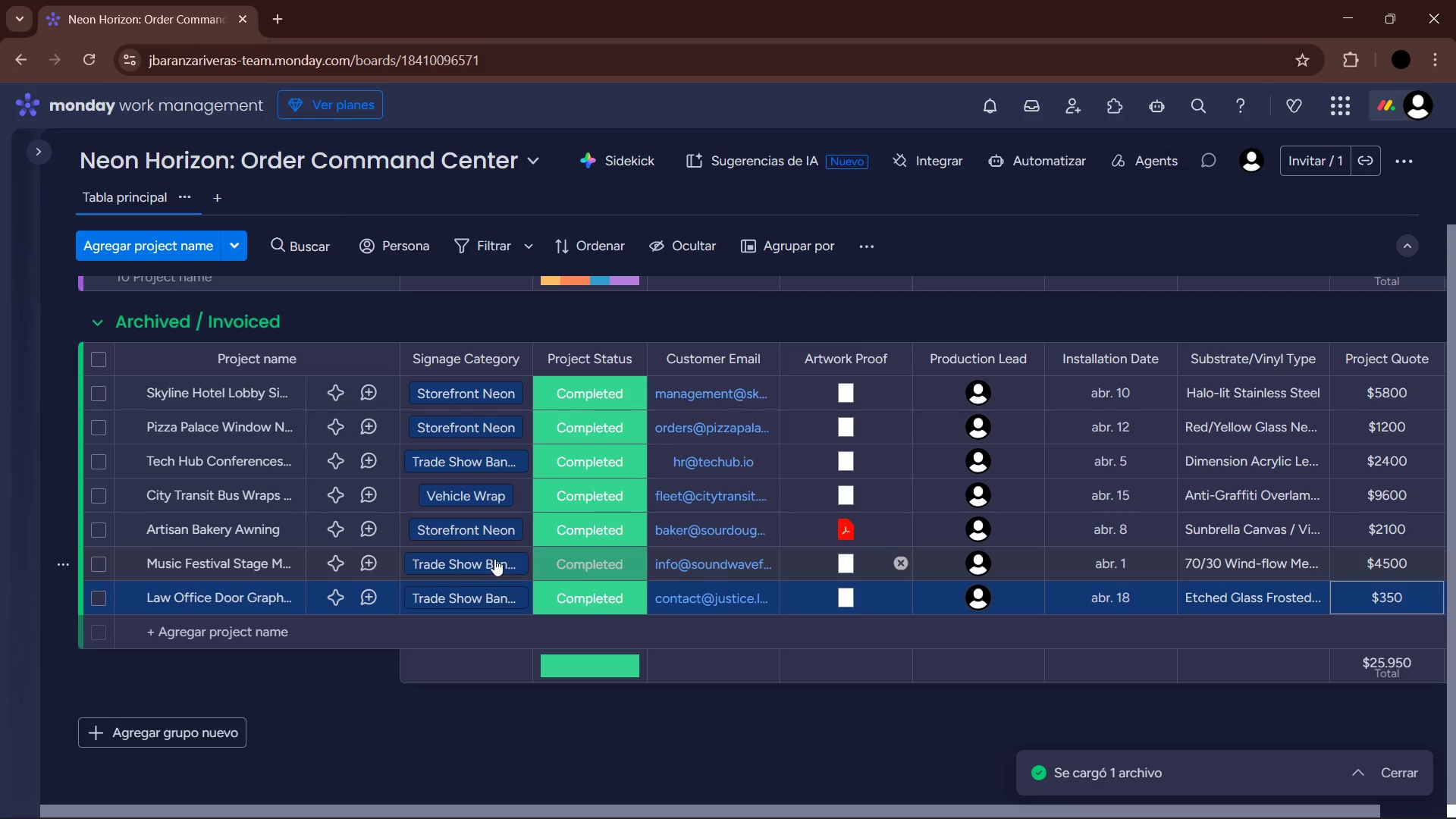 
left_click([225, 639])
 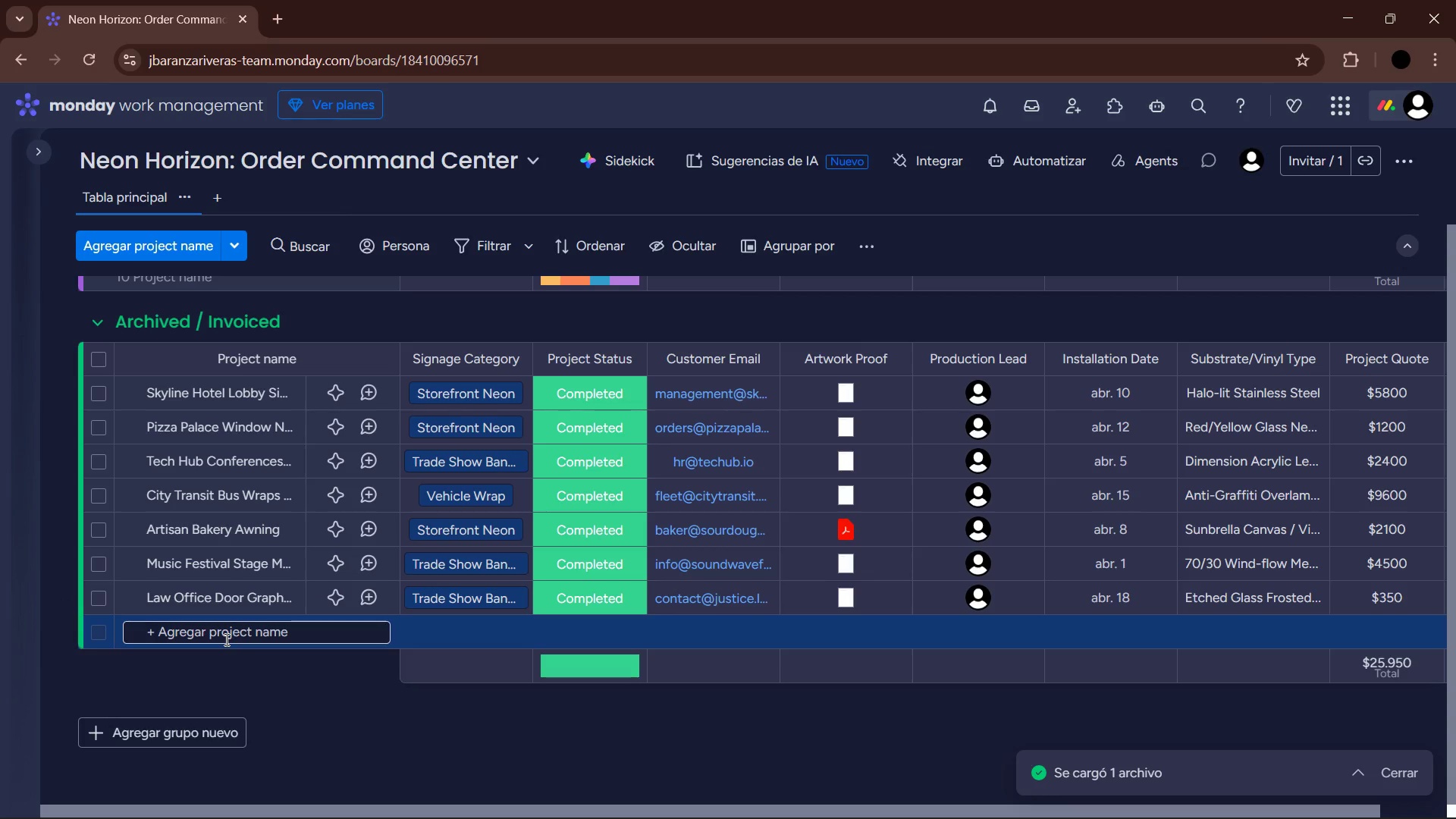 
type(Plumber Van Partial Wrap)
 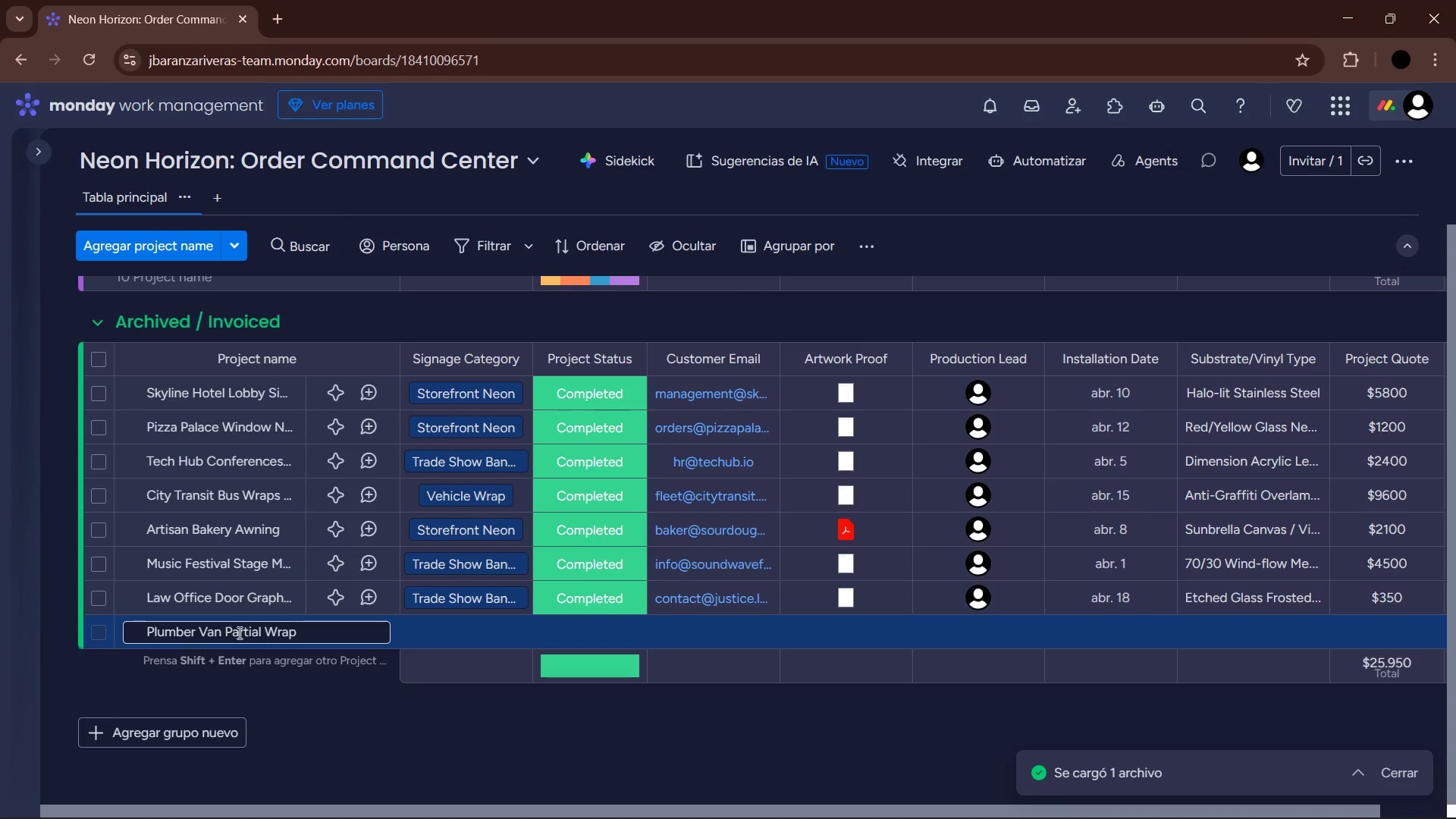 
left_click([340, 707])
 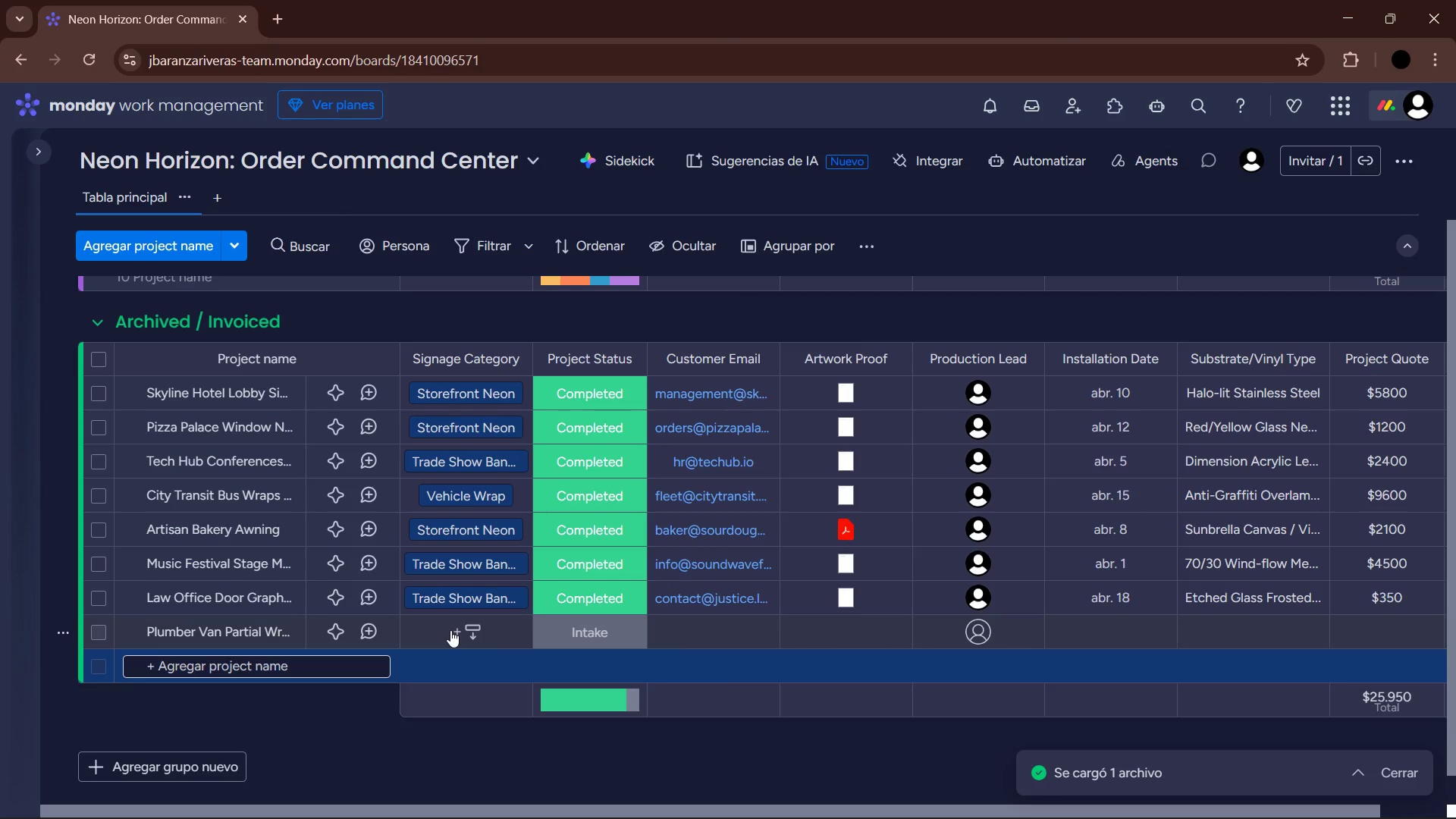 
left_click([450, 630])
 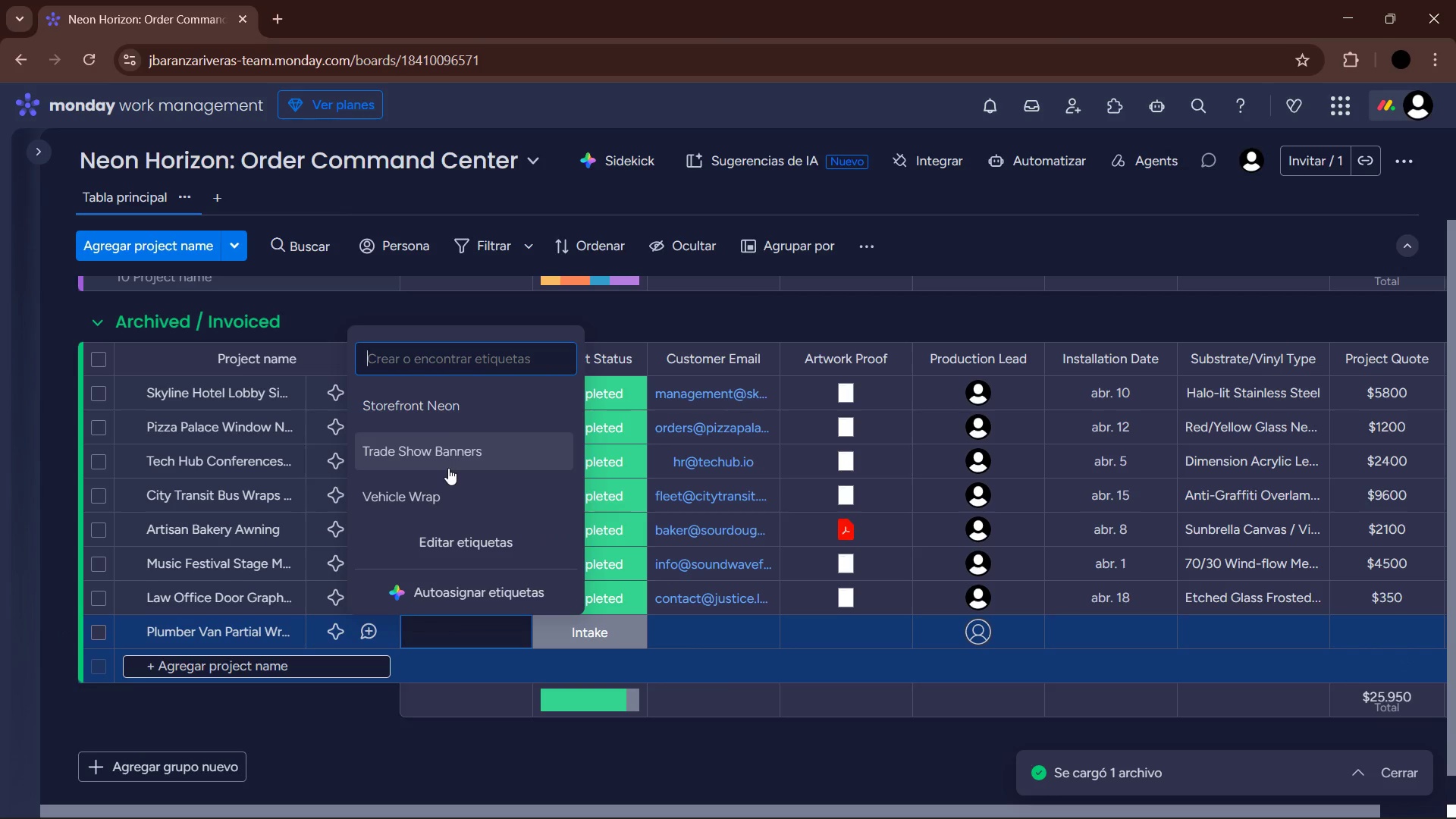 
left_click([438, 485])
 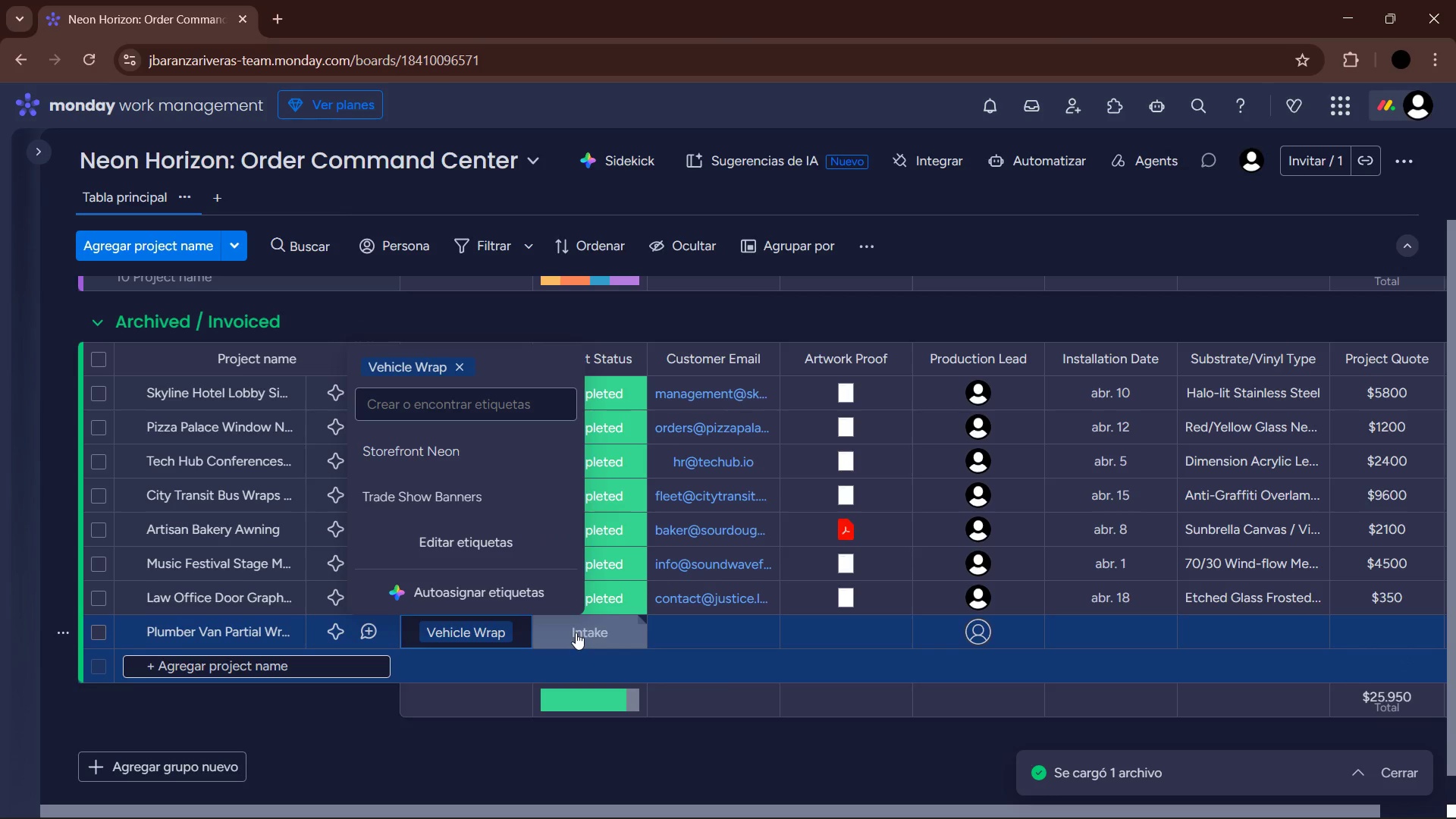 
left_click([576, 632])
 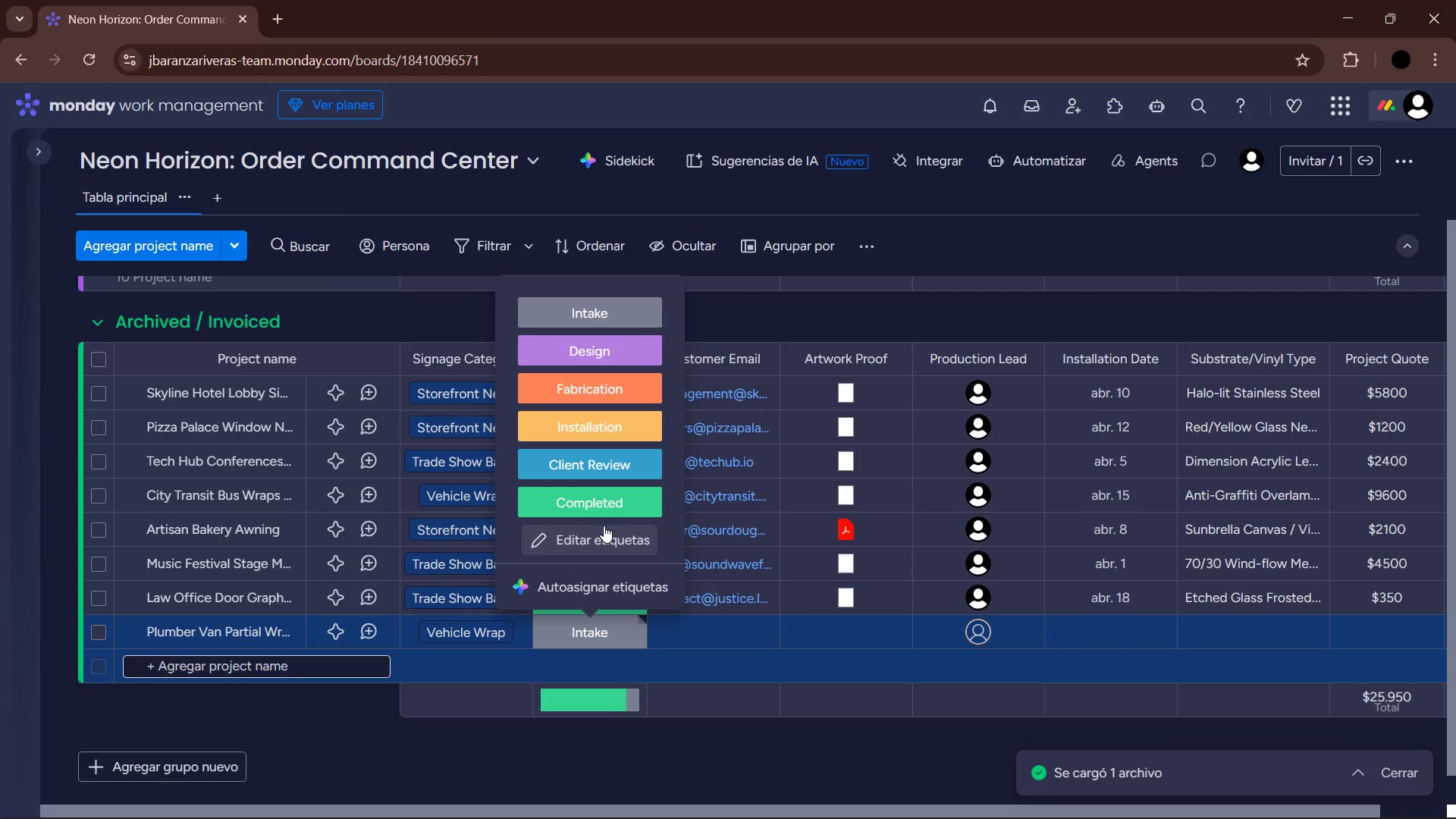 
left_click([610, 507])
 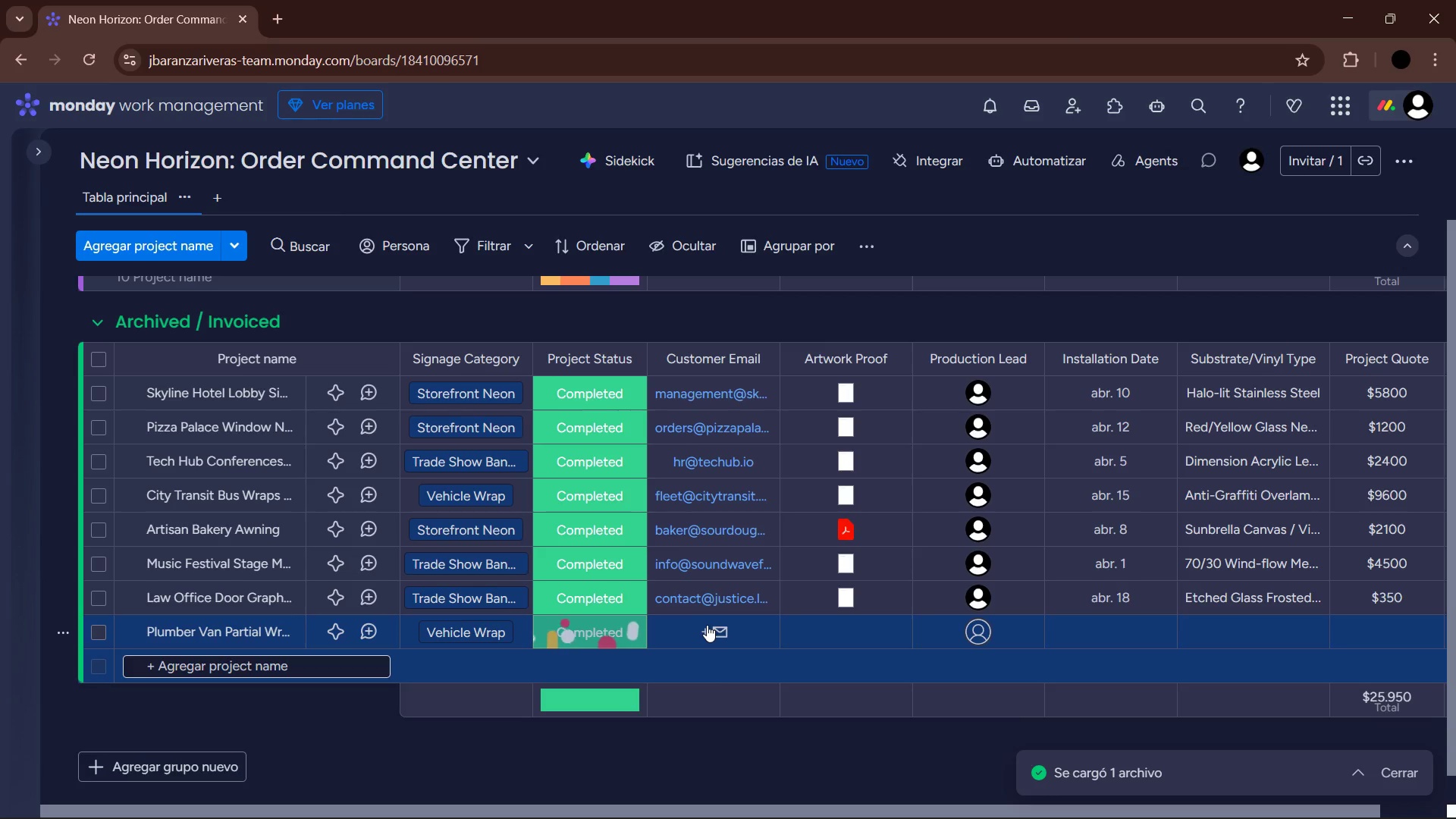 
left_click([707, 625])
 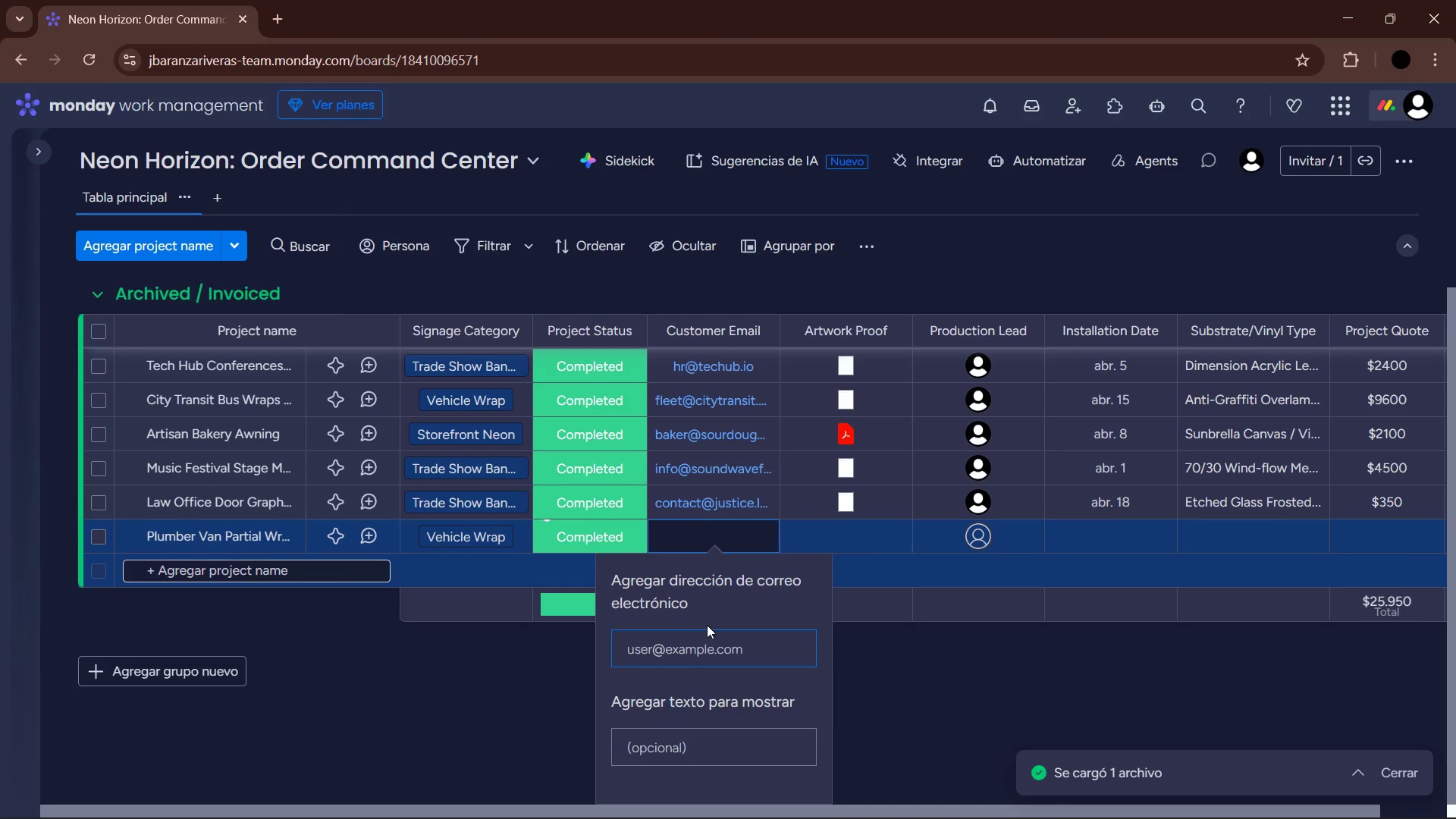 
type(quickfix)
 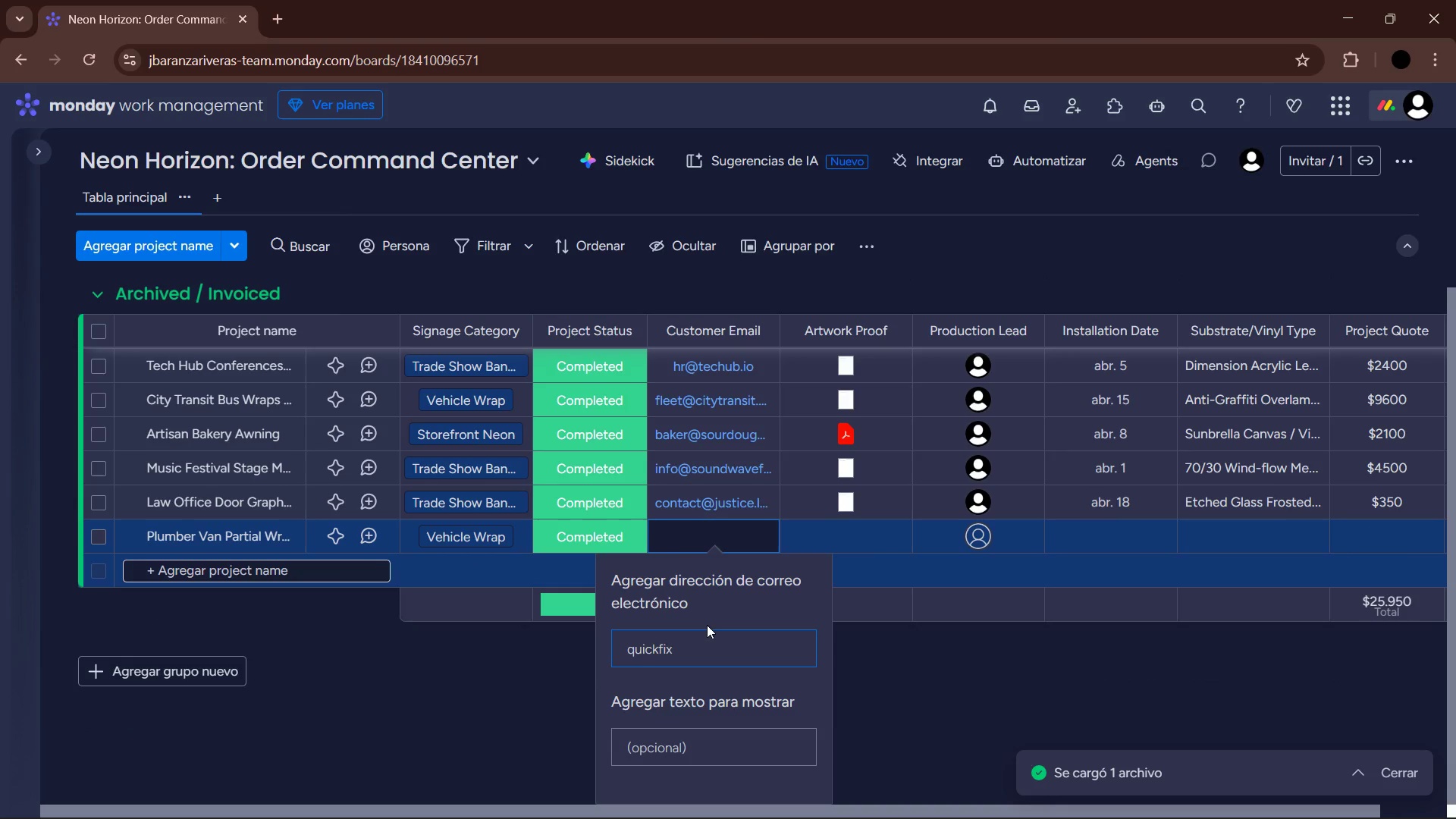 
key(Alt+Control+Q)
 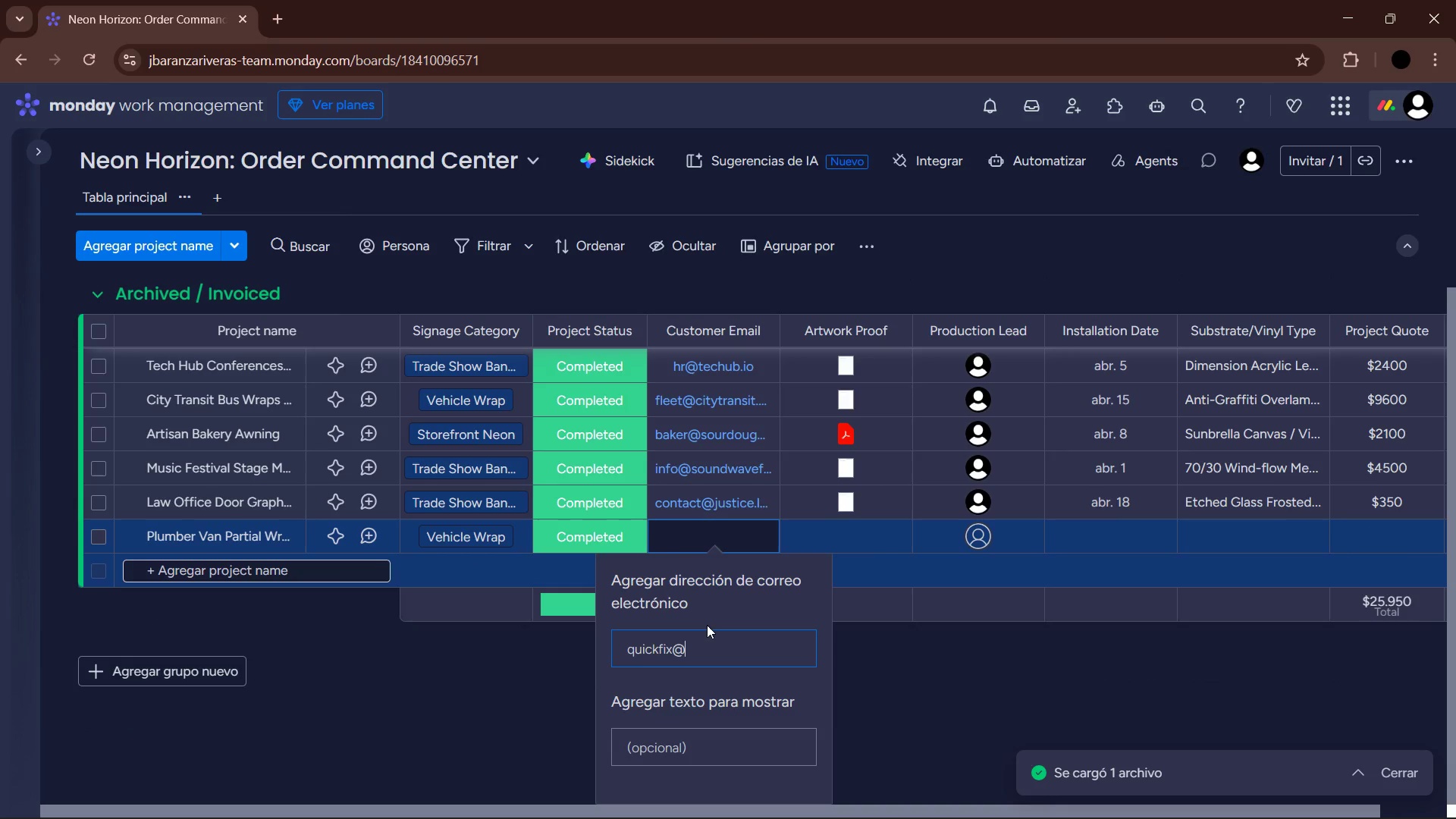 
type(plumbing.com)
 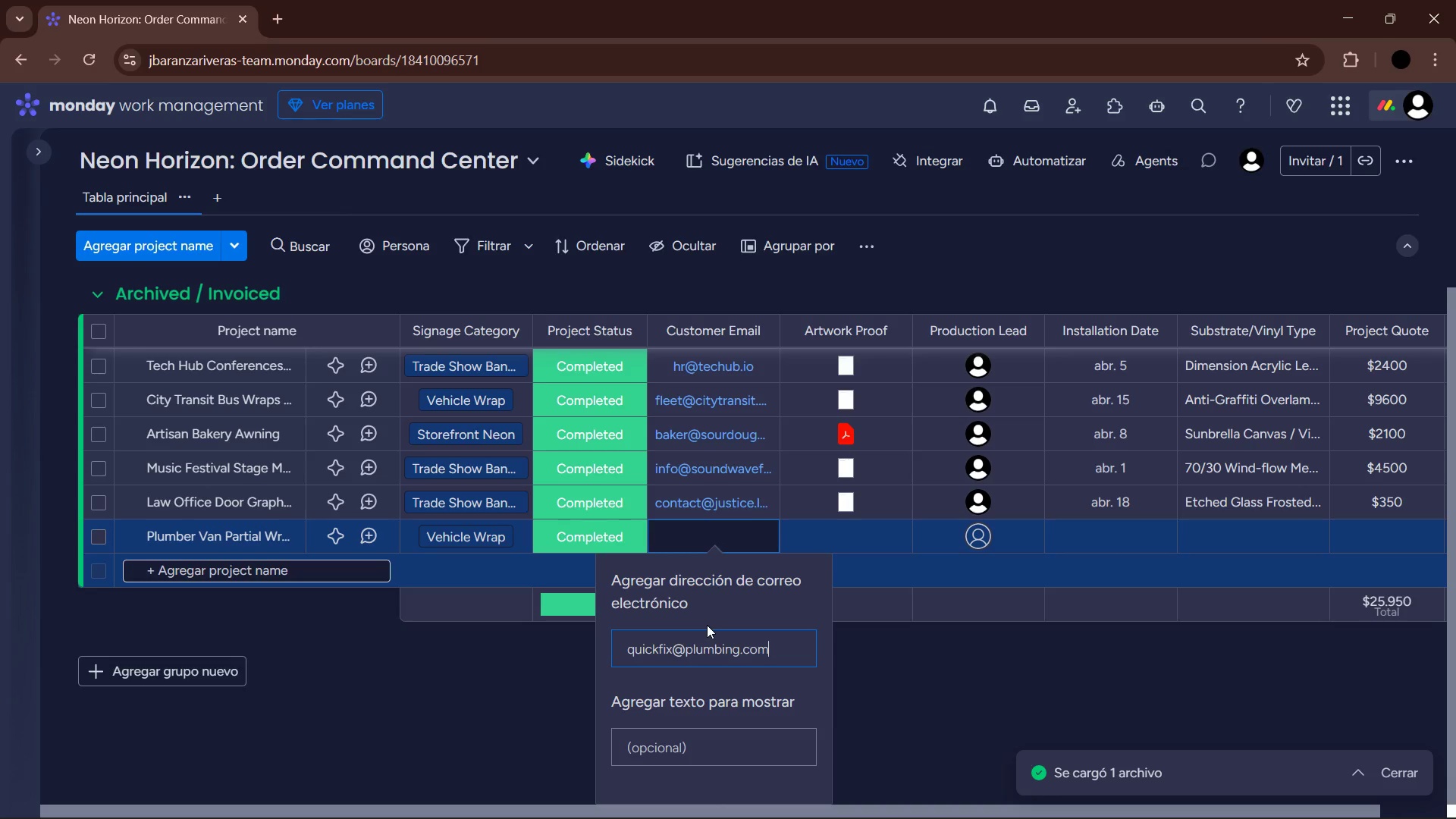 
key(Enter)
 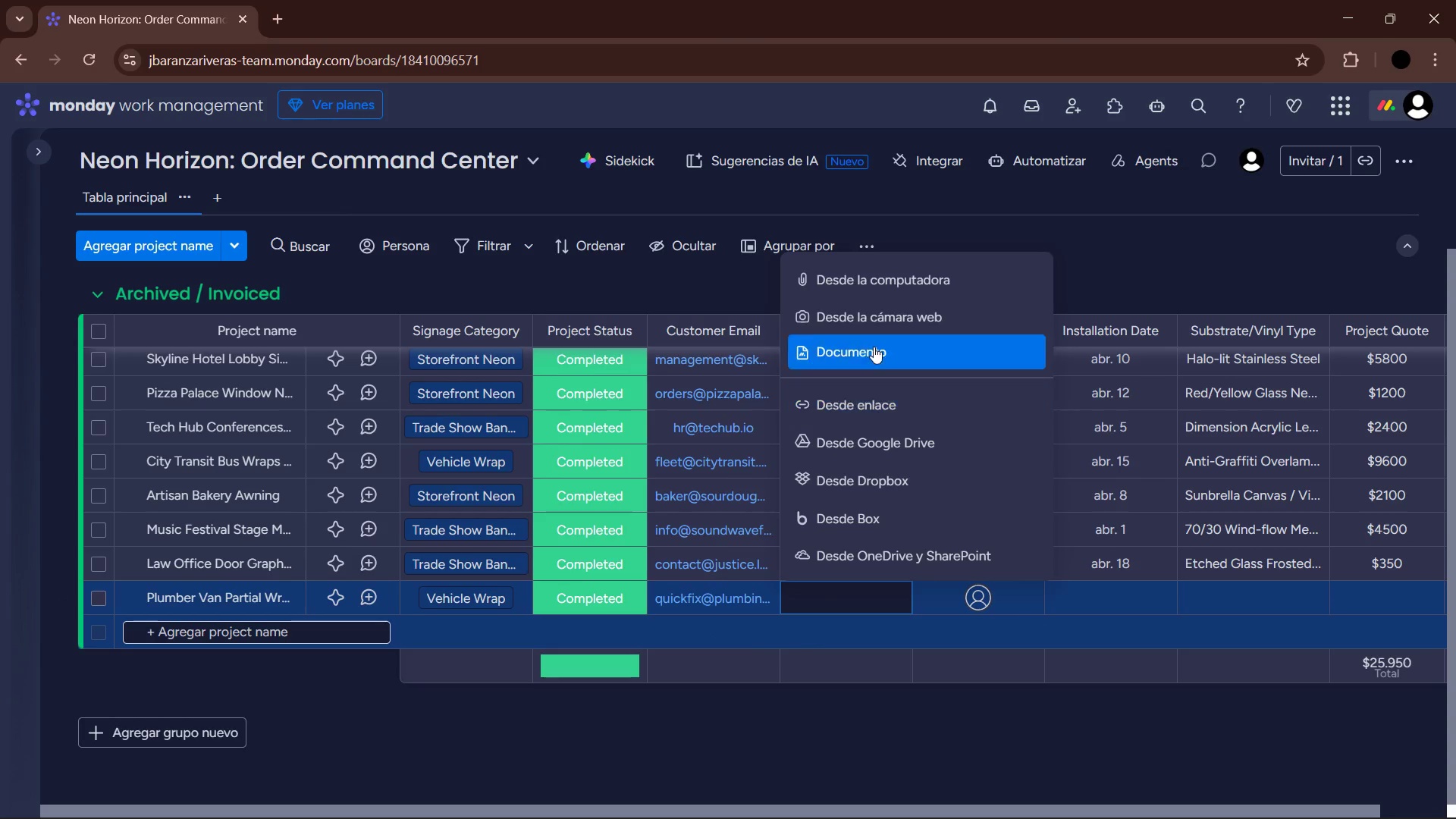 
left_click([875, 280])
 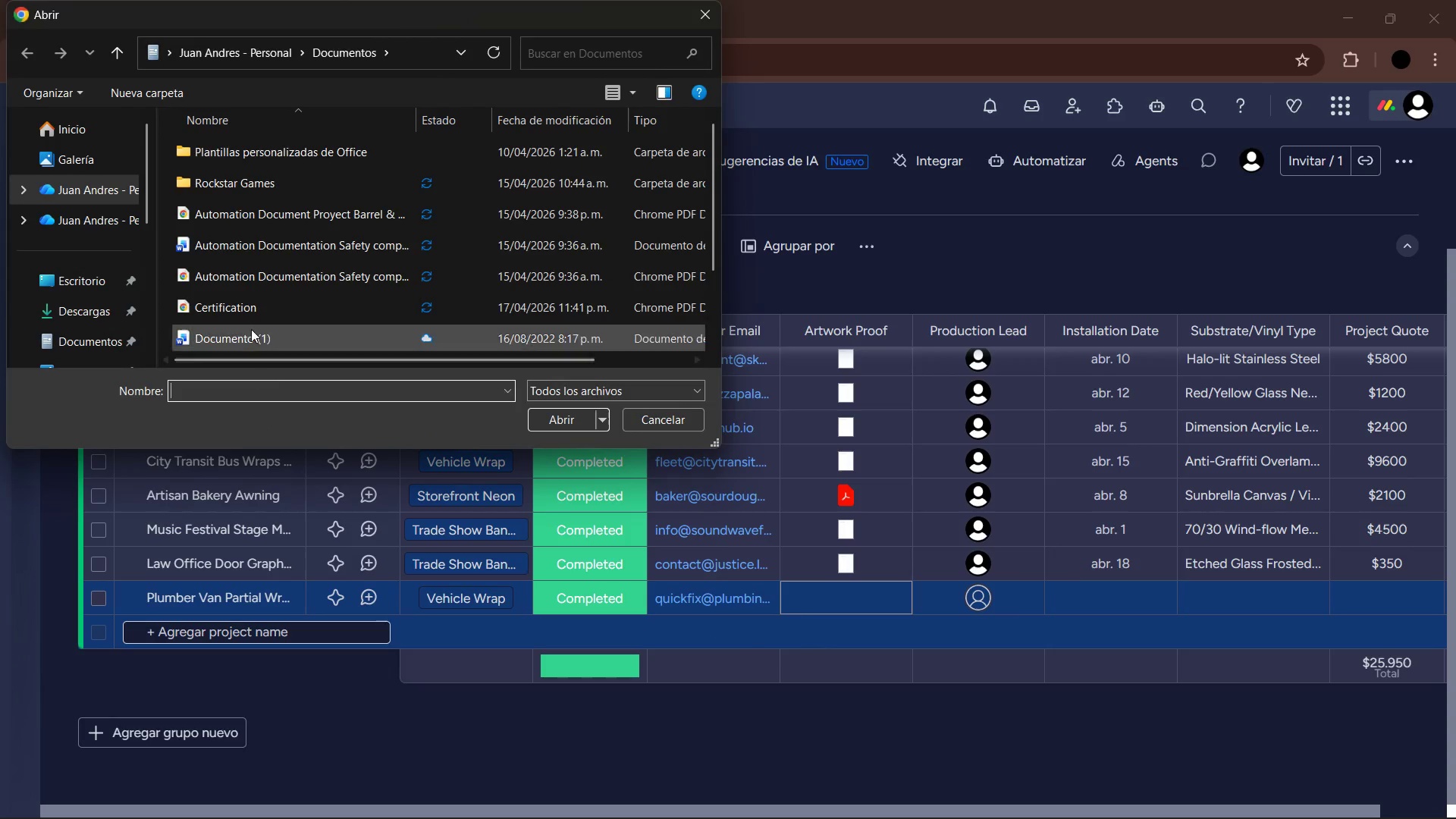 
left_click([243, 310])
 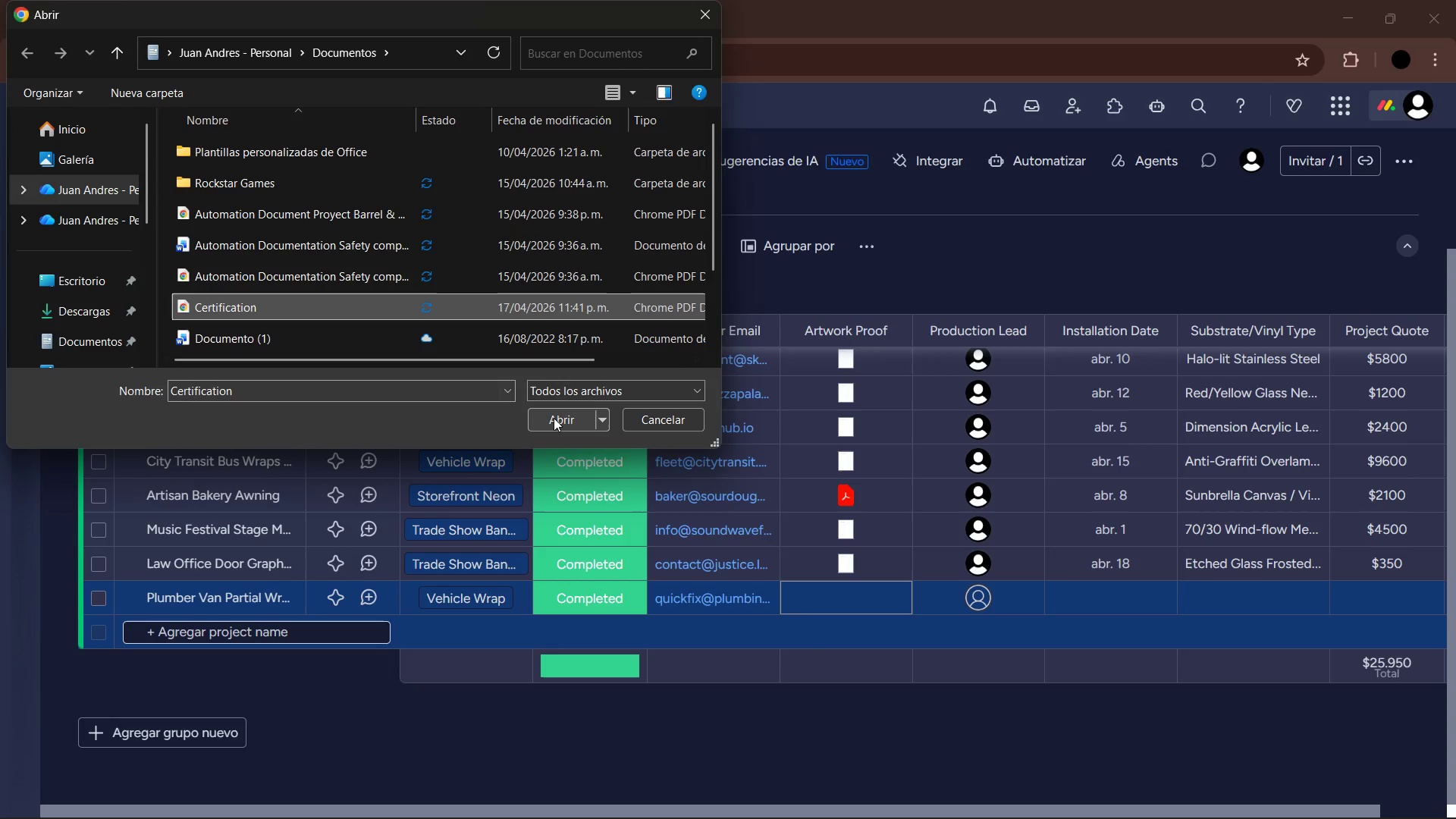 
left_click([554, 418])
 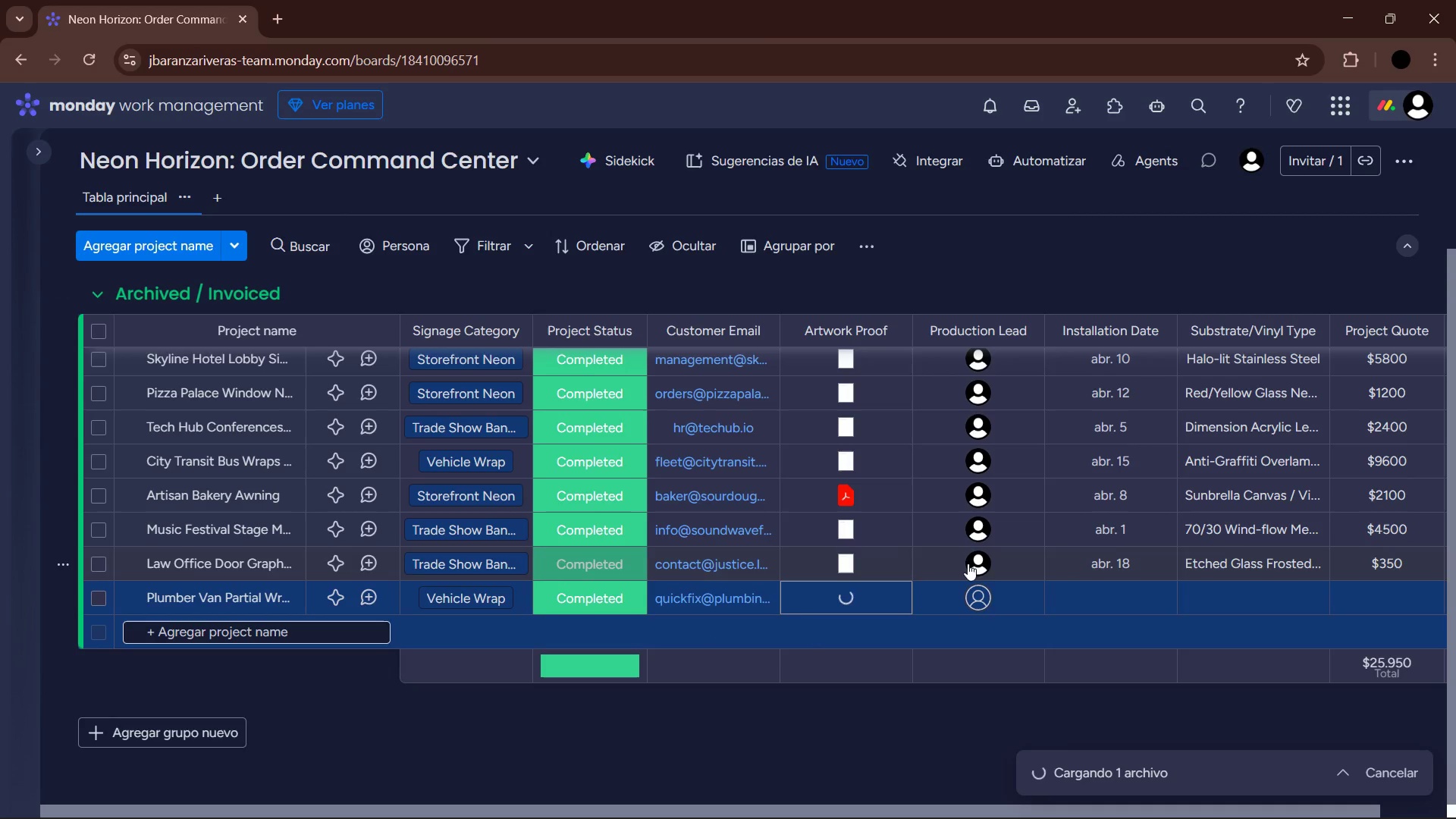 
left_click([981, 596])
 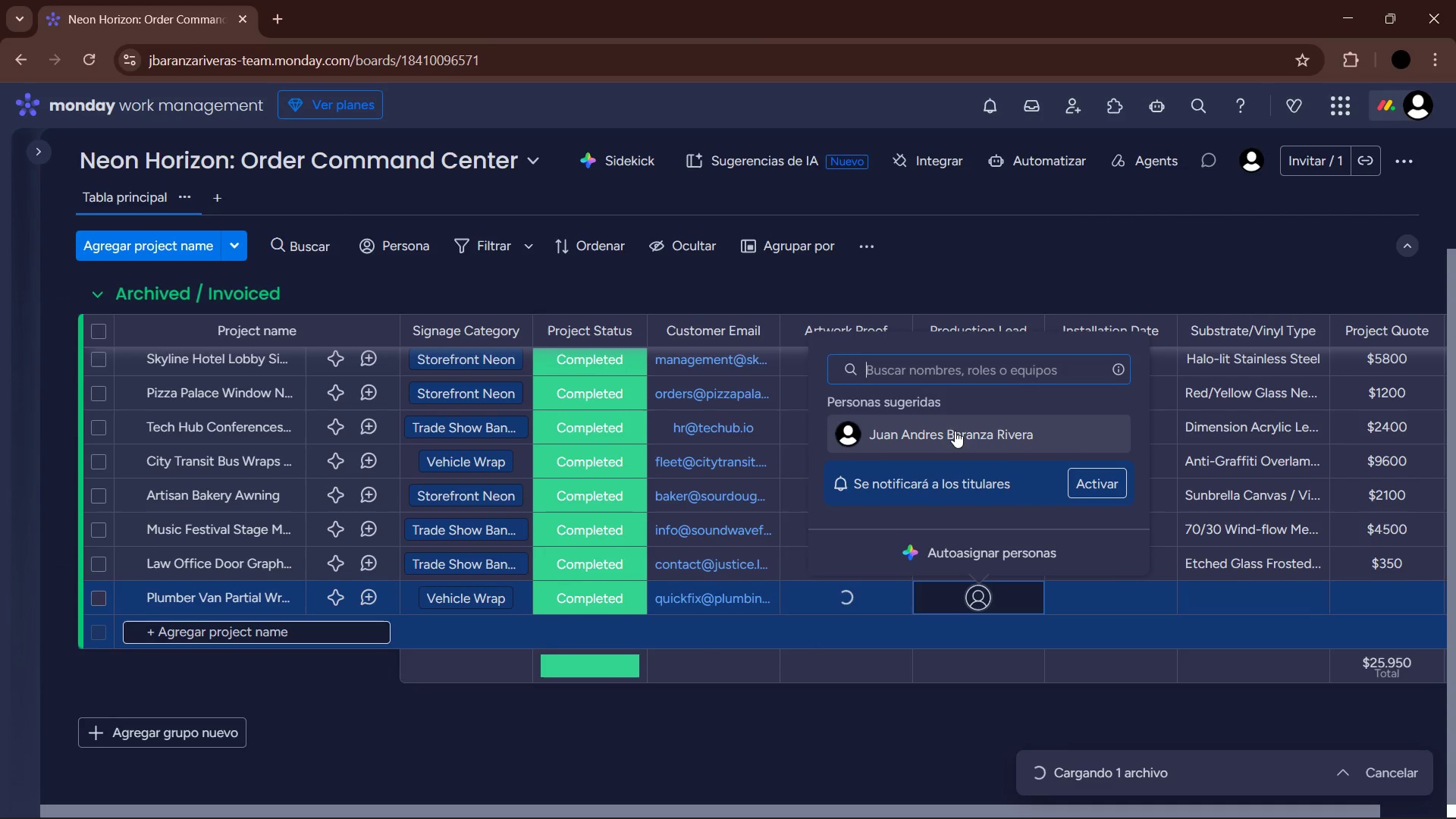 
left_click([955, 431])
 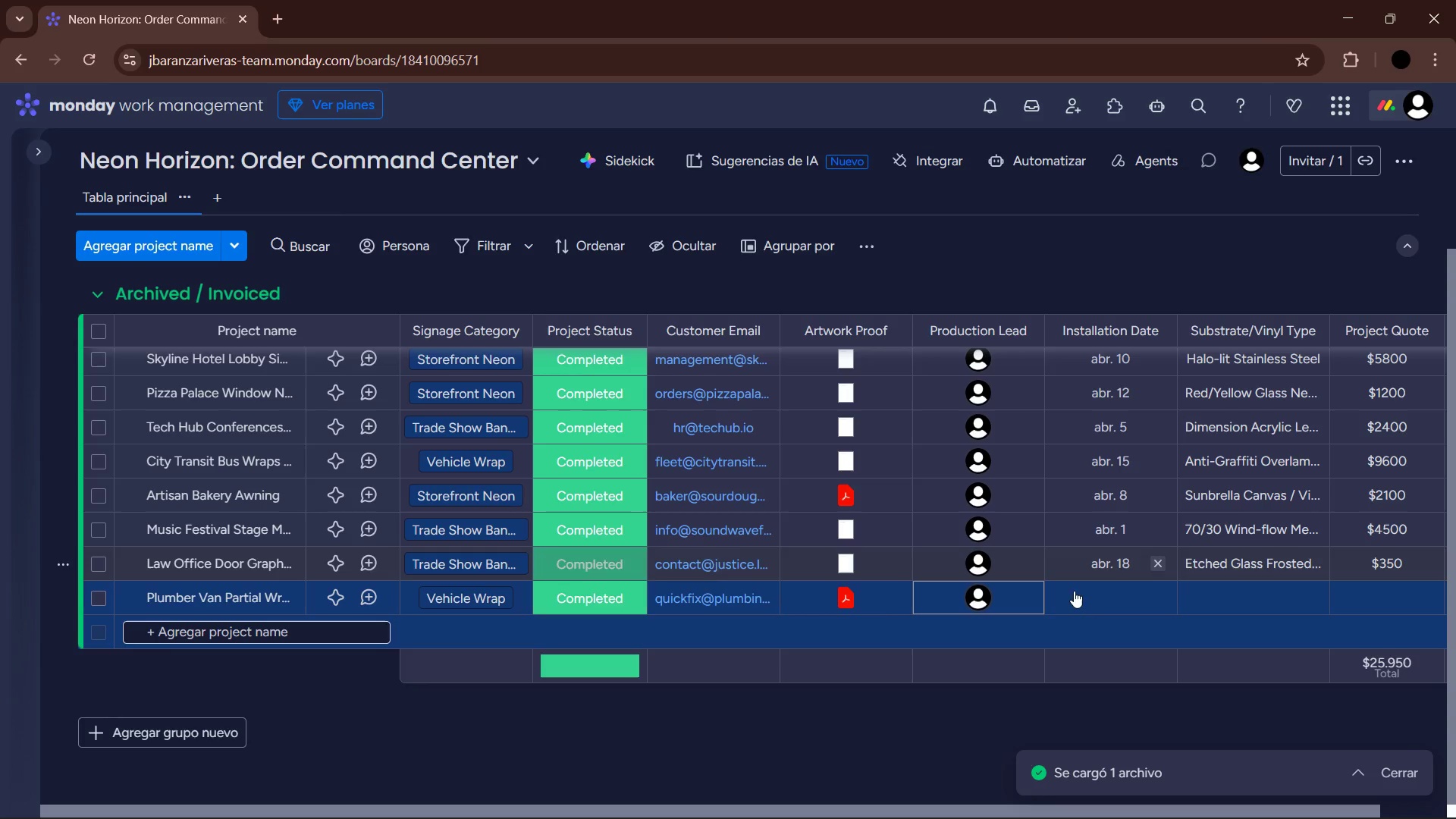 
left_click([1090, 598])
 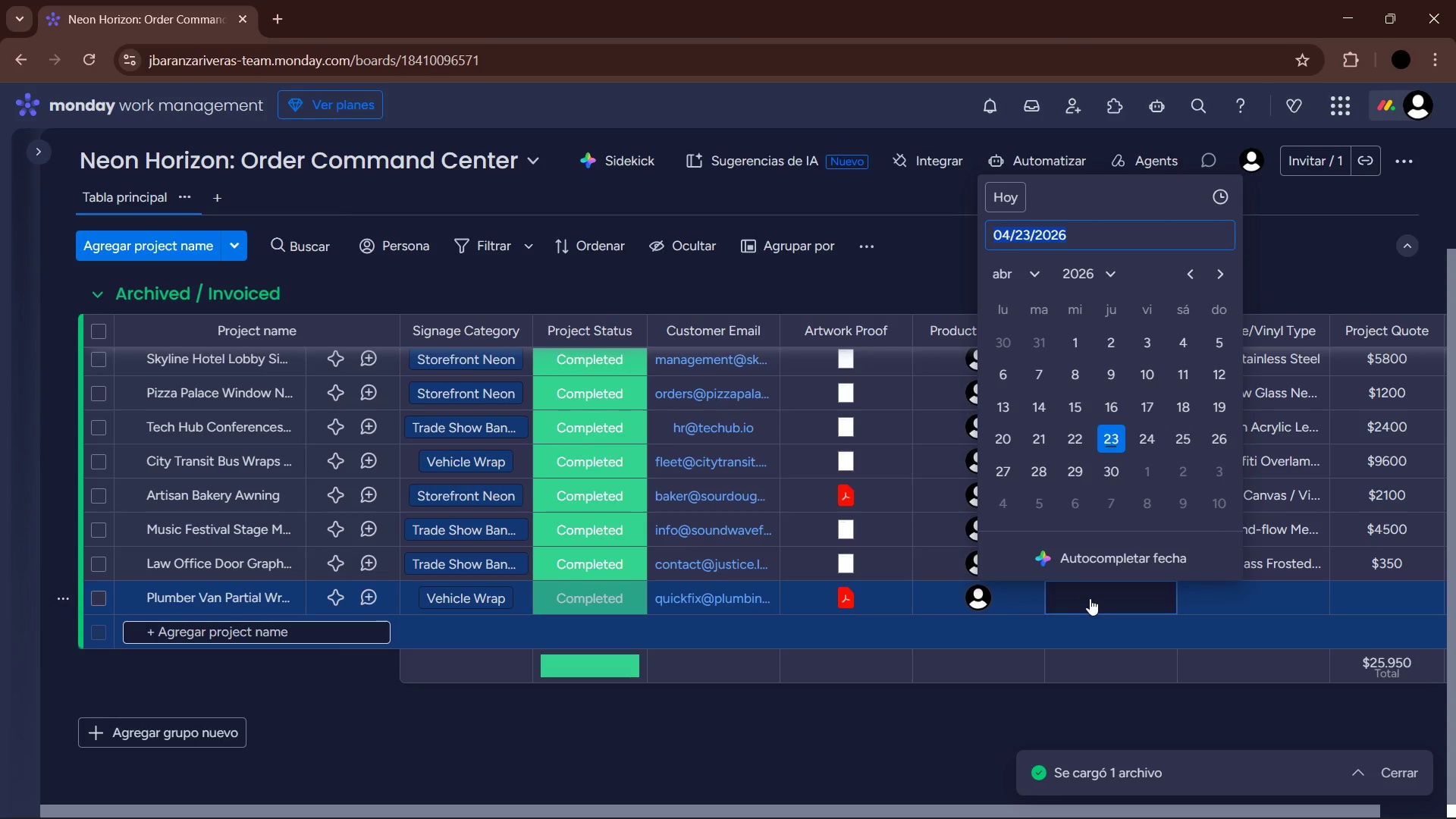 
left_click([996, 445])
 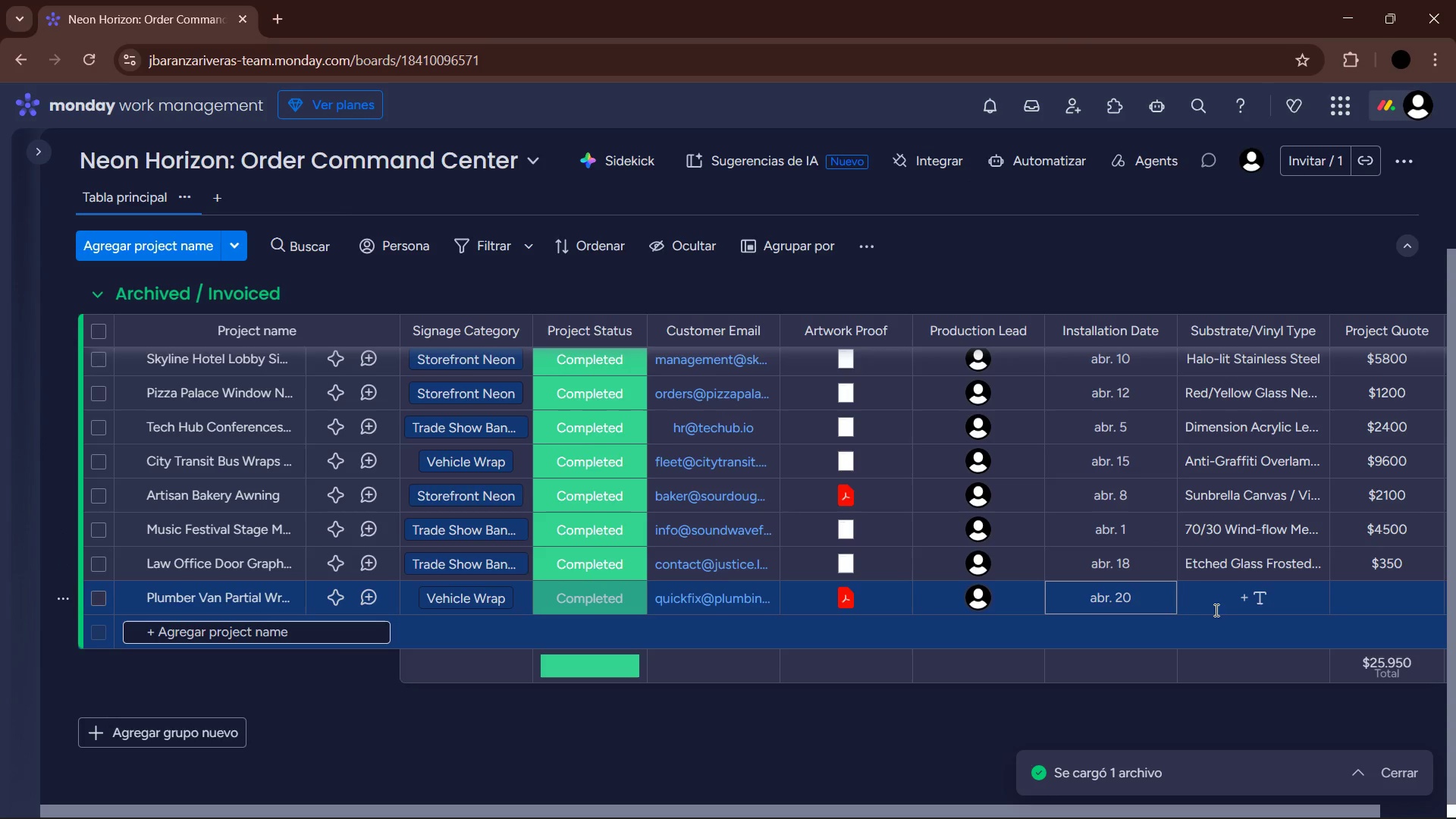 
left_click([1219, 607])
 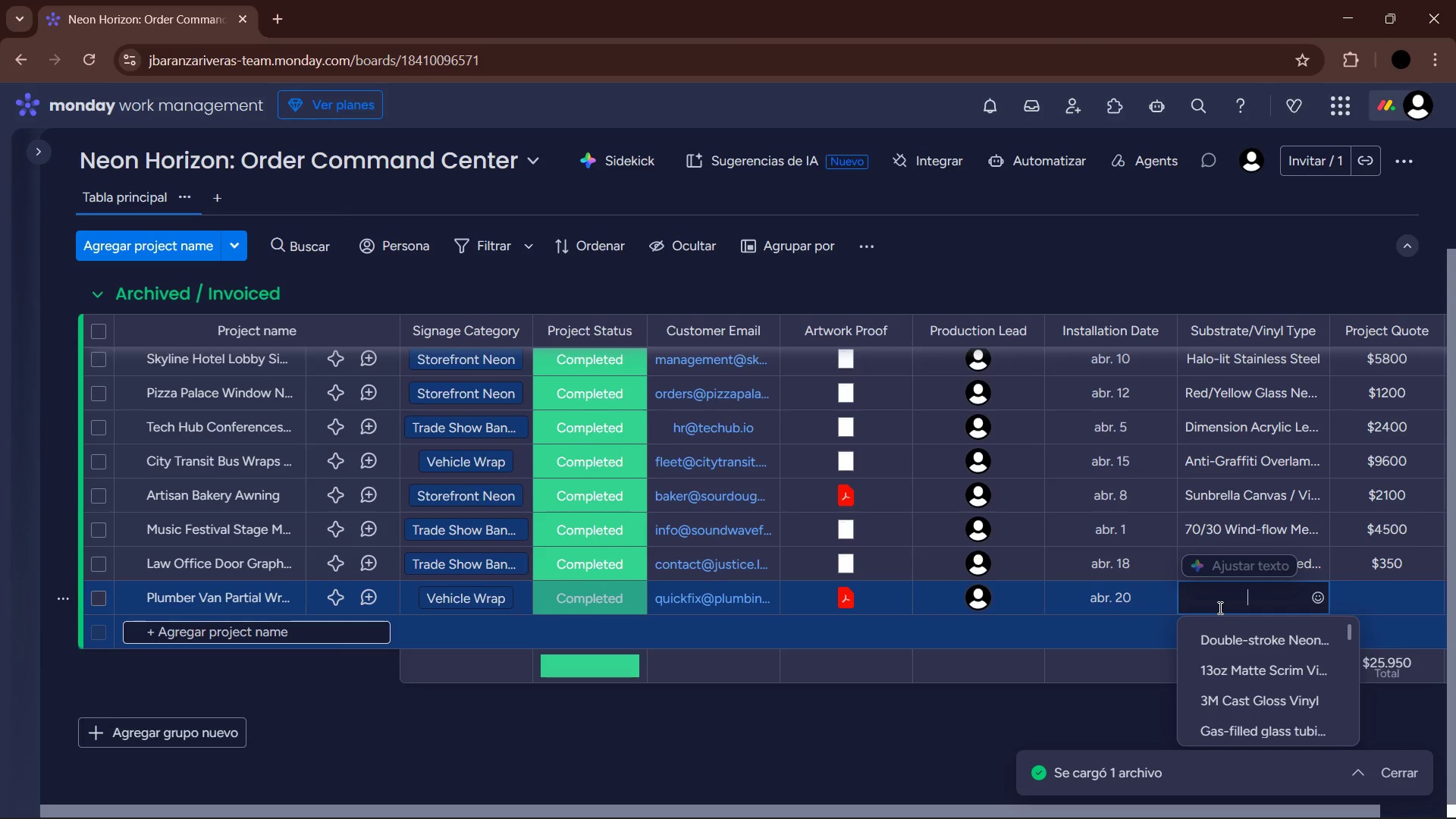 
type(Cut Vinyl Graphics)
 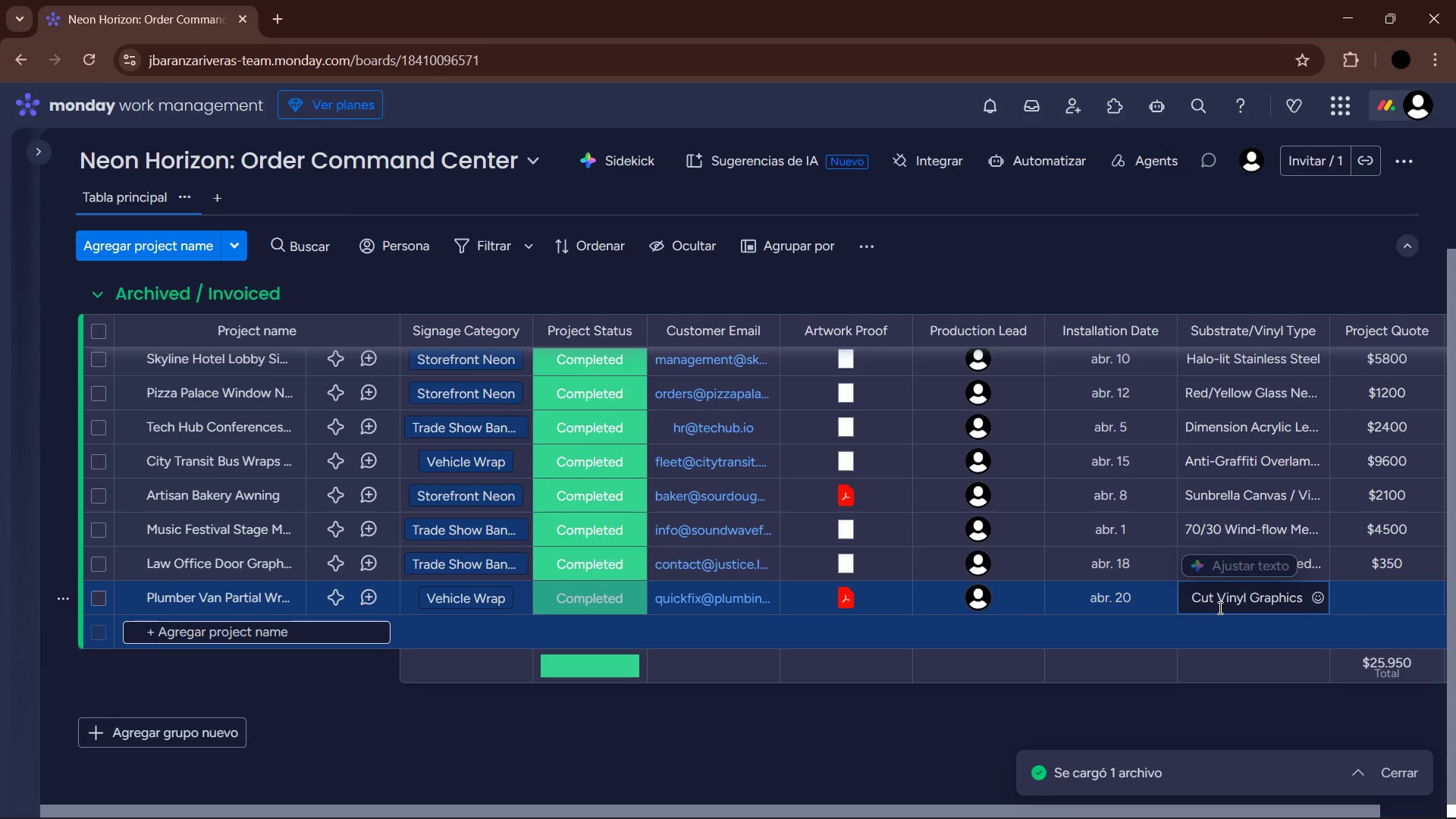 
left_click([1398, 595])
 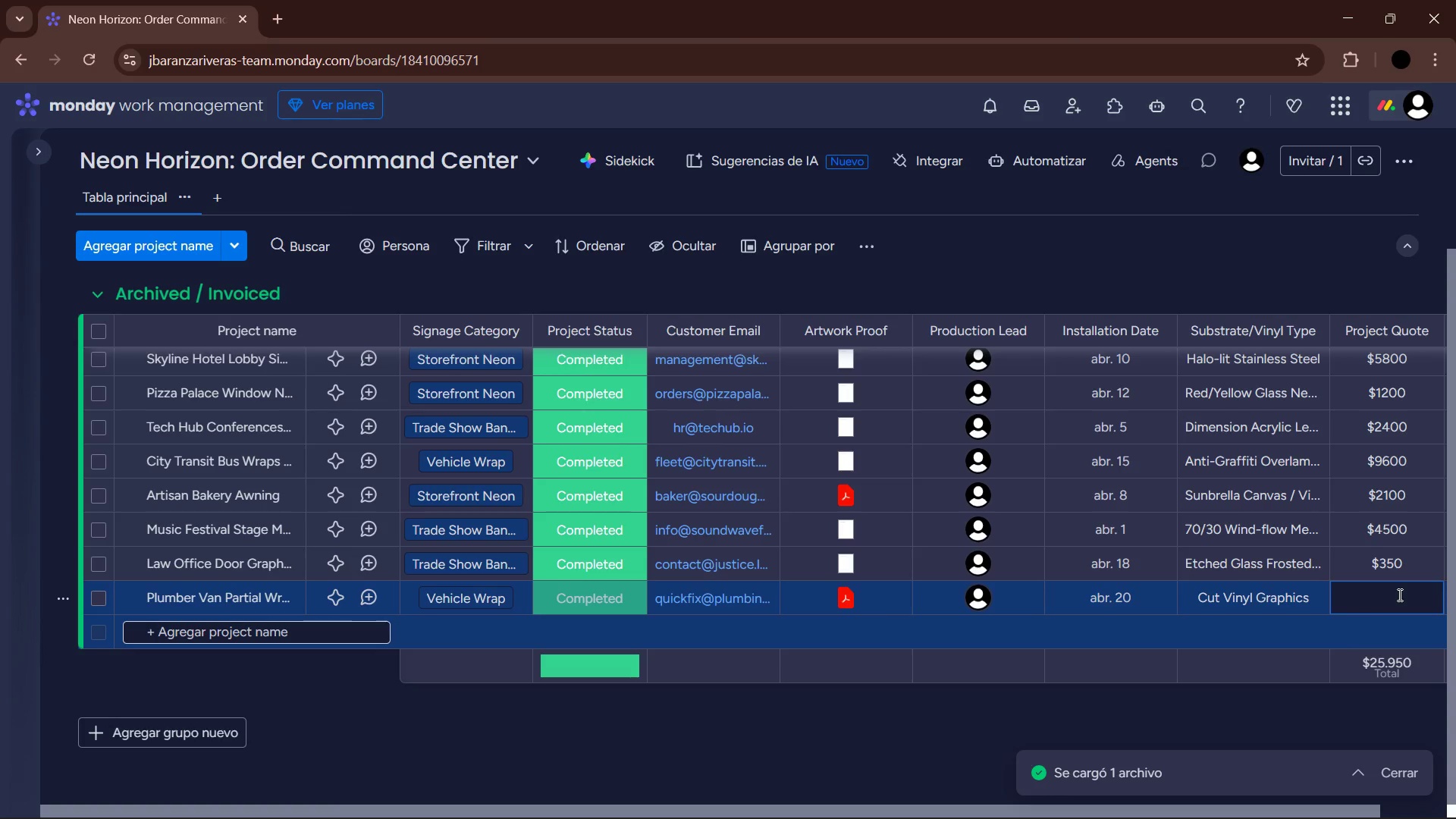 
key(Numpad1)
 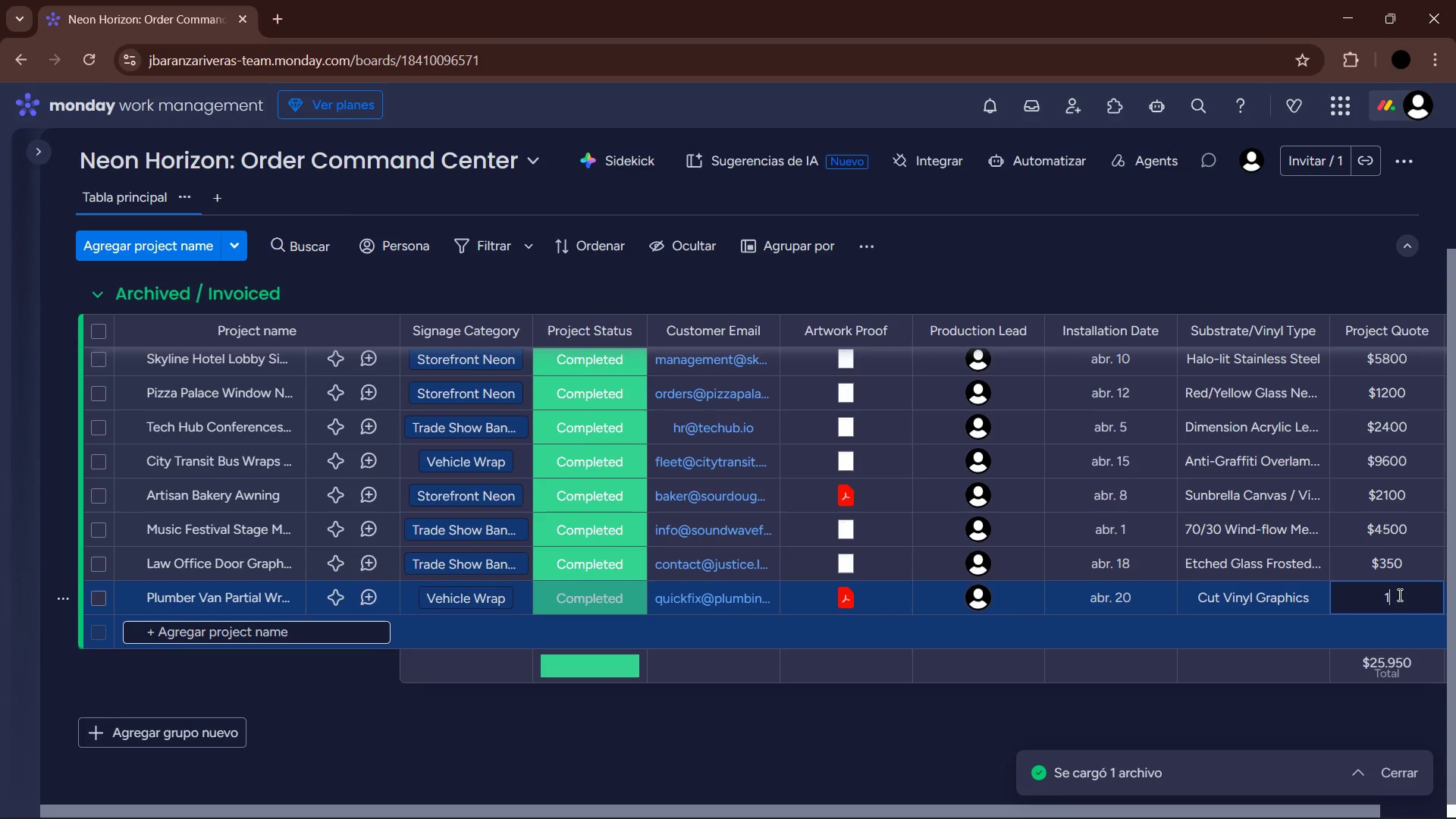 
key(Numpad1)
 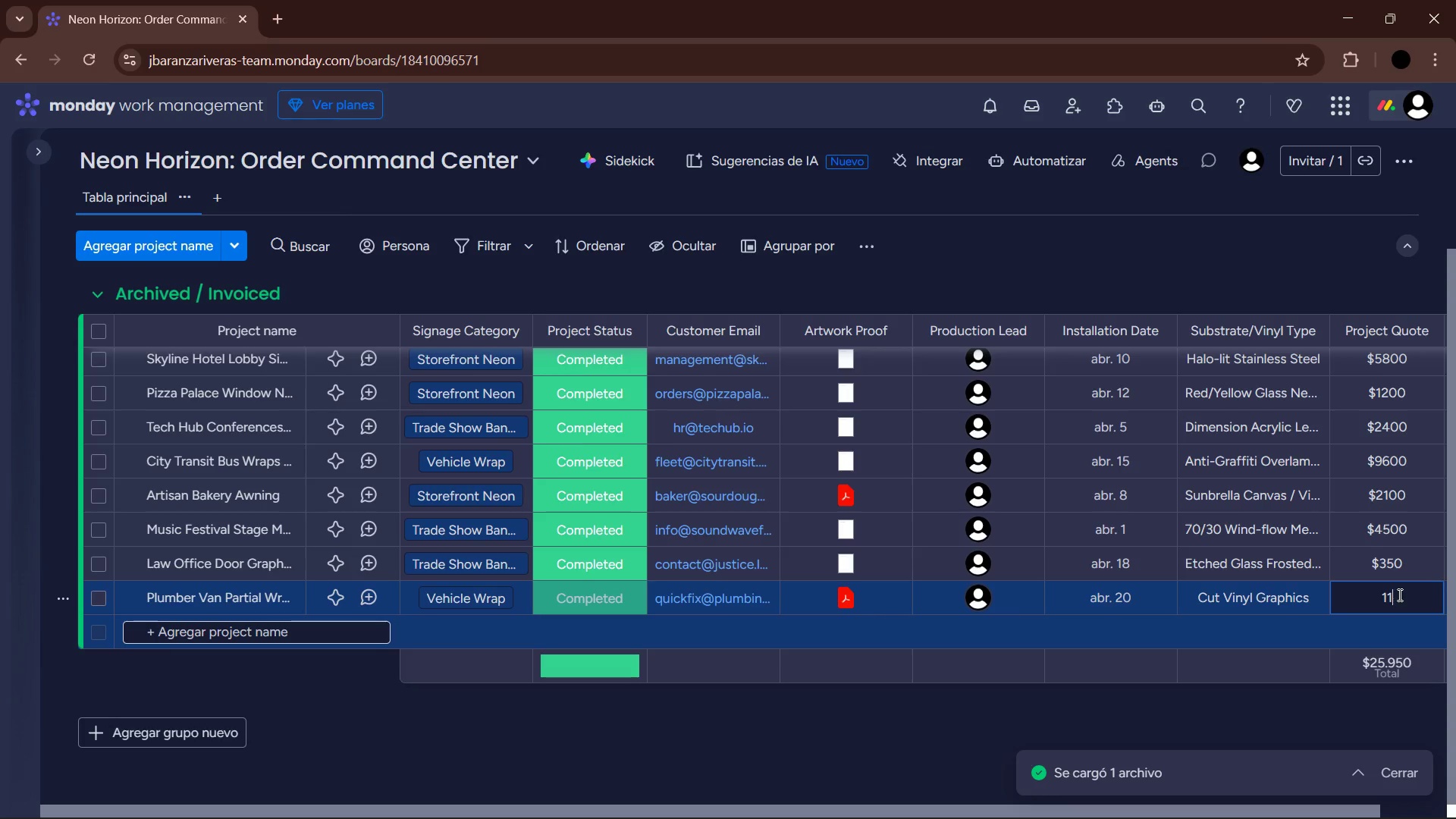 
key(Numpad0)
 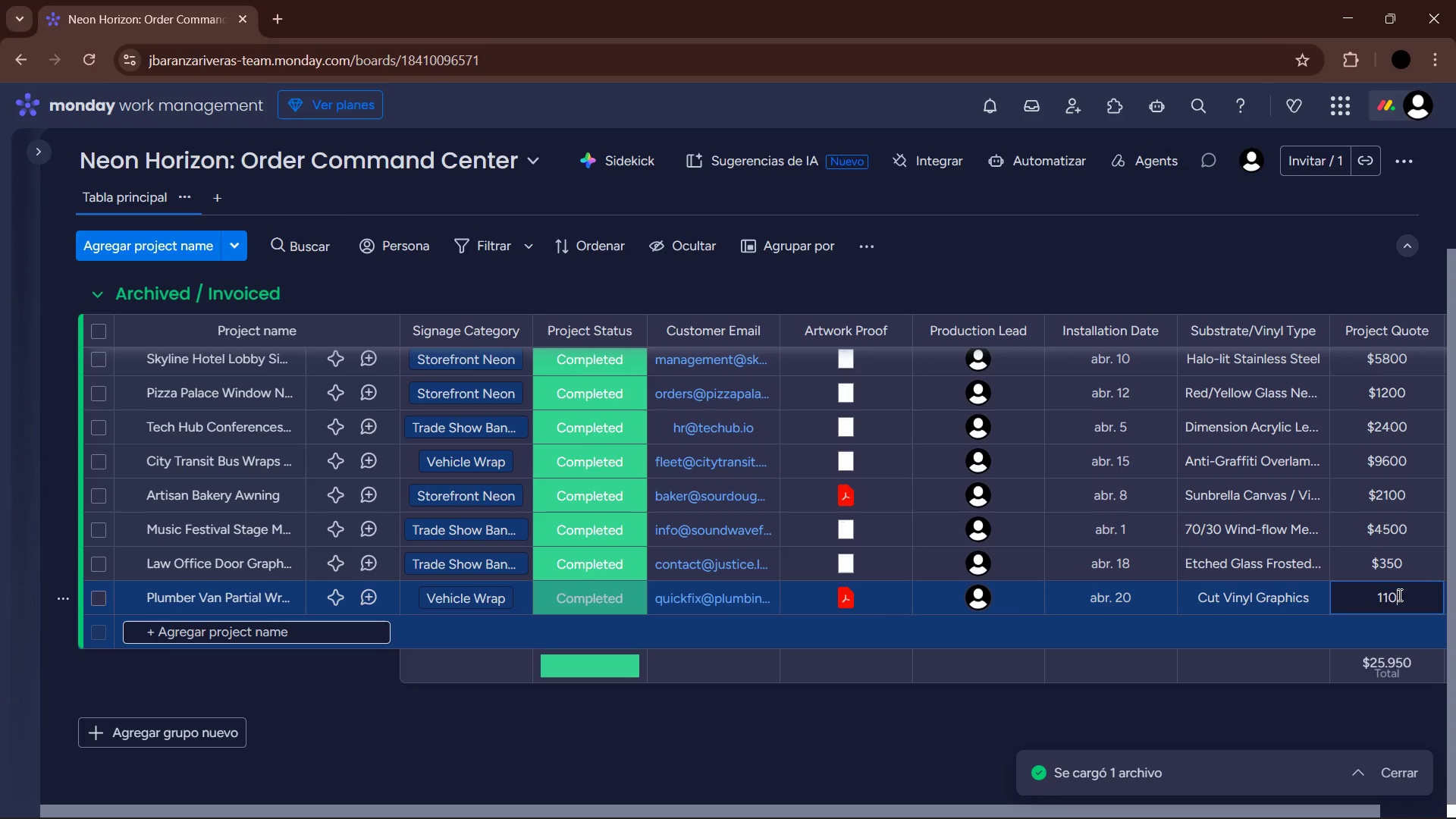 
key(Numpad0)
 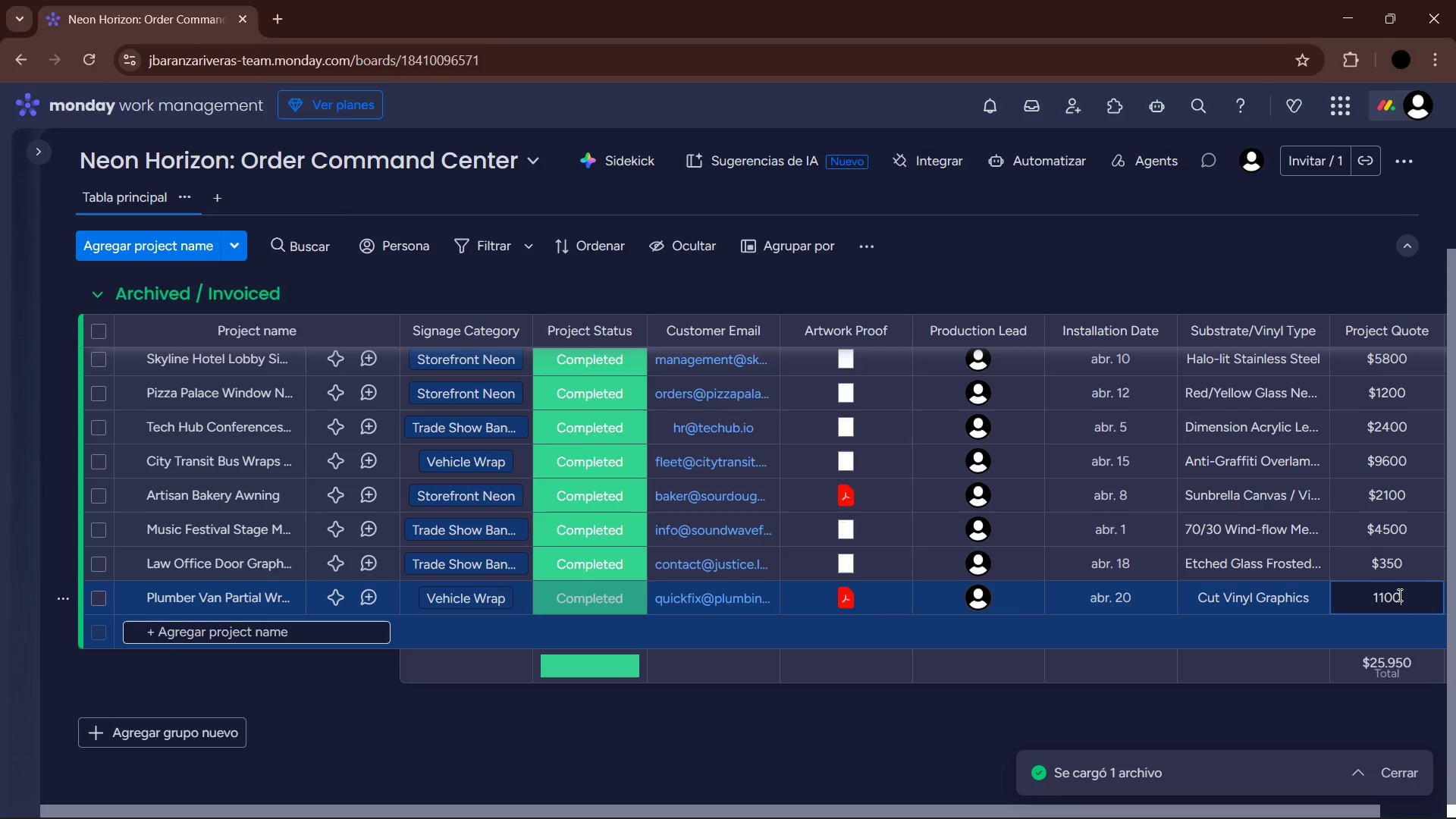 
key(Enter)
 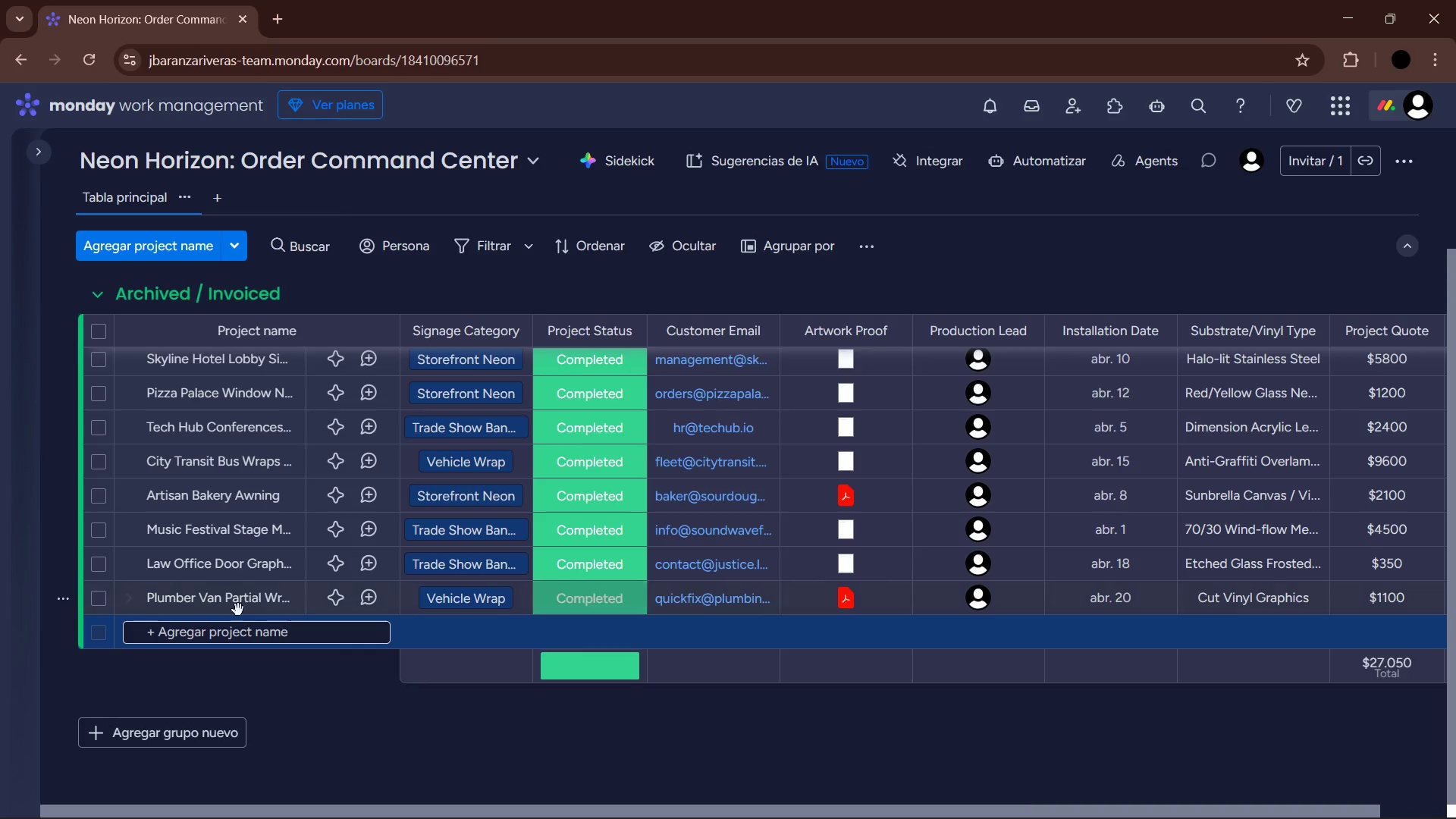 
left_click([253, 639])
 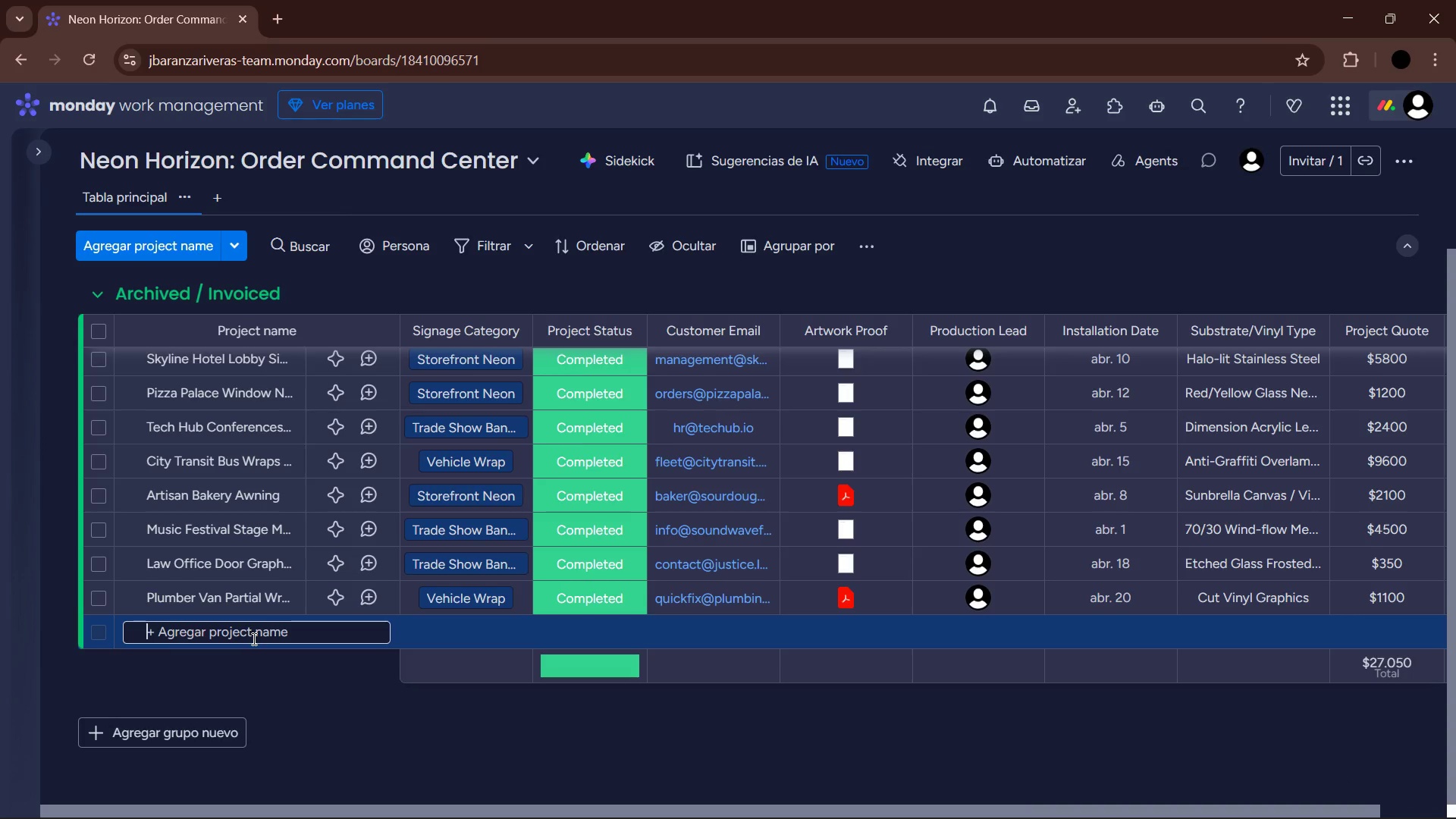 
type(Night Marketr)
key(Backspace)
type( Neon Arch)
 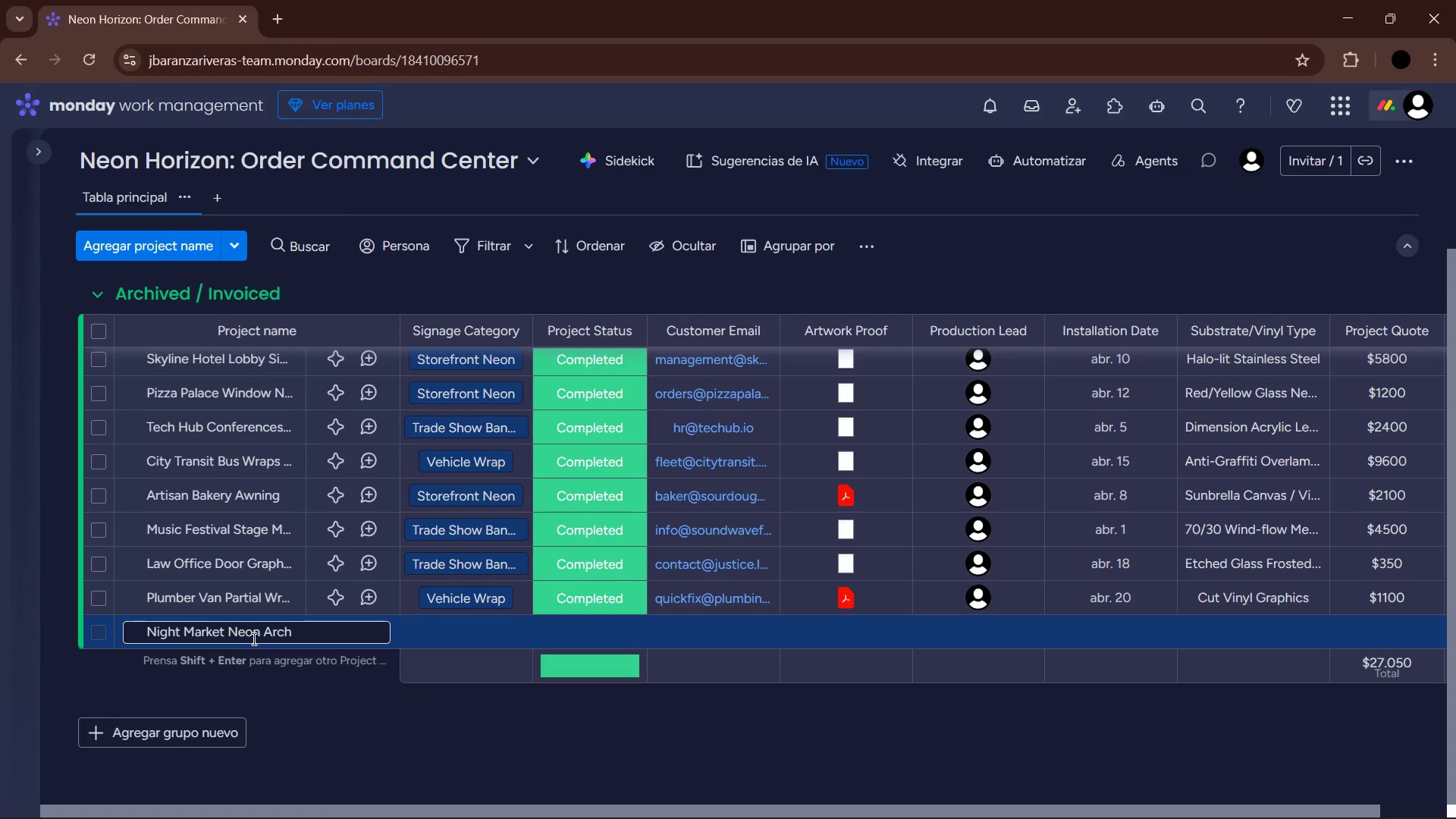 
left_click([334, 703])
 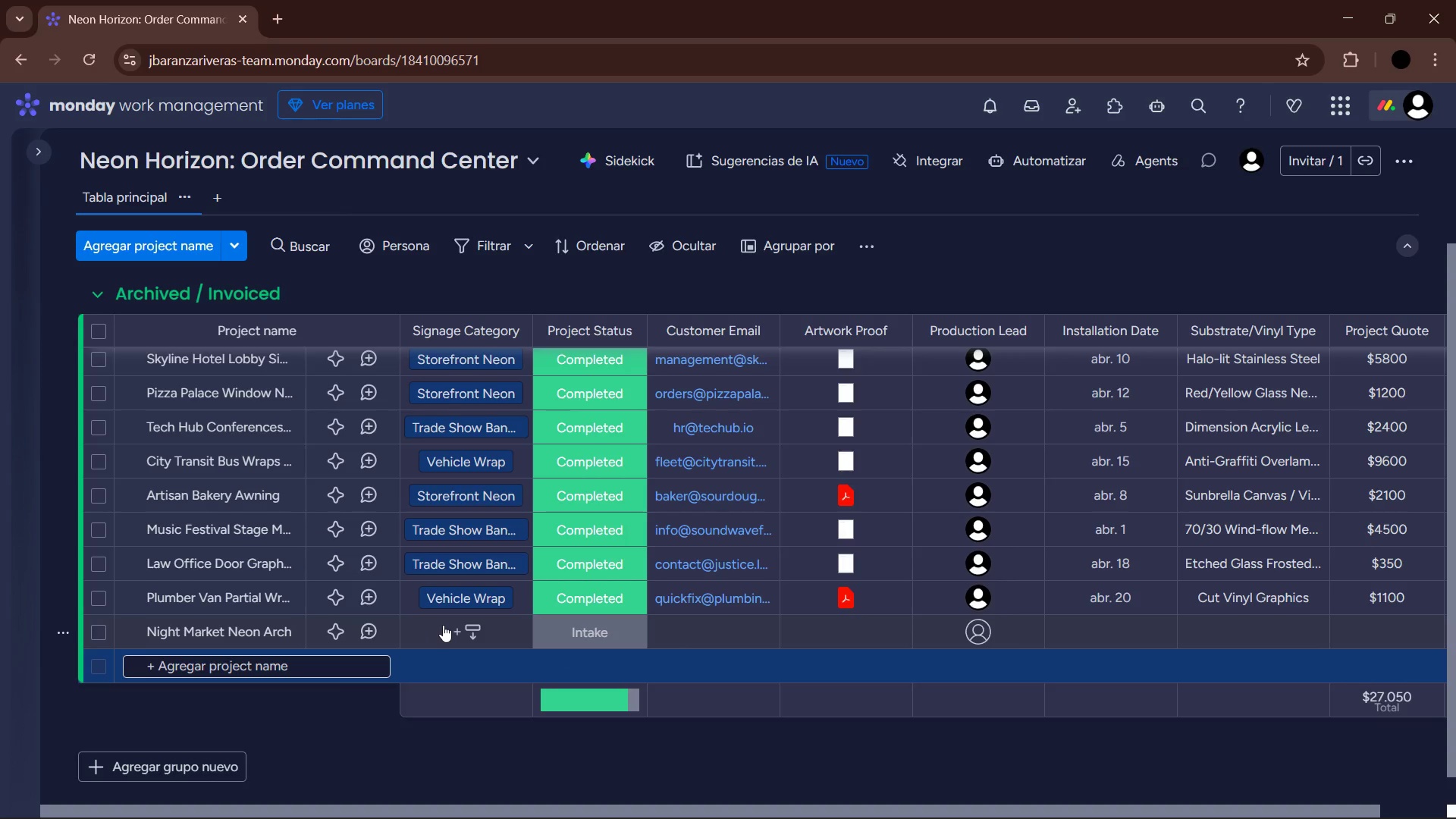 
left_click([443, 625])
 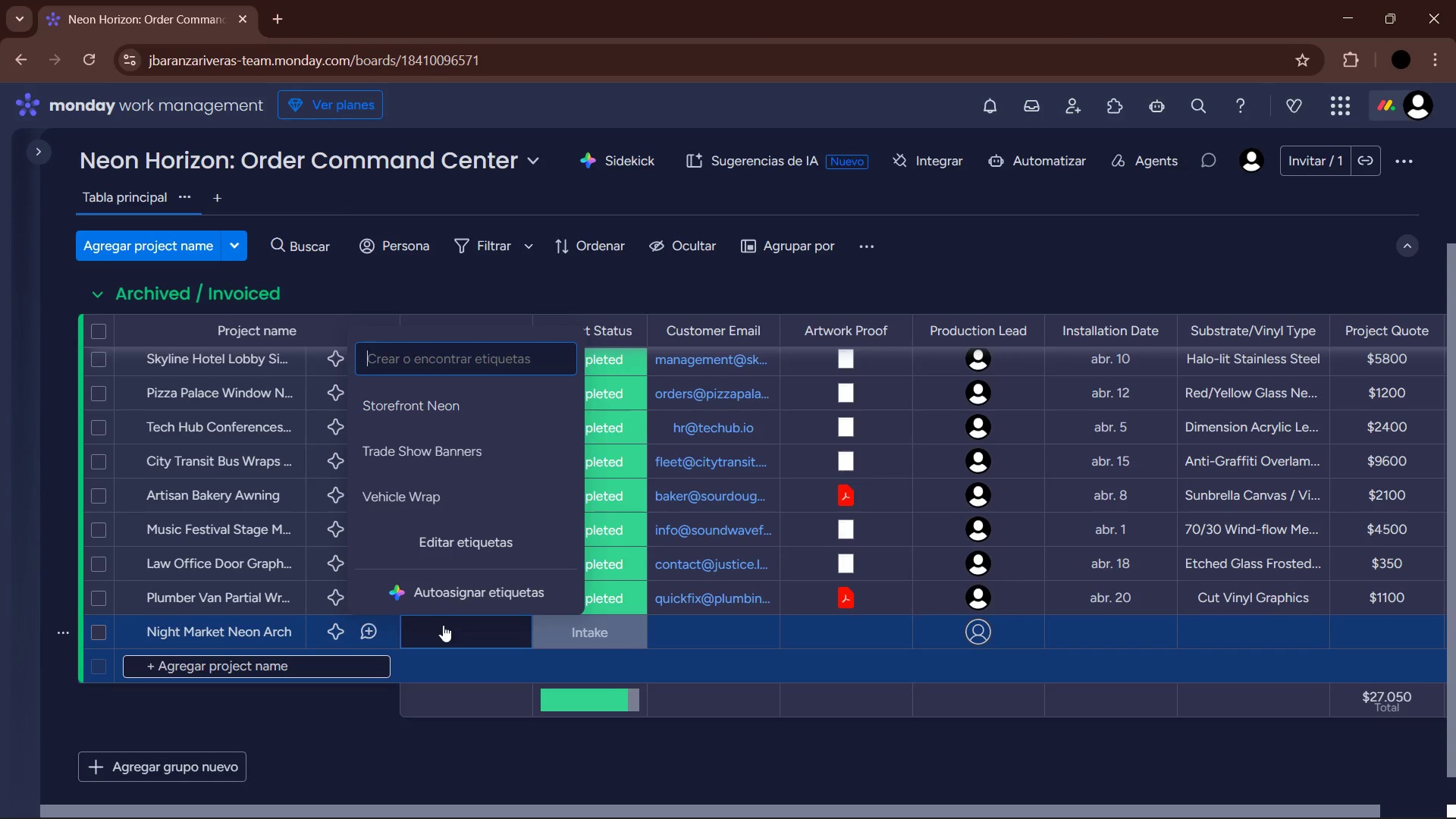 
left_click([456, 394])
 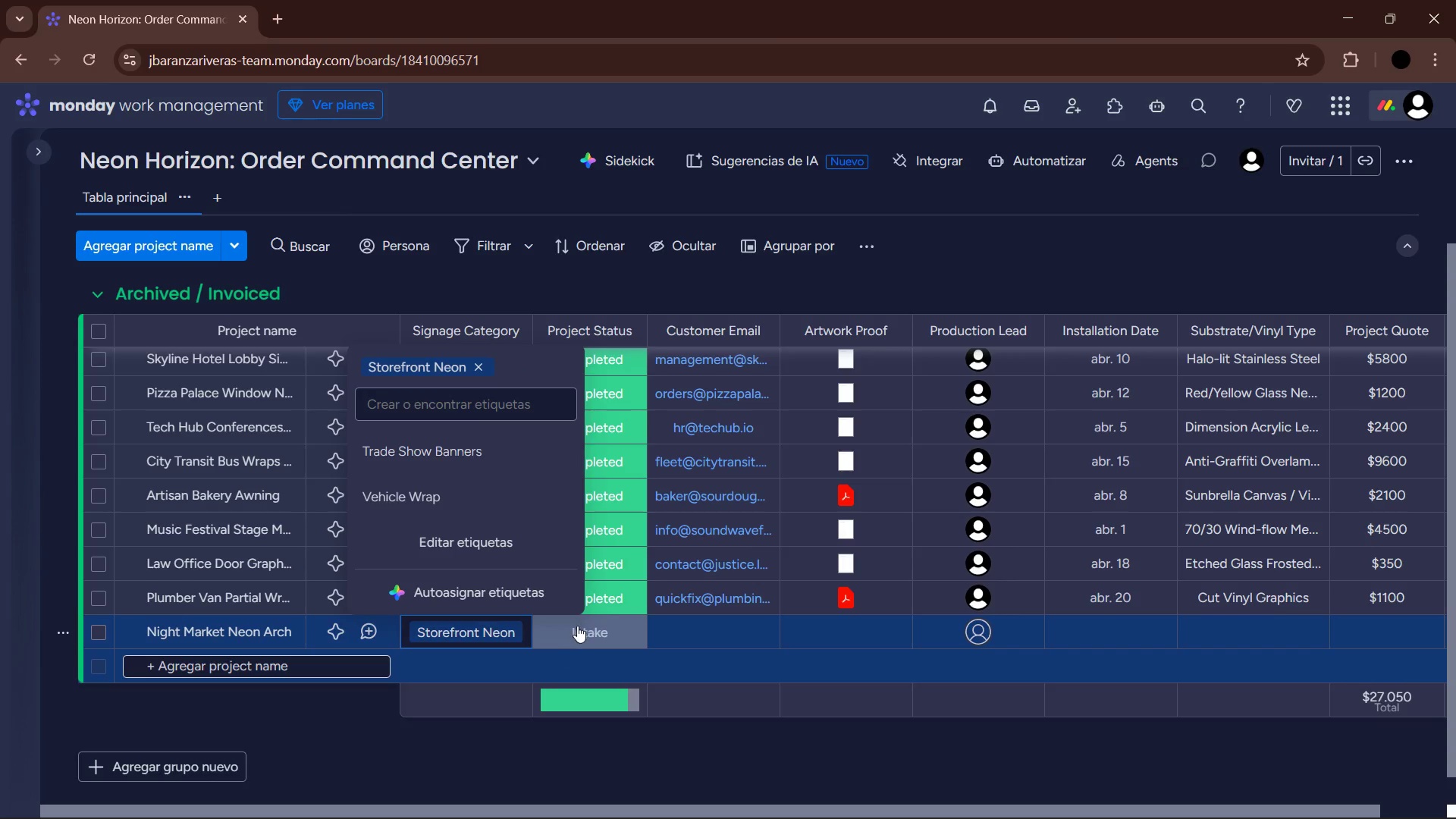 
left_click([580, 634])
 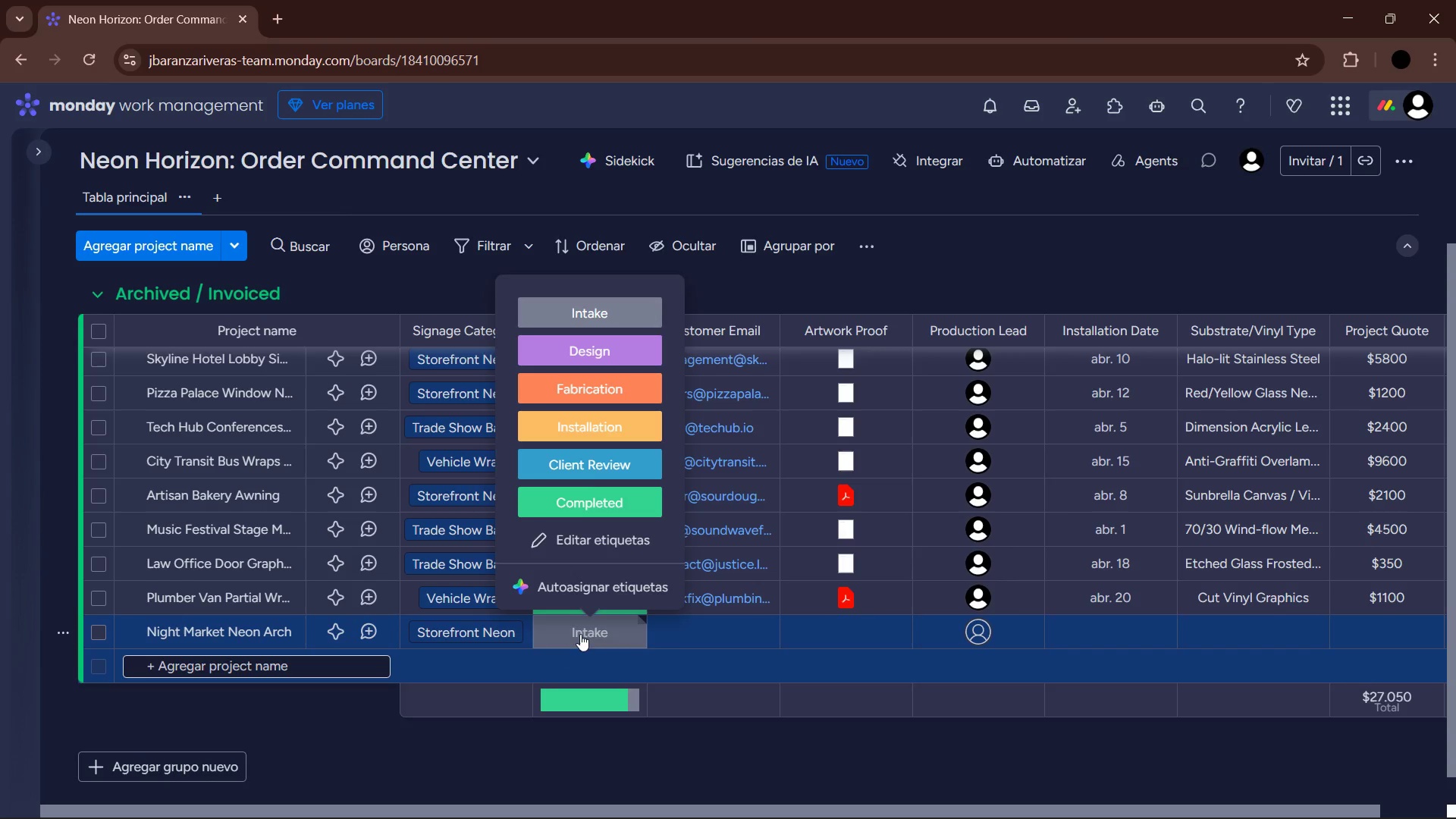 
left_click([597, 497])
 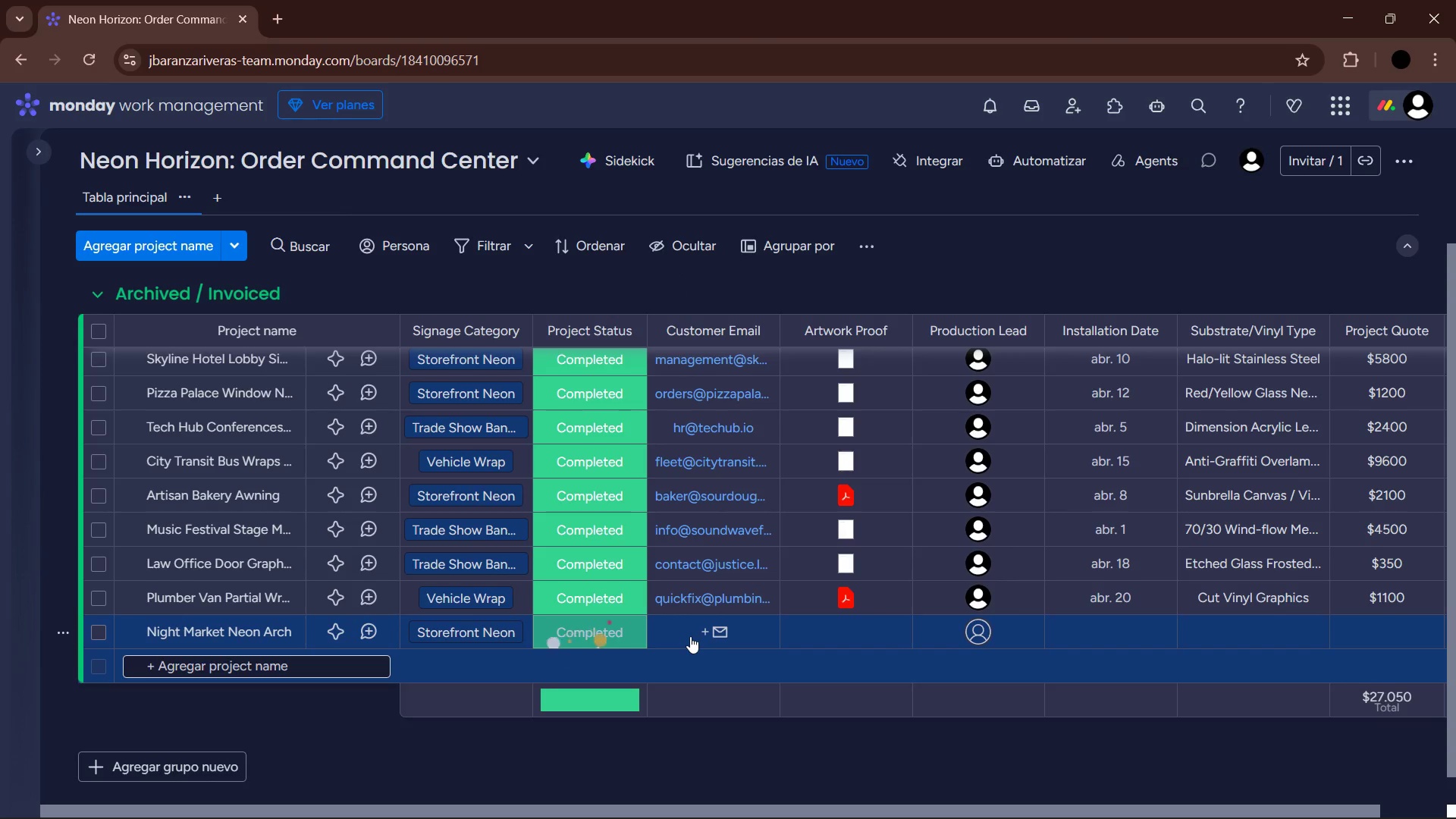 
left_click([690, 636])
 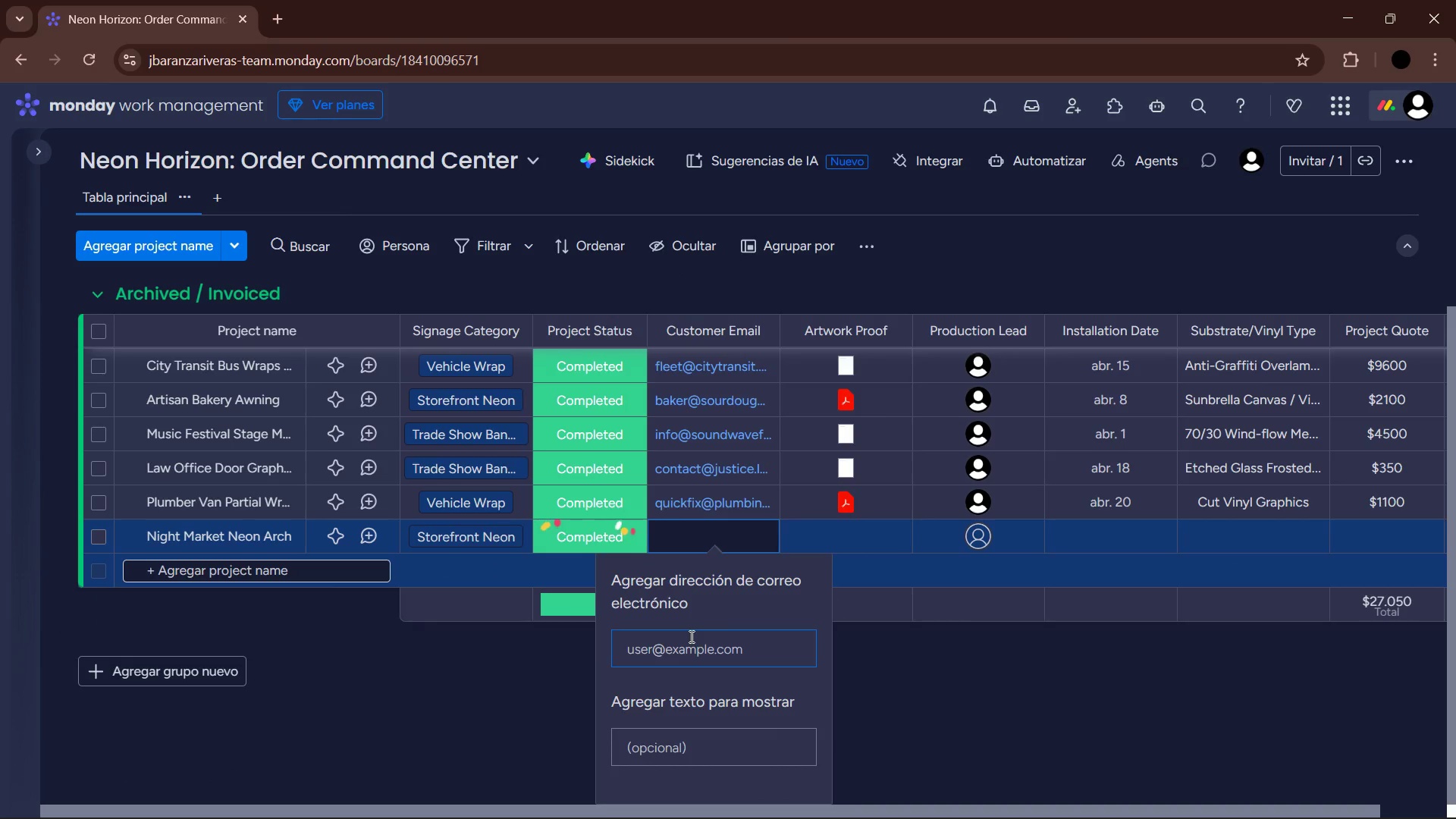 
type(events)
 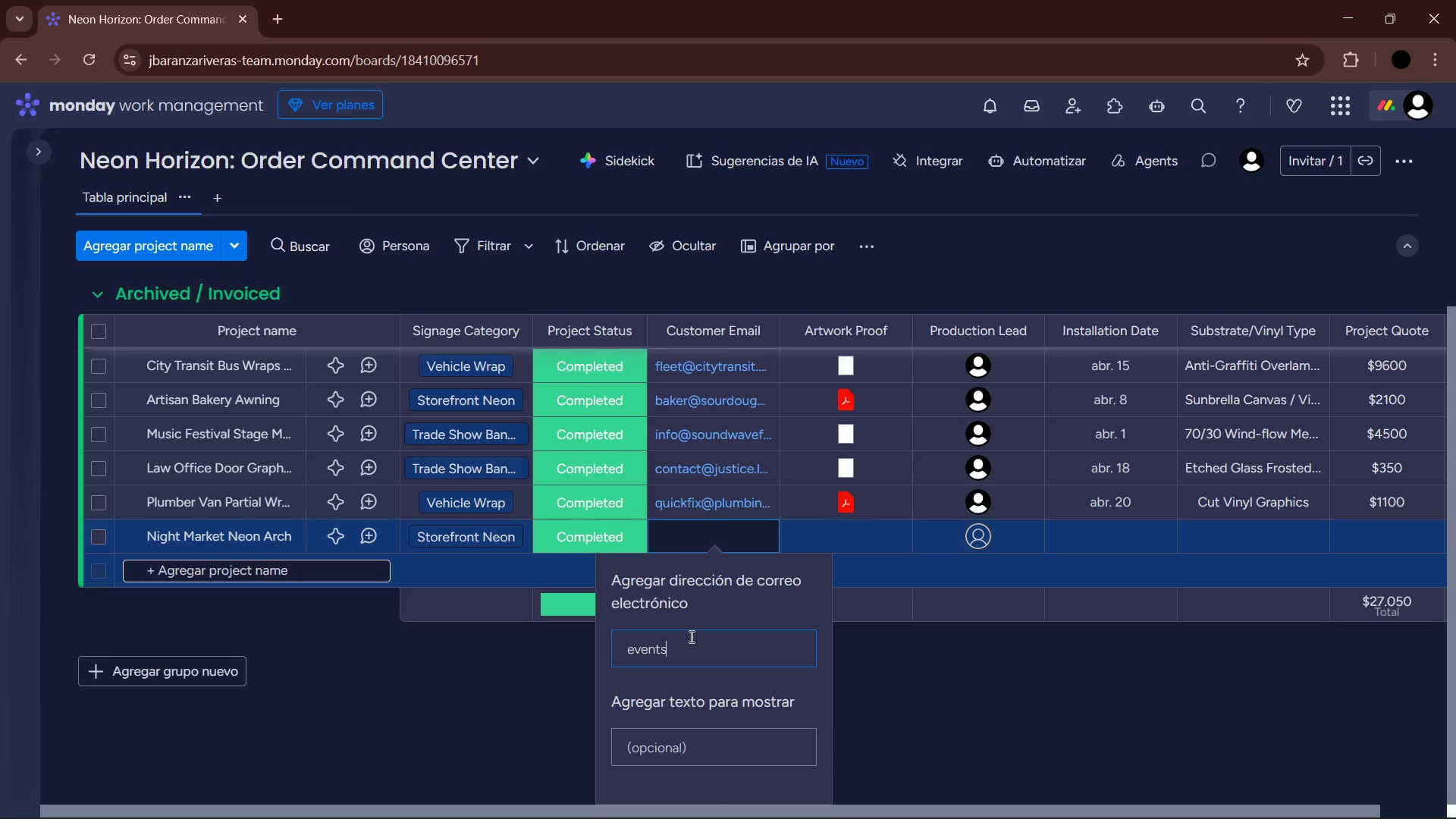 
key(Alt+Control+Q)
 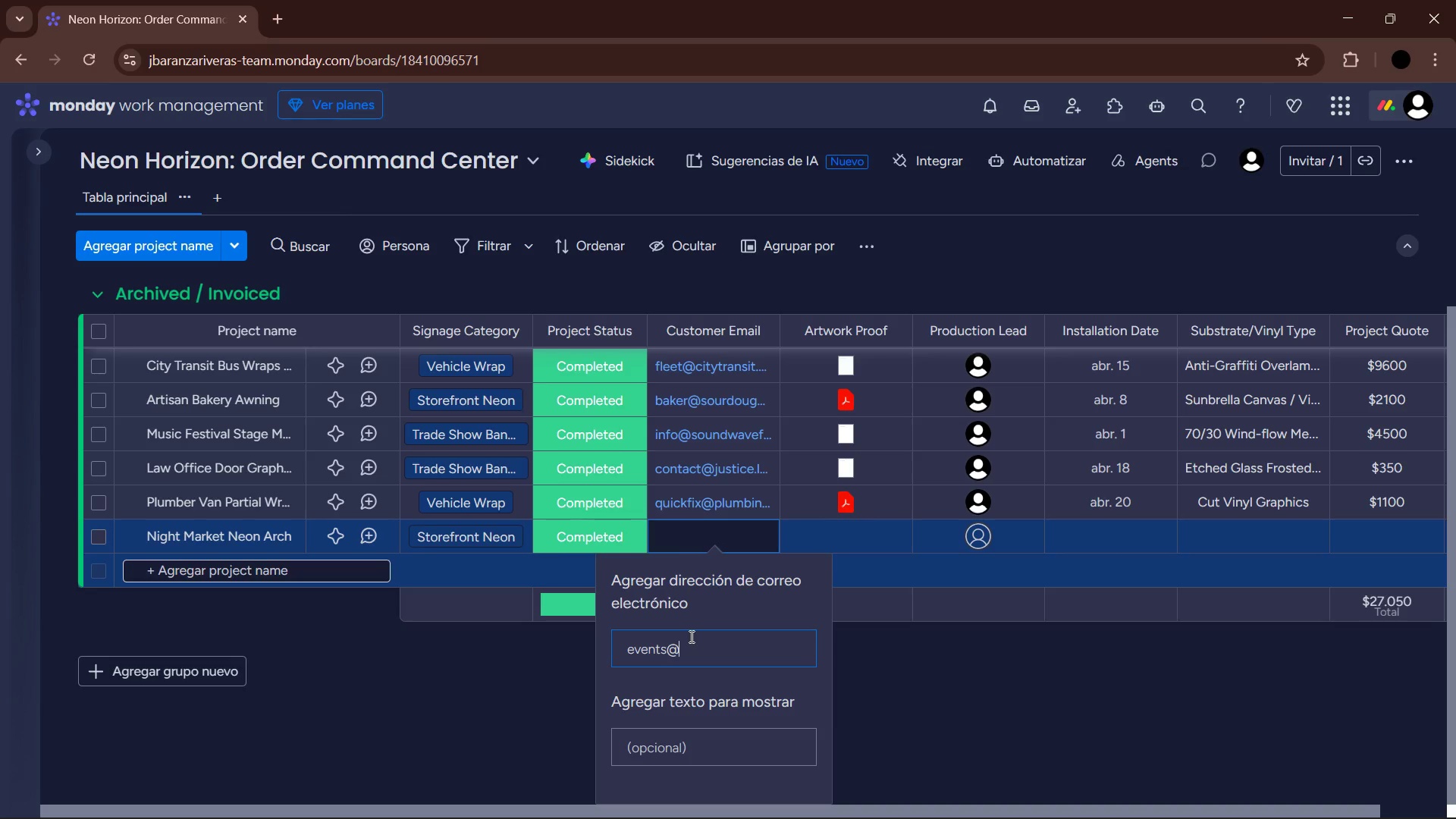 
key(Alt+Control+N)
 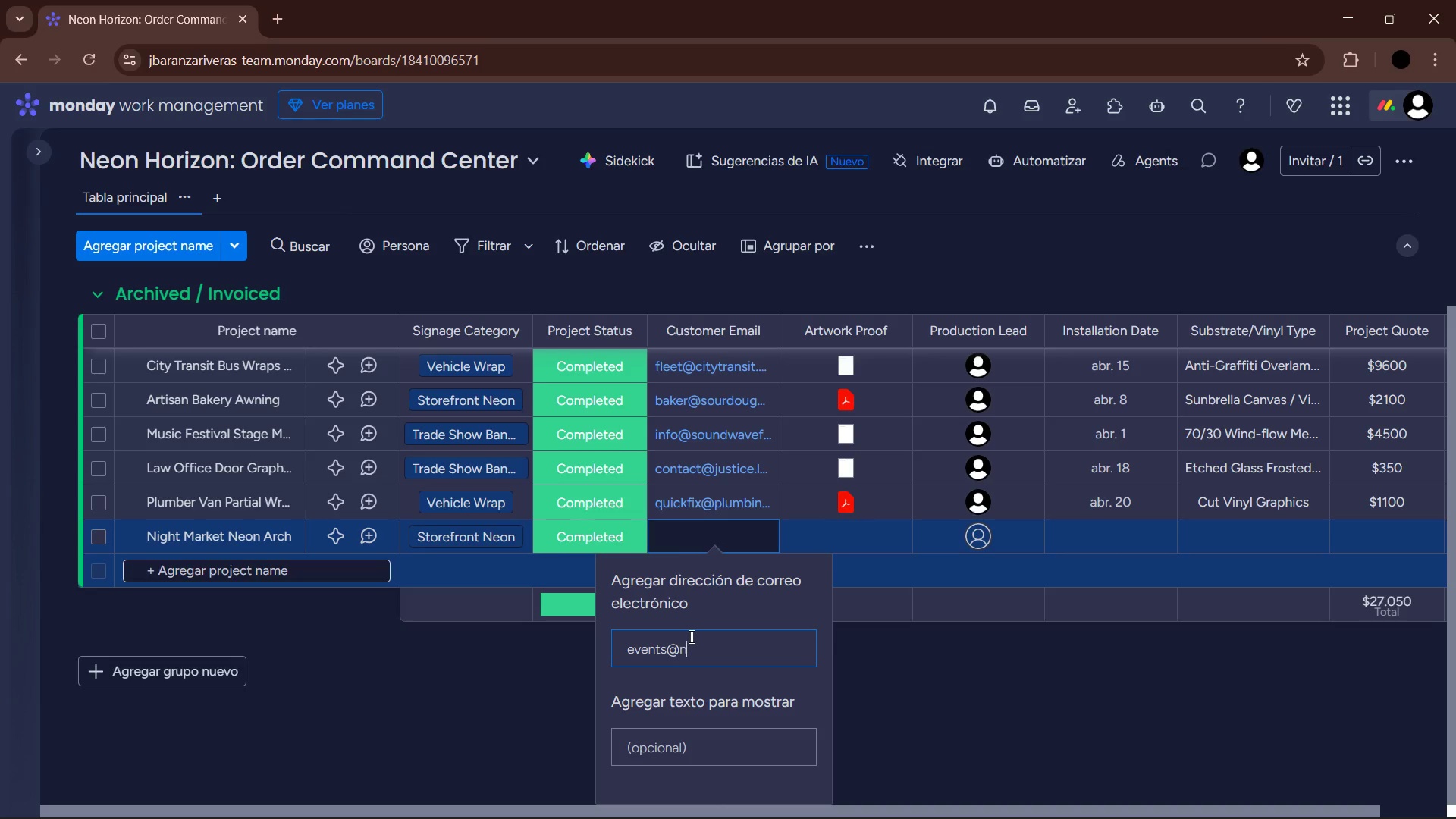 
key(Alt+Control+I)
 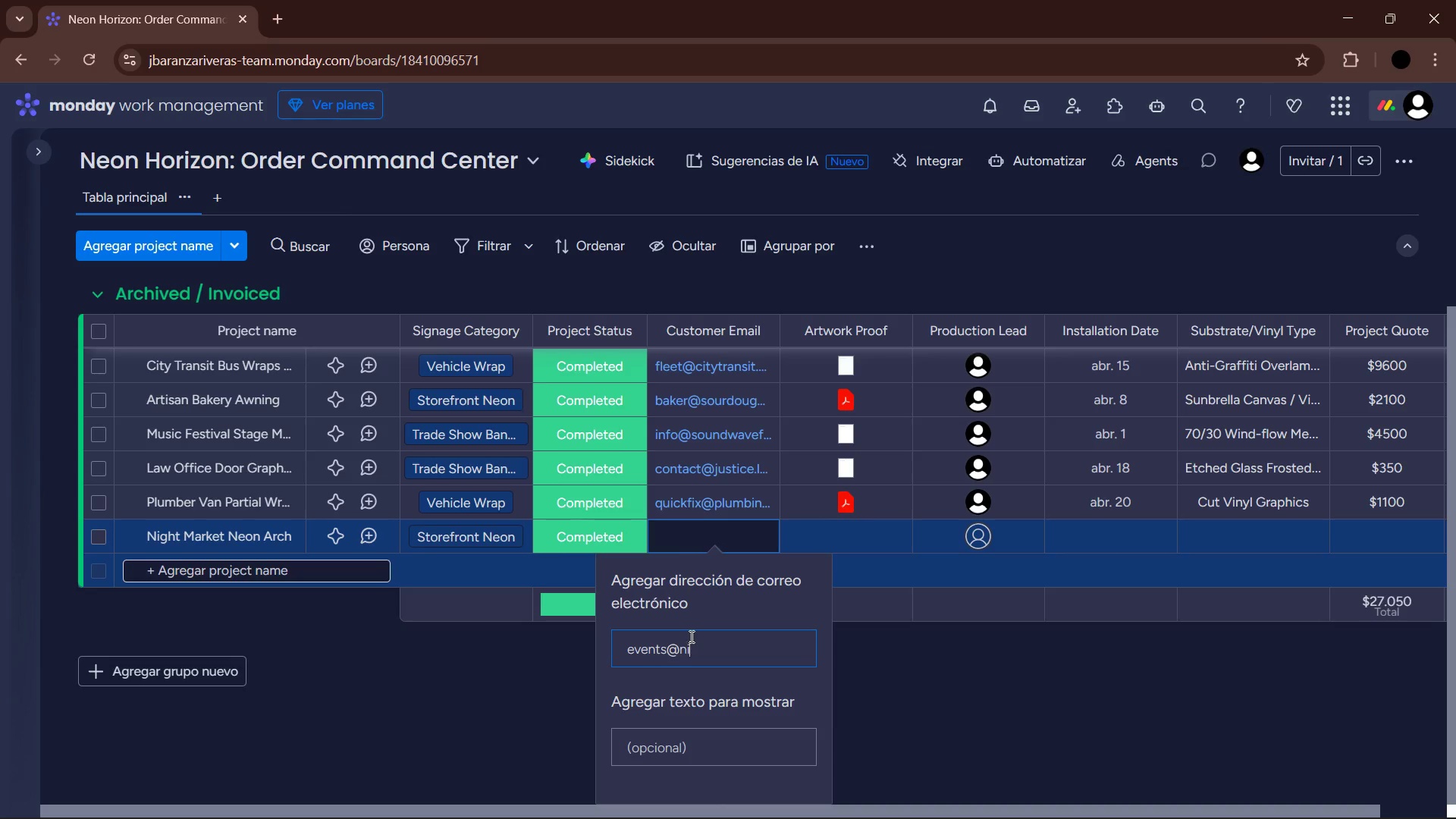 
key(Alt+Control+G)
 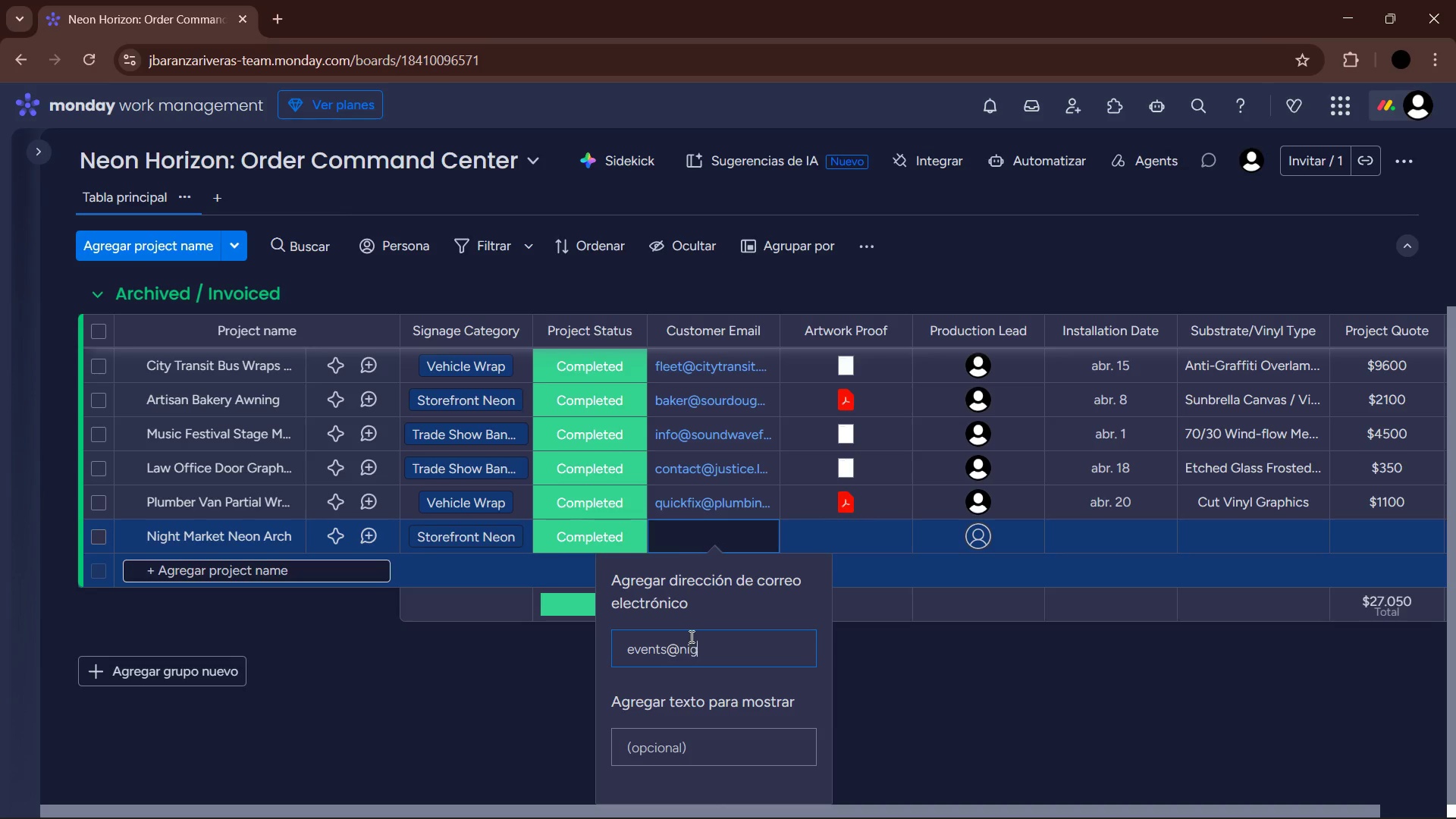 
key(Alt+Control+H)
 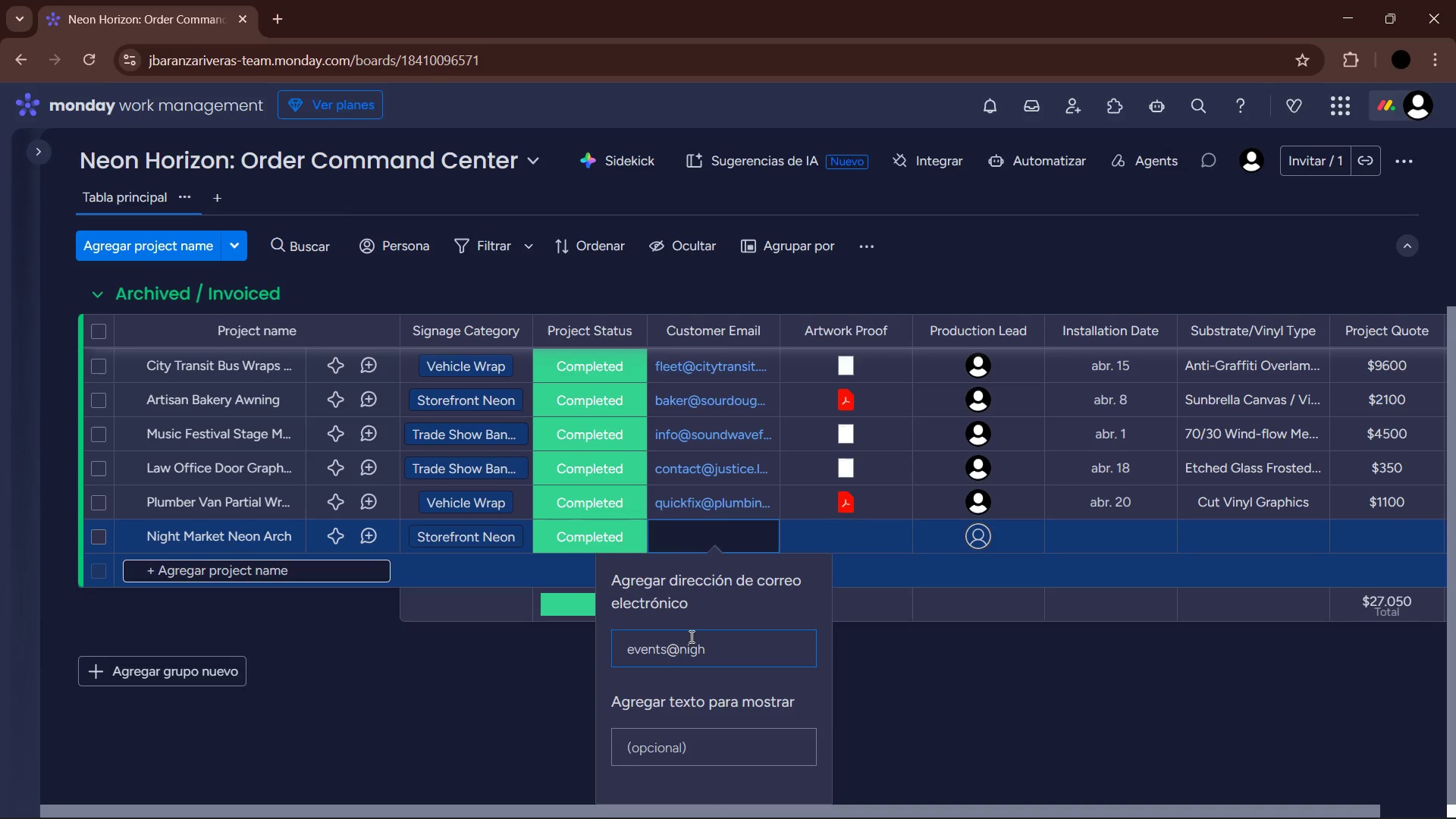 
key(Alt+Control+T)
 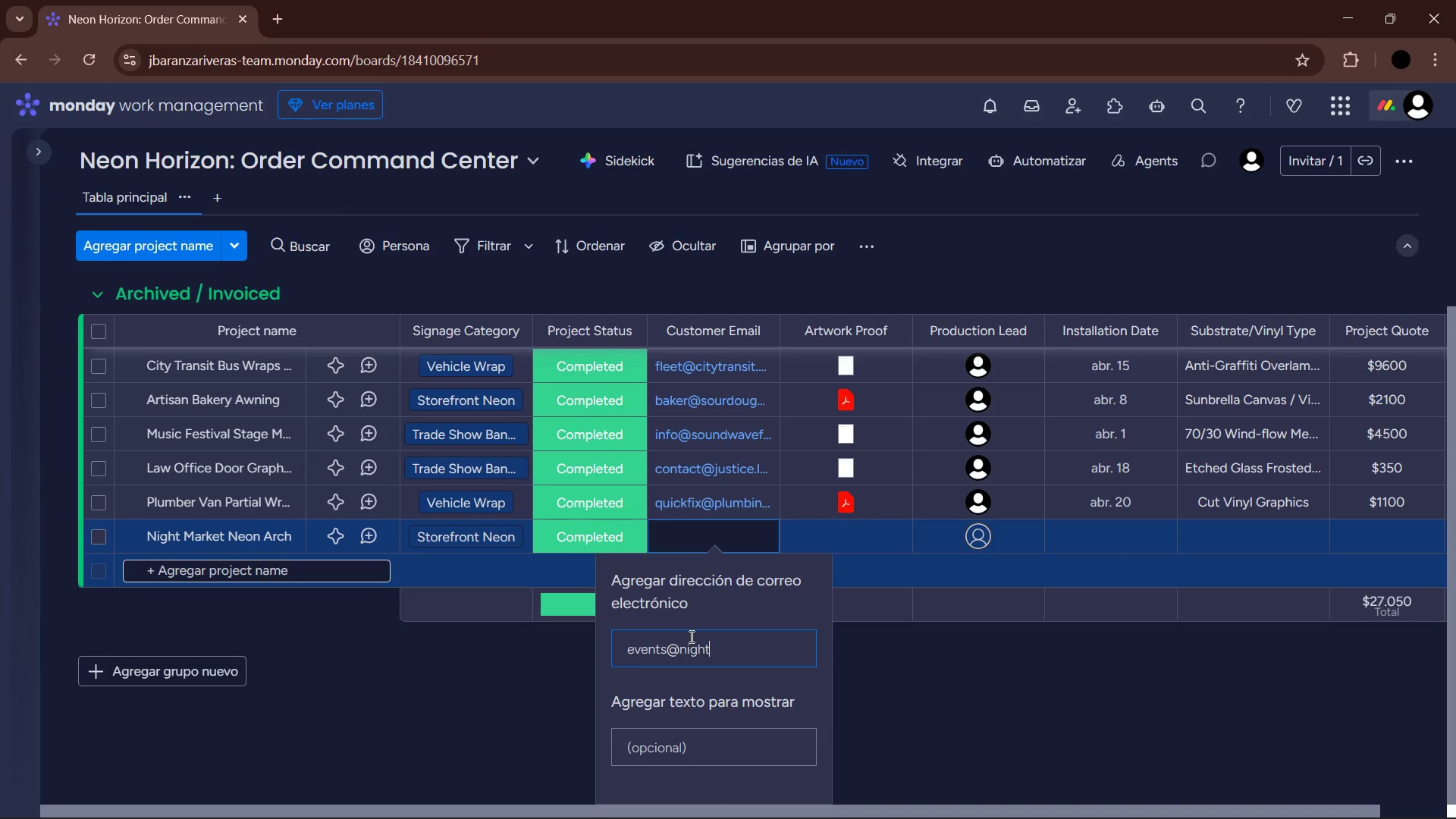 
key(Alt+Control+M)
 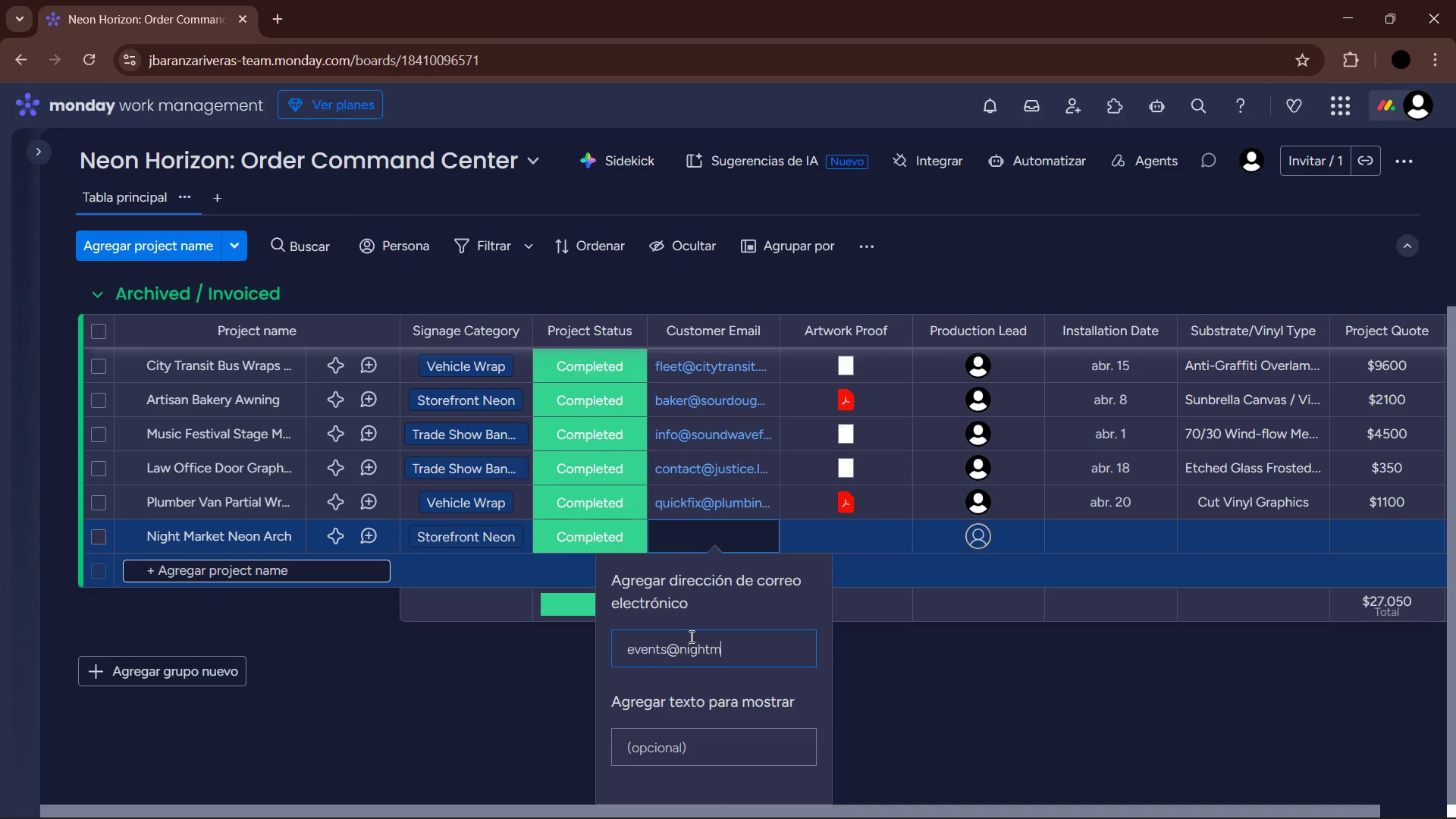 
key(Alt+Control+A)
 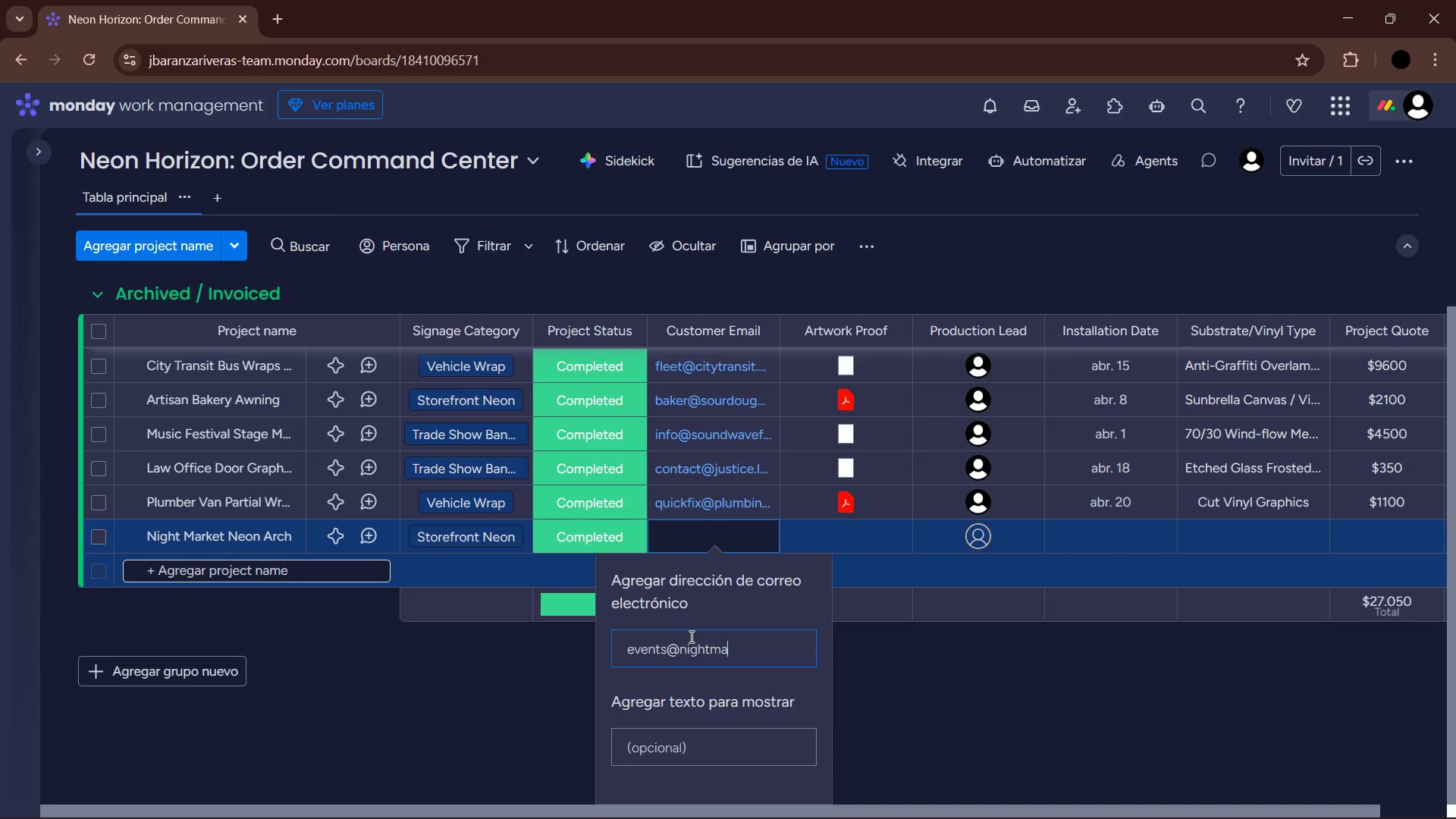 
key(Alt+Control+R)
 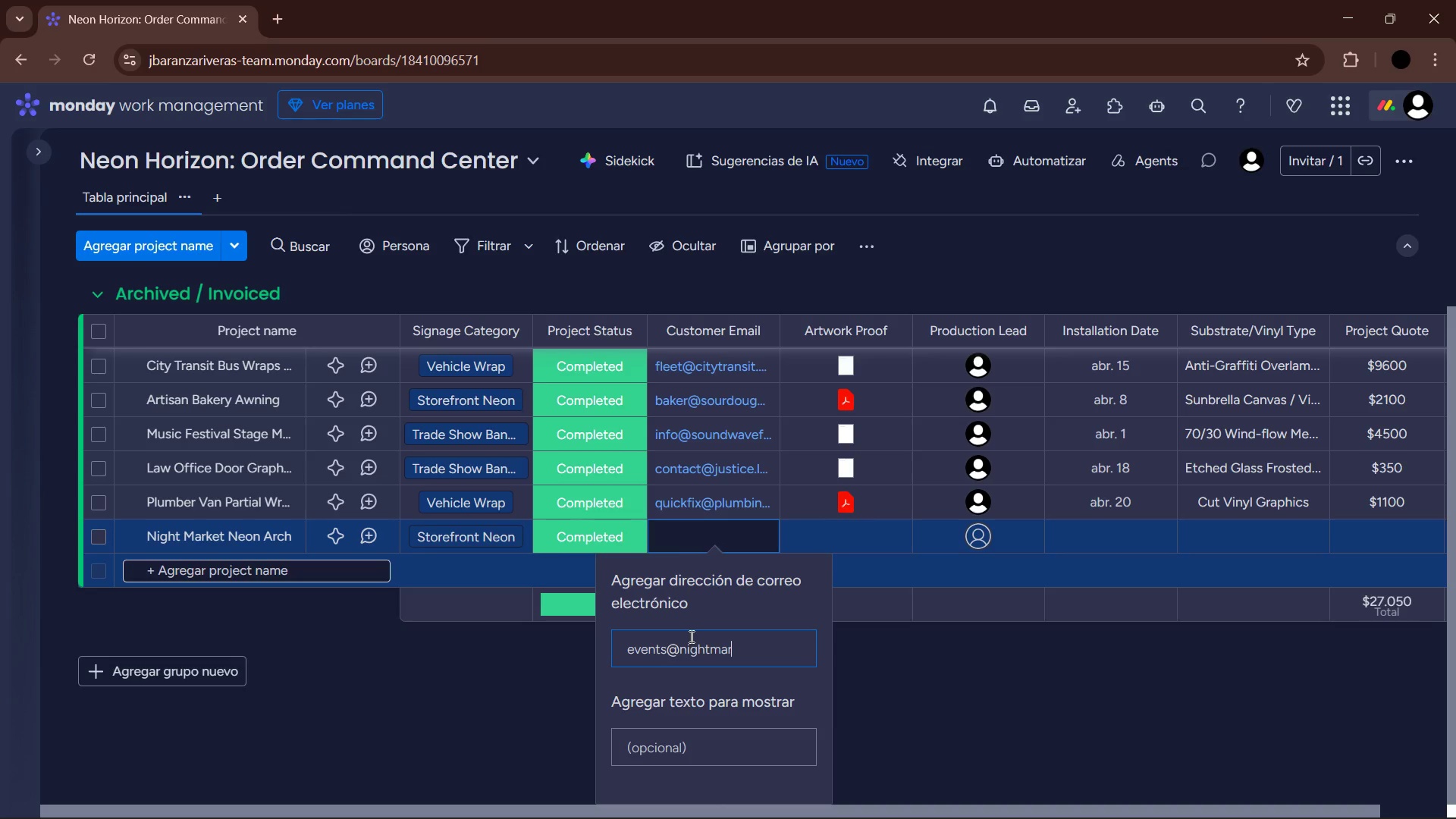 
key(Alt+Control+K)
 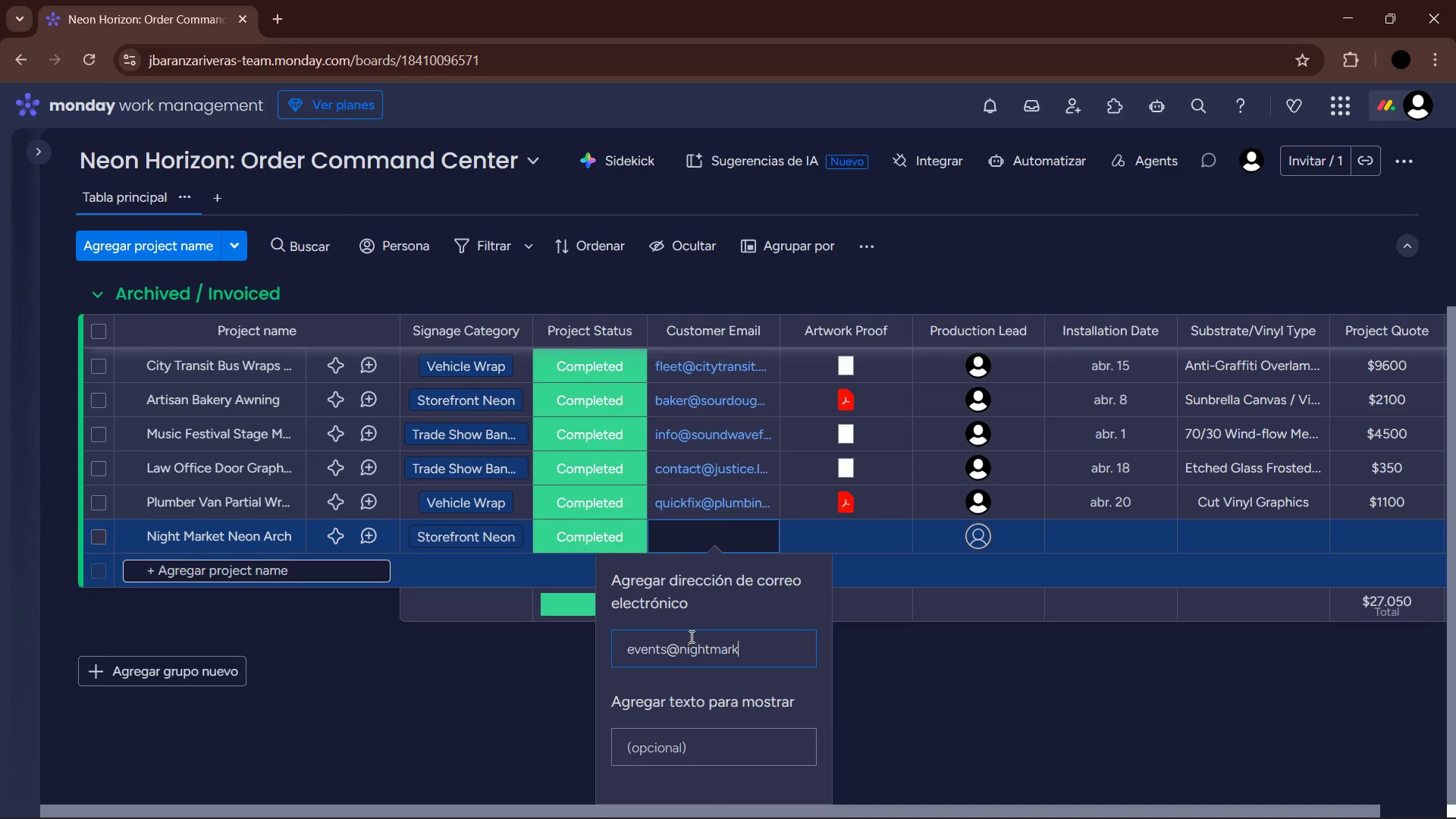 
key(Alt+Control+E)
 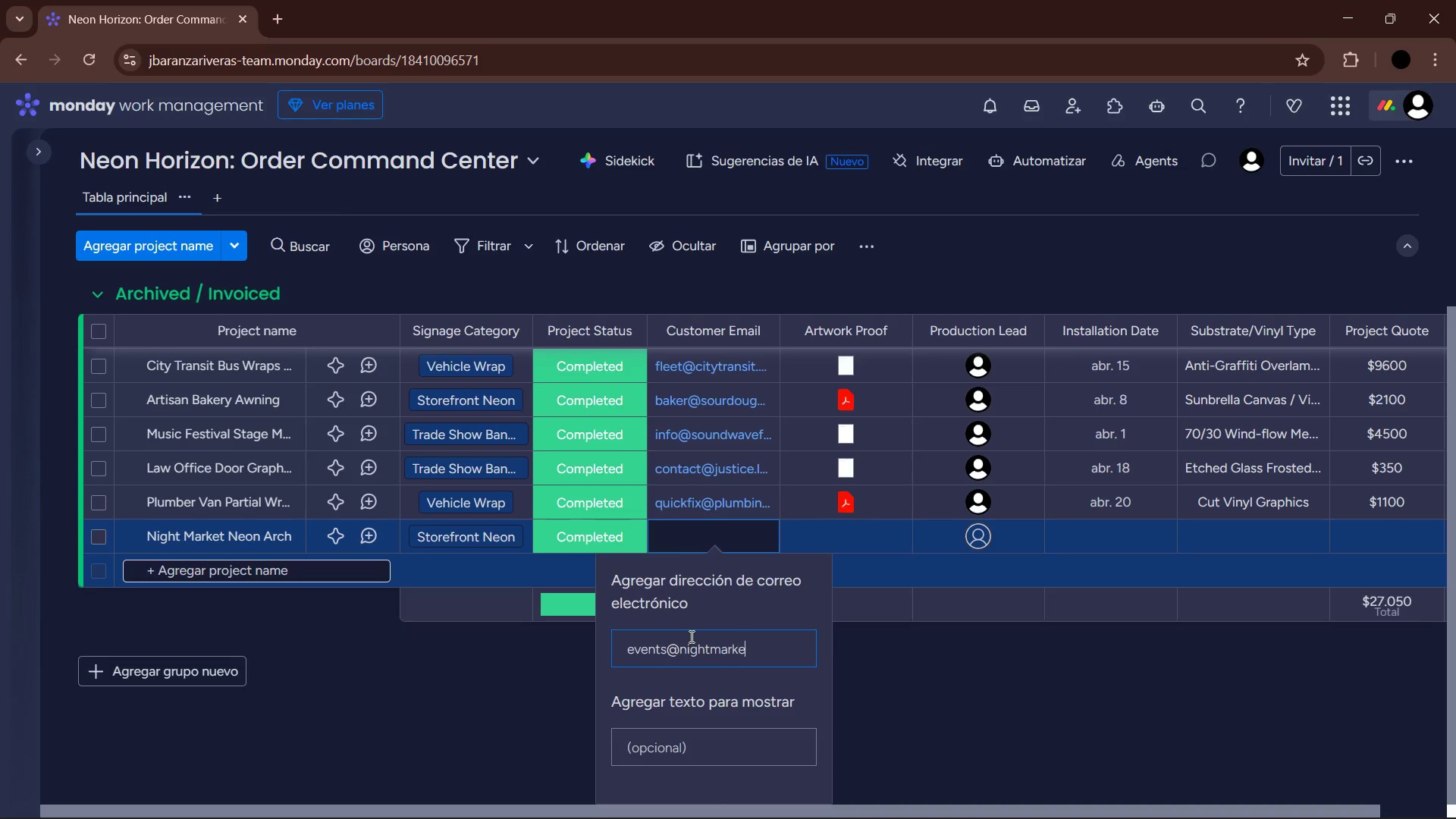 
key(Alt+Control+T)
 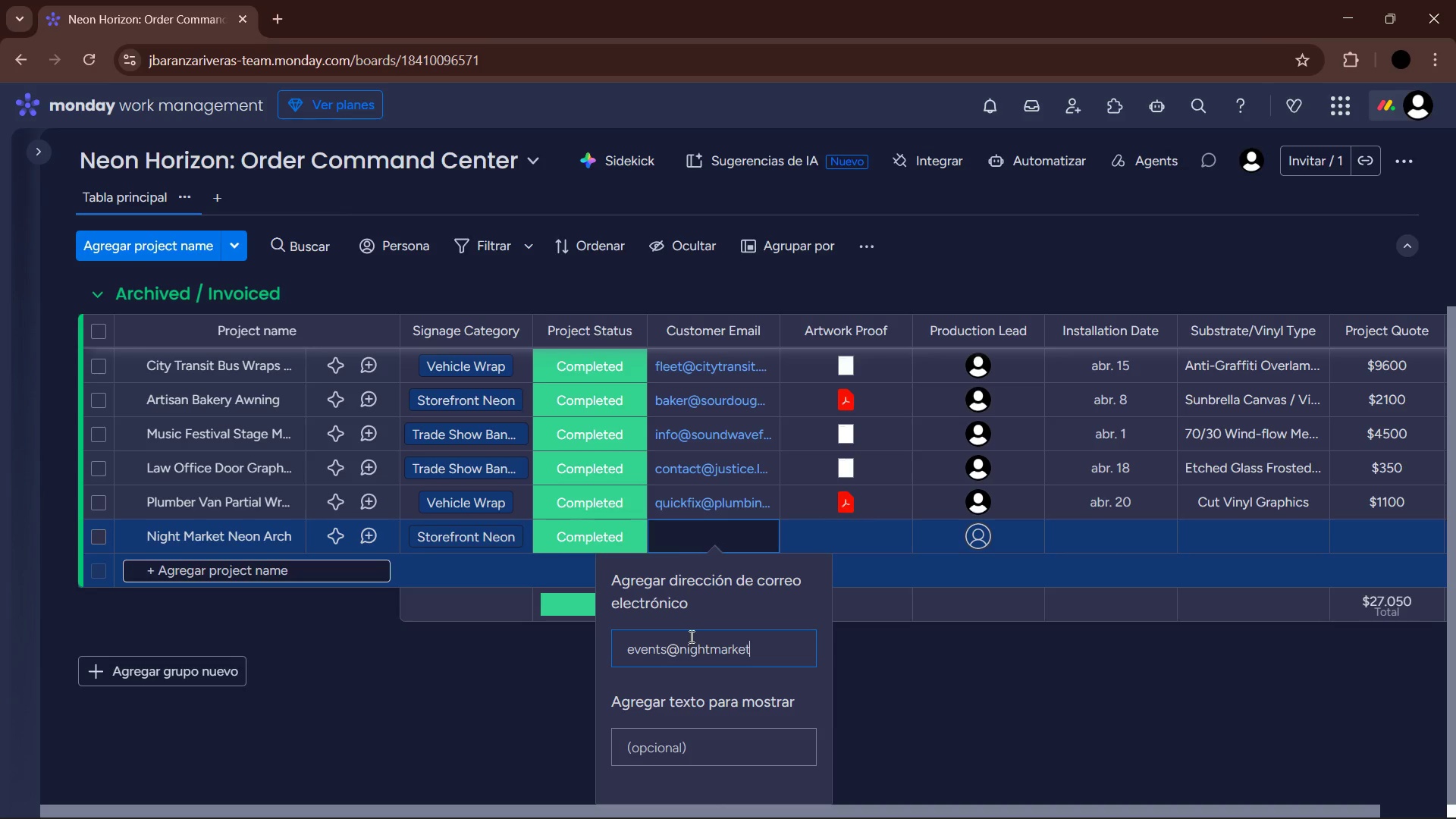 
key(Alt+Control+Period)
 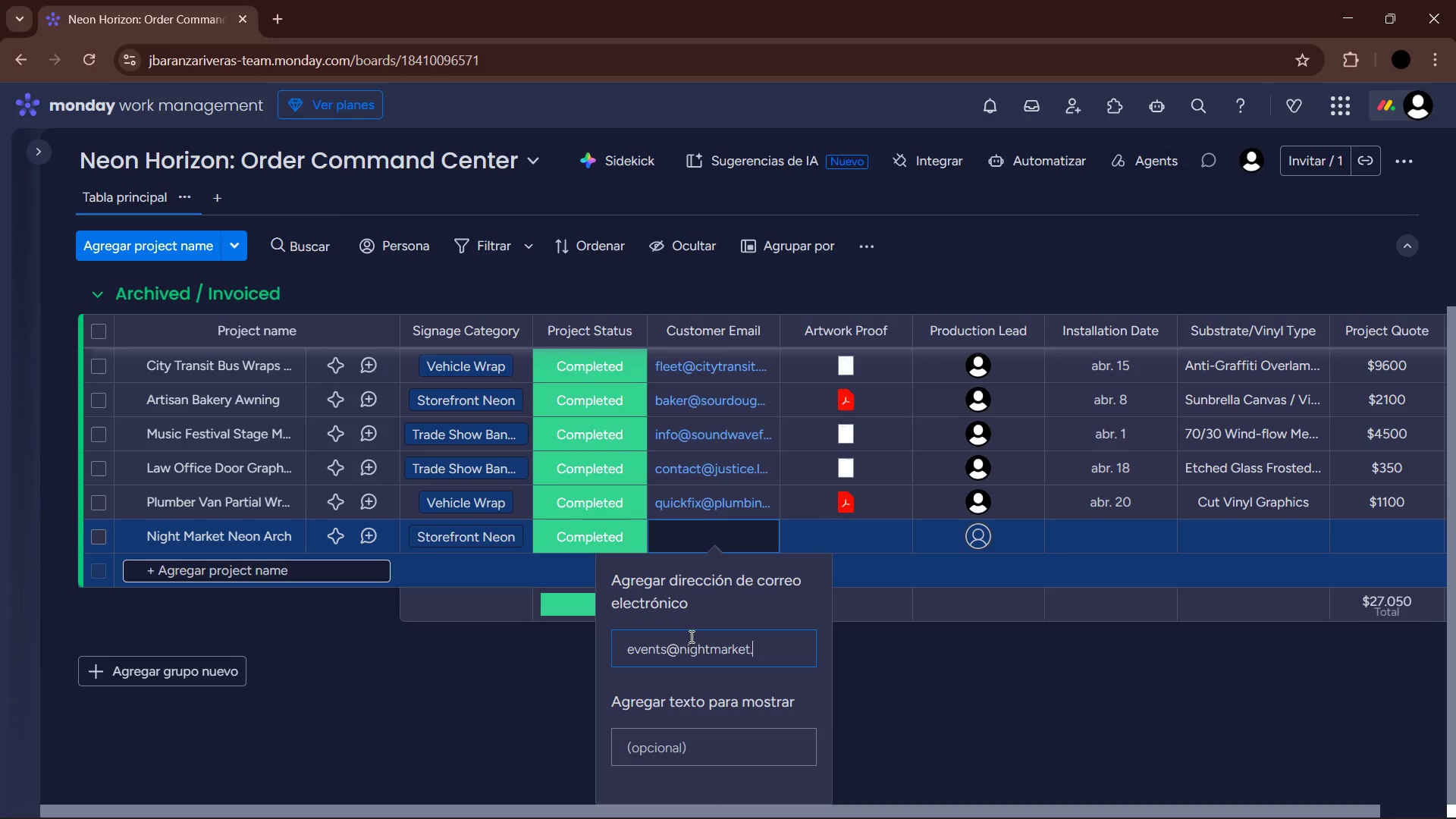 
key(Alt+Control+O)
 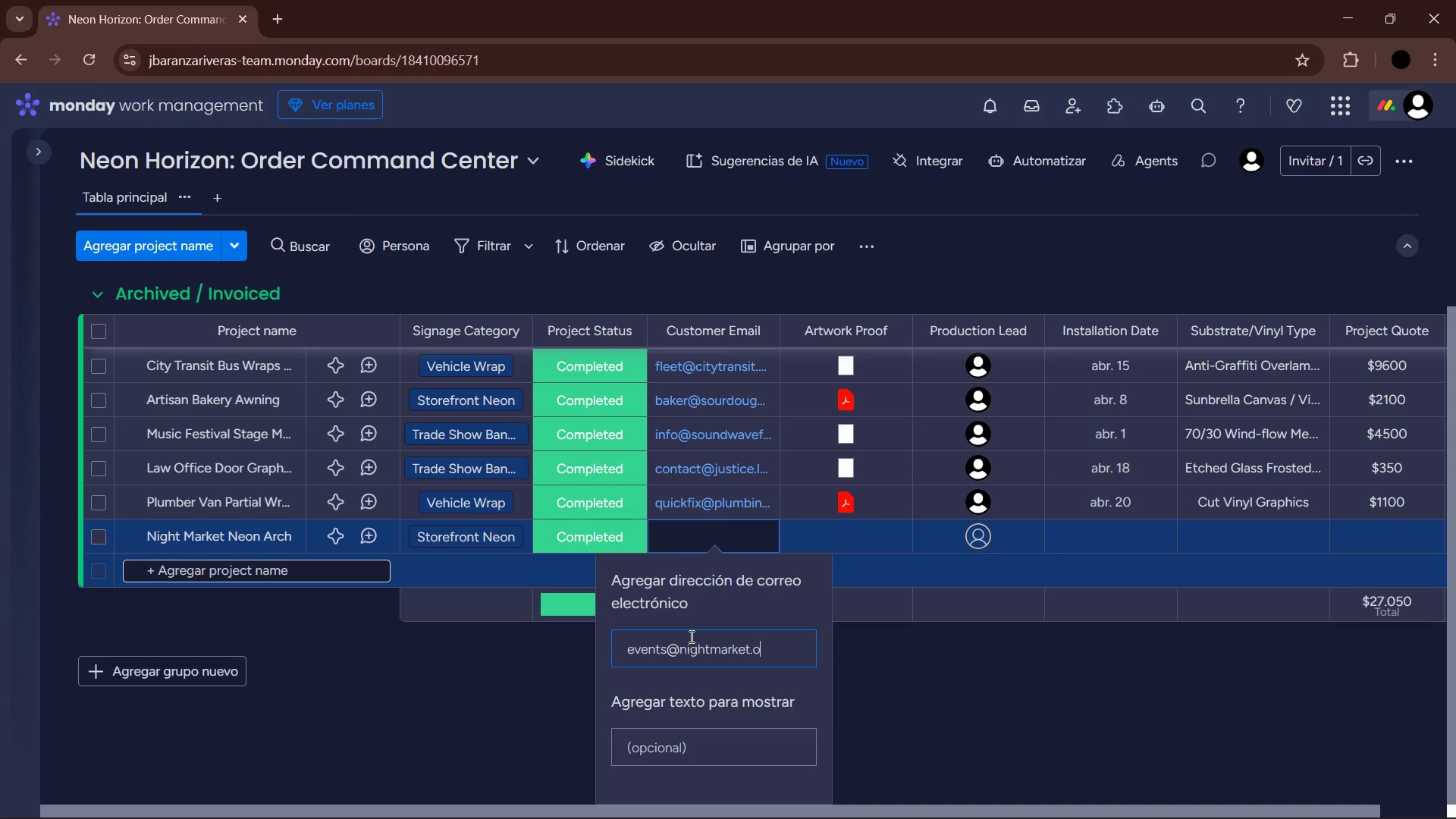 
key(Alt+Control+R)
 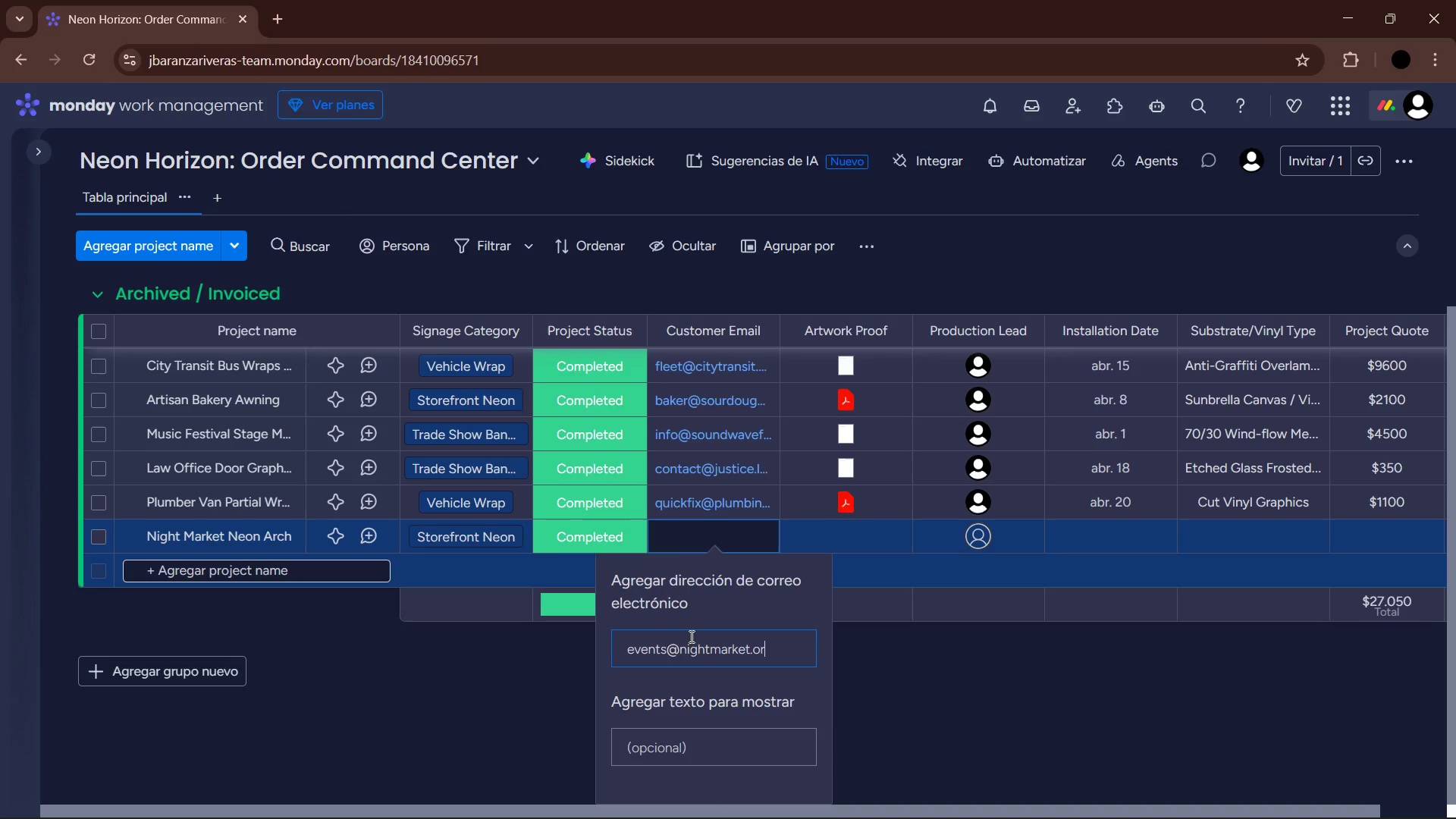 
key(Alt+Control+G)
 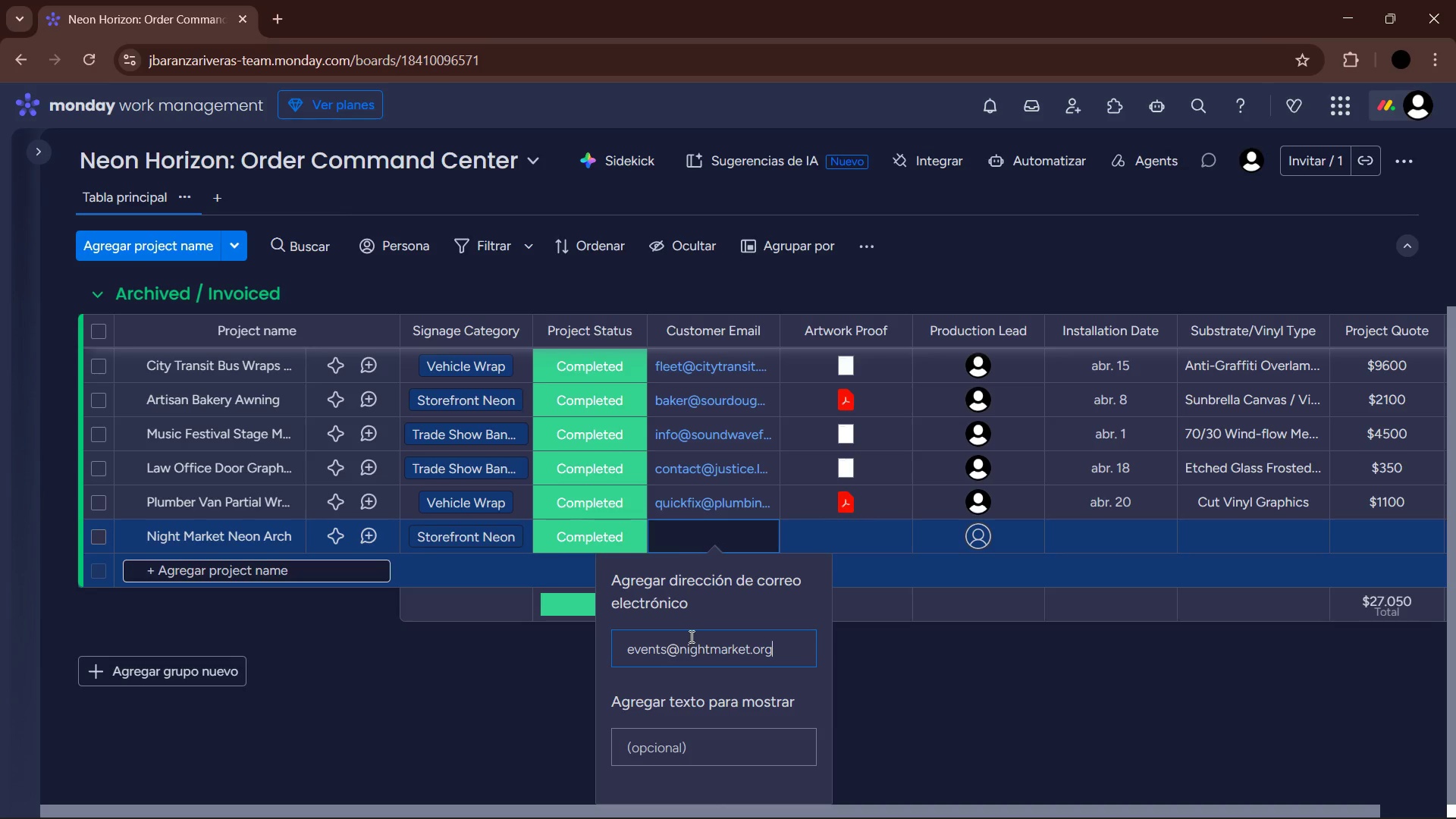 
key(Alt+Control+Enter)
 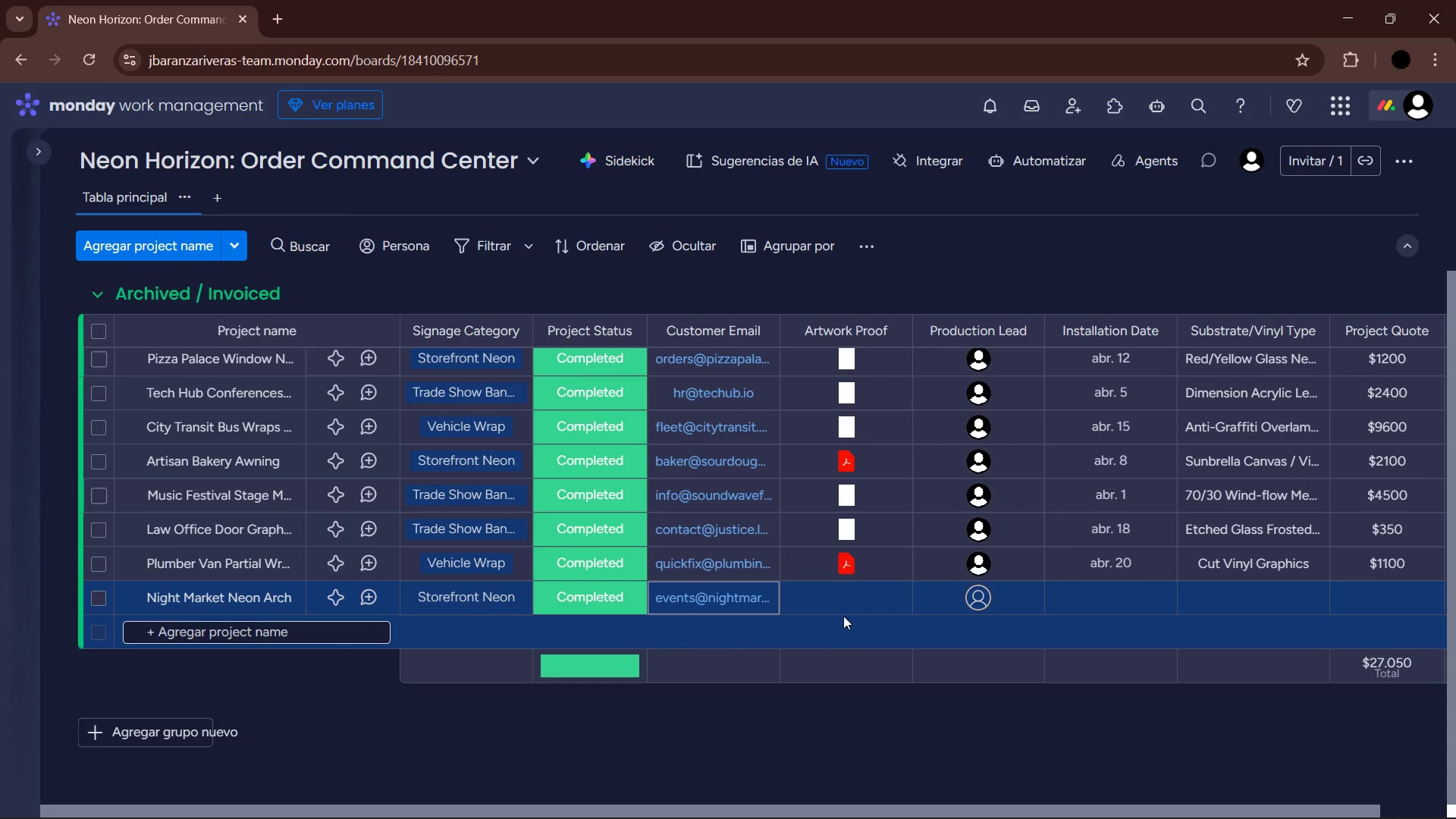 
left_click([836, 602])
 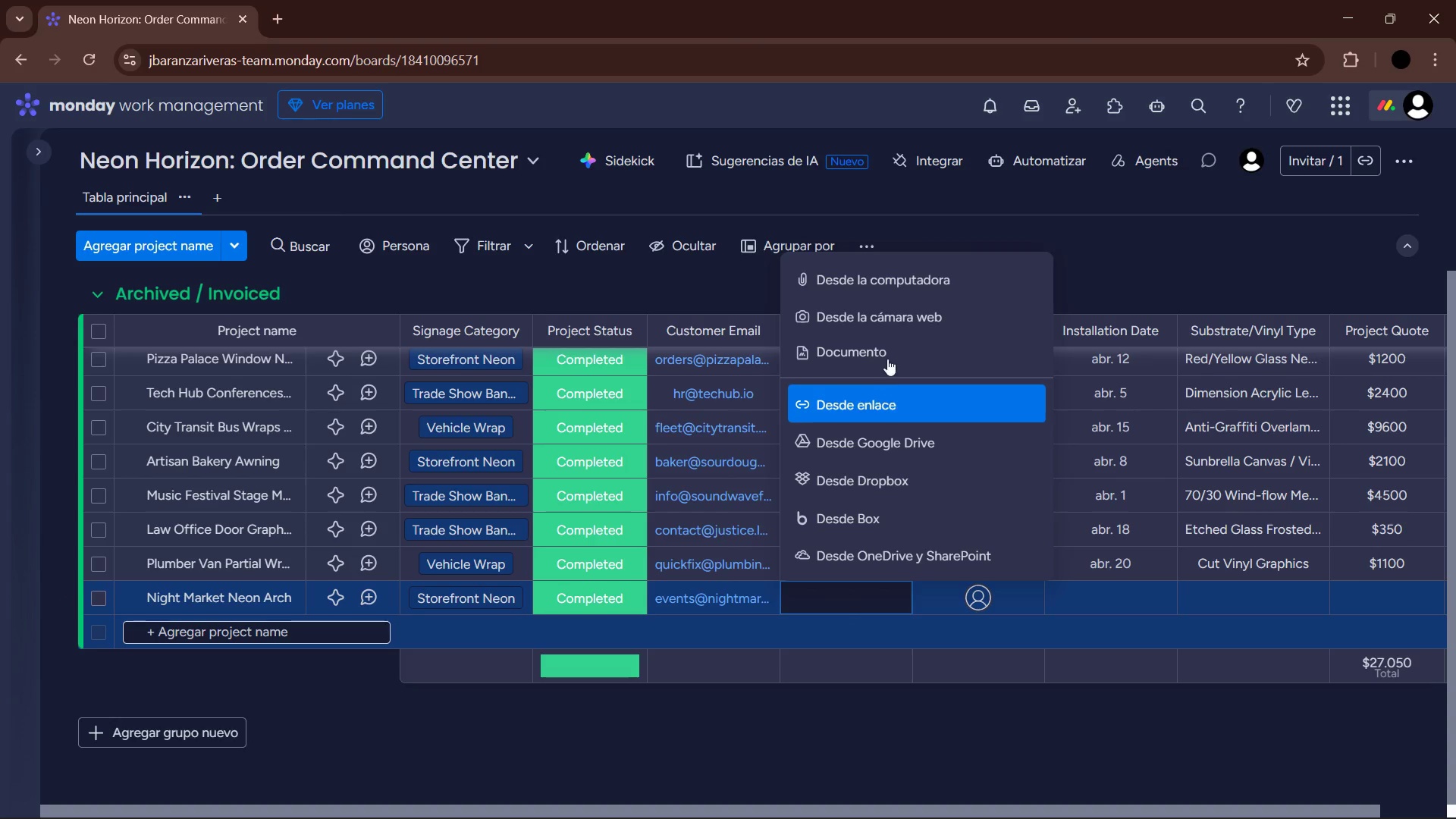 
left_click([889, 283])
 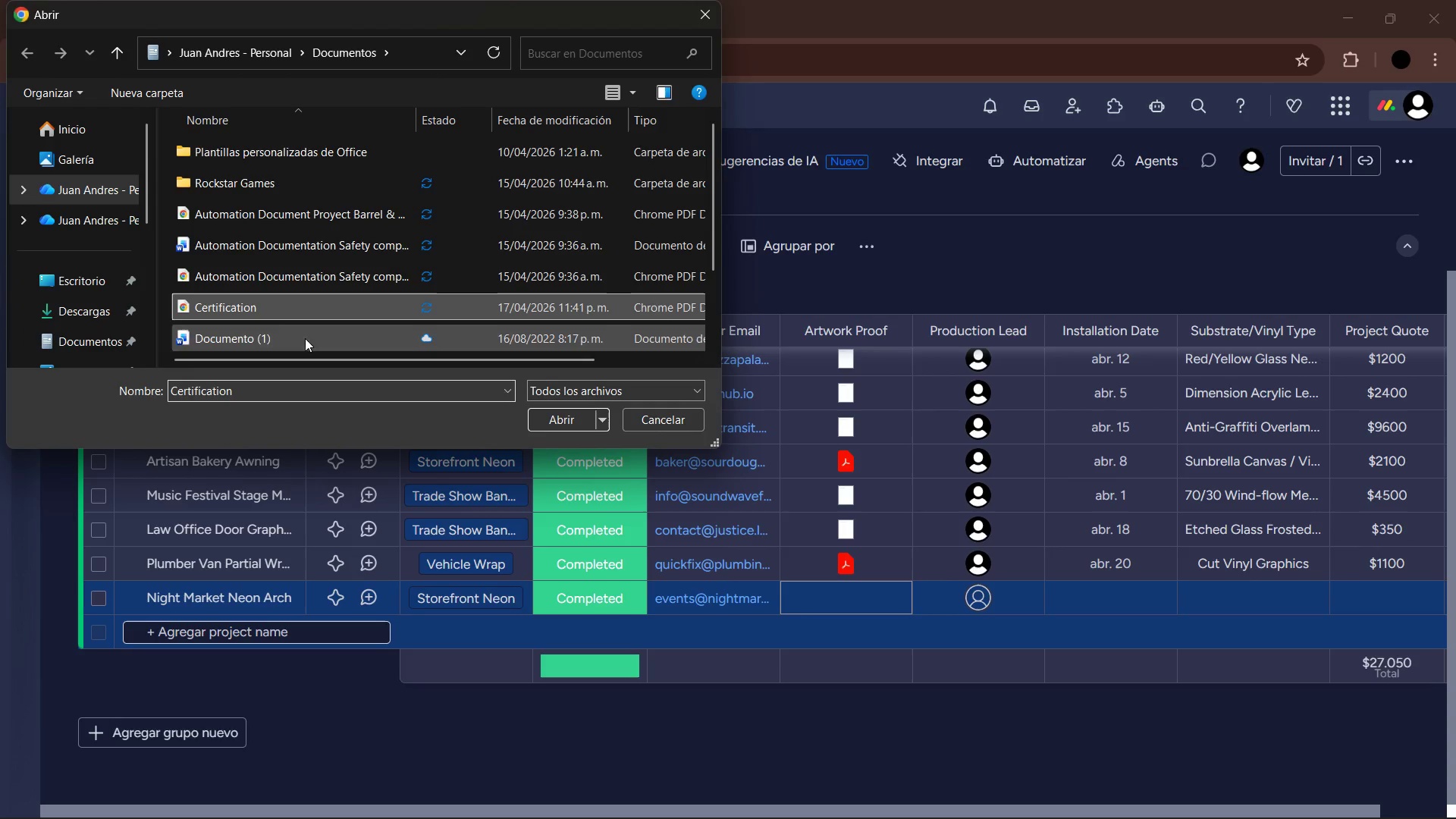 
left_click([574, 416])
 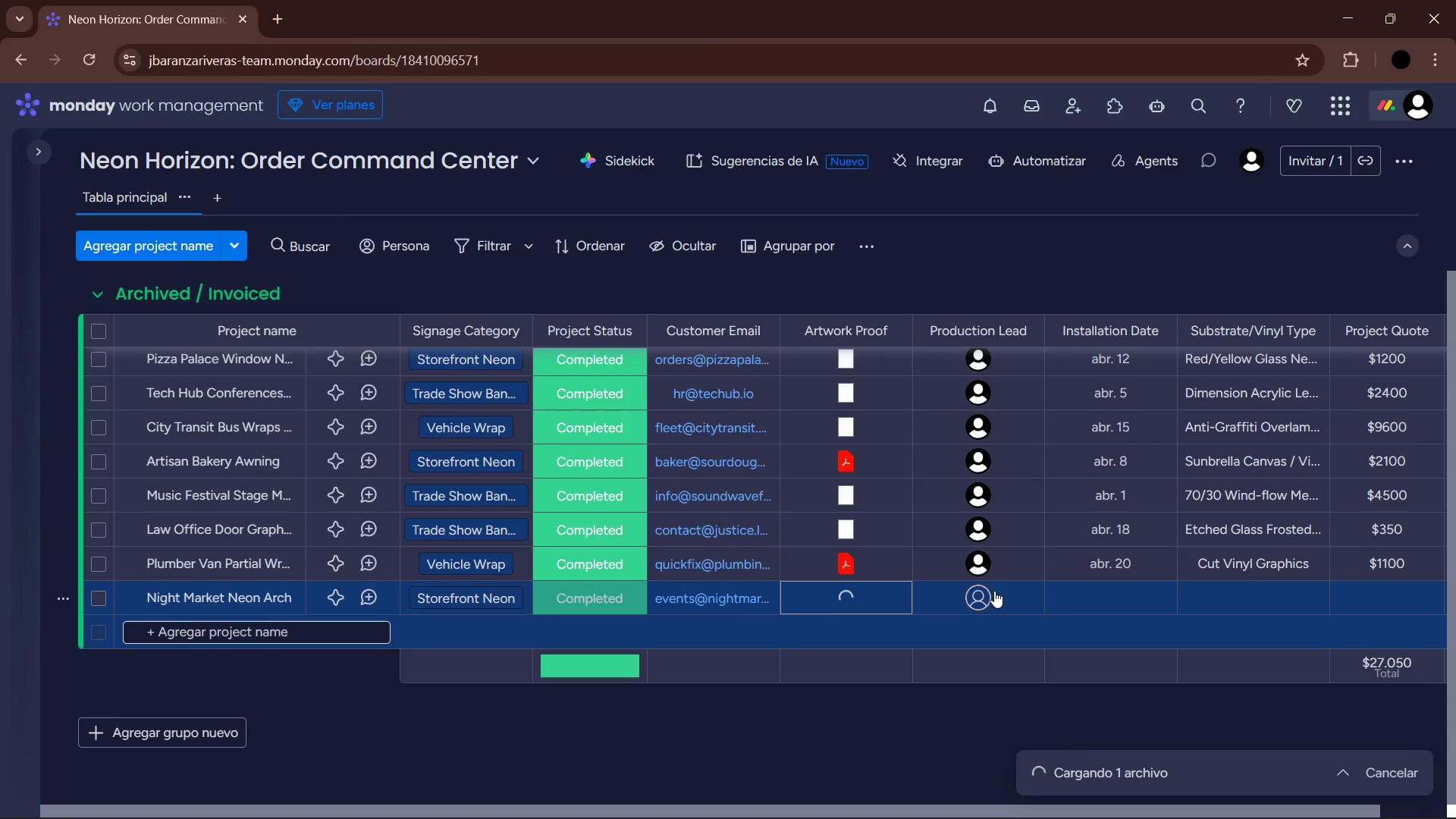 
left_click([993, 591])
 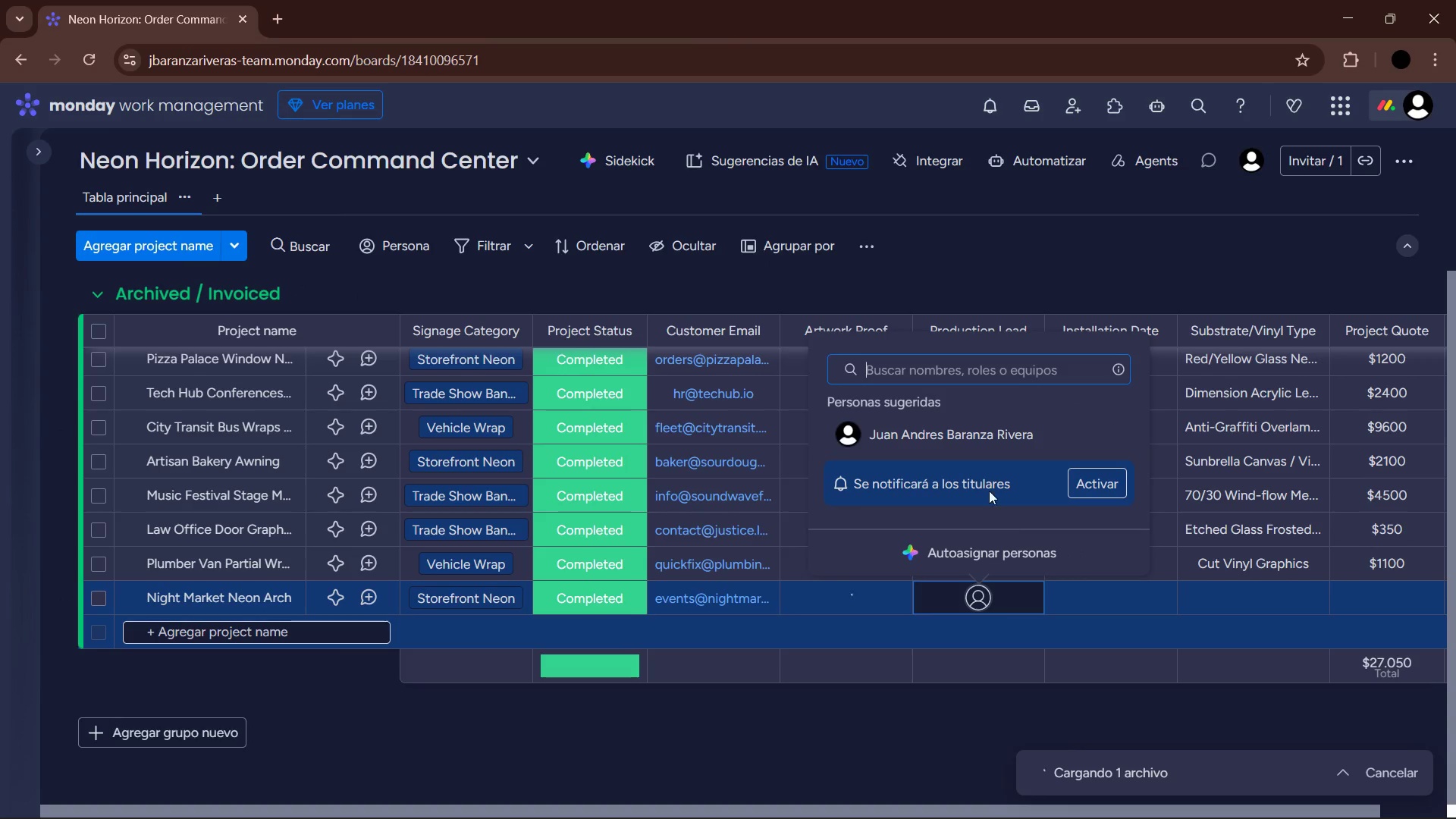 
left_click([960, 422])
 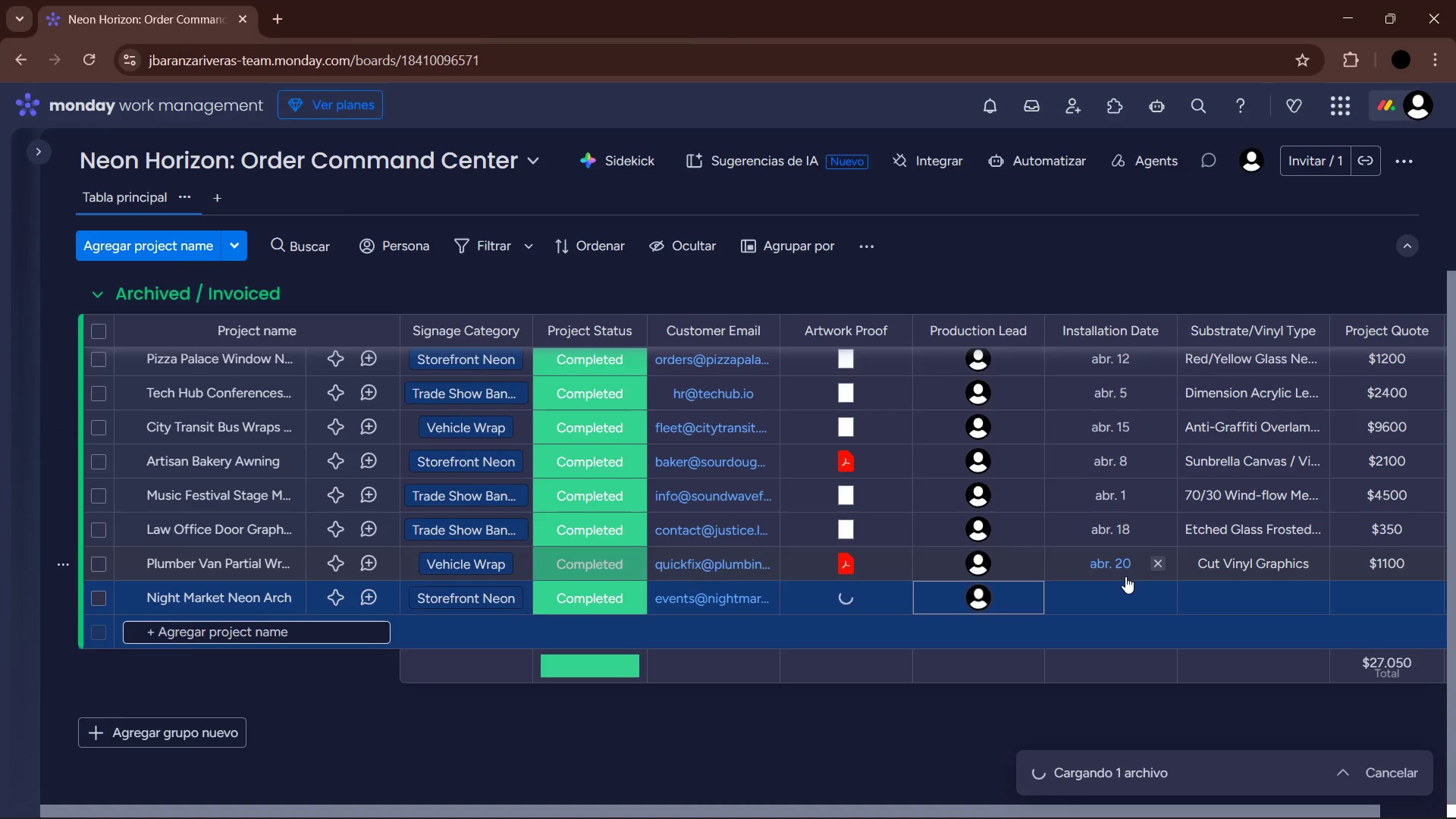 
left_click([1124, 592])
 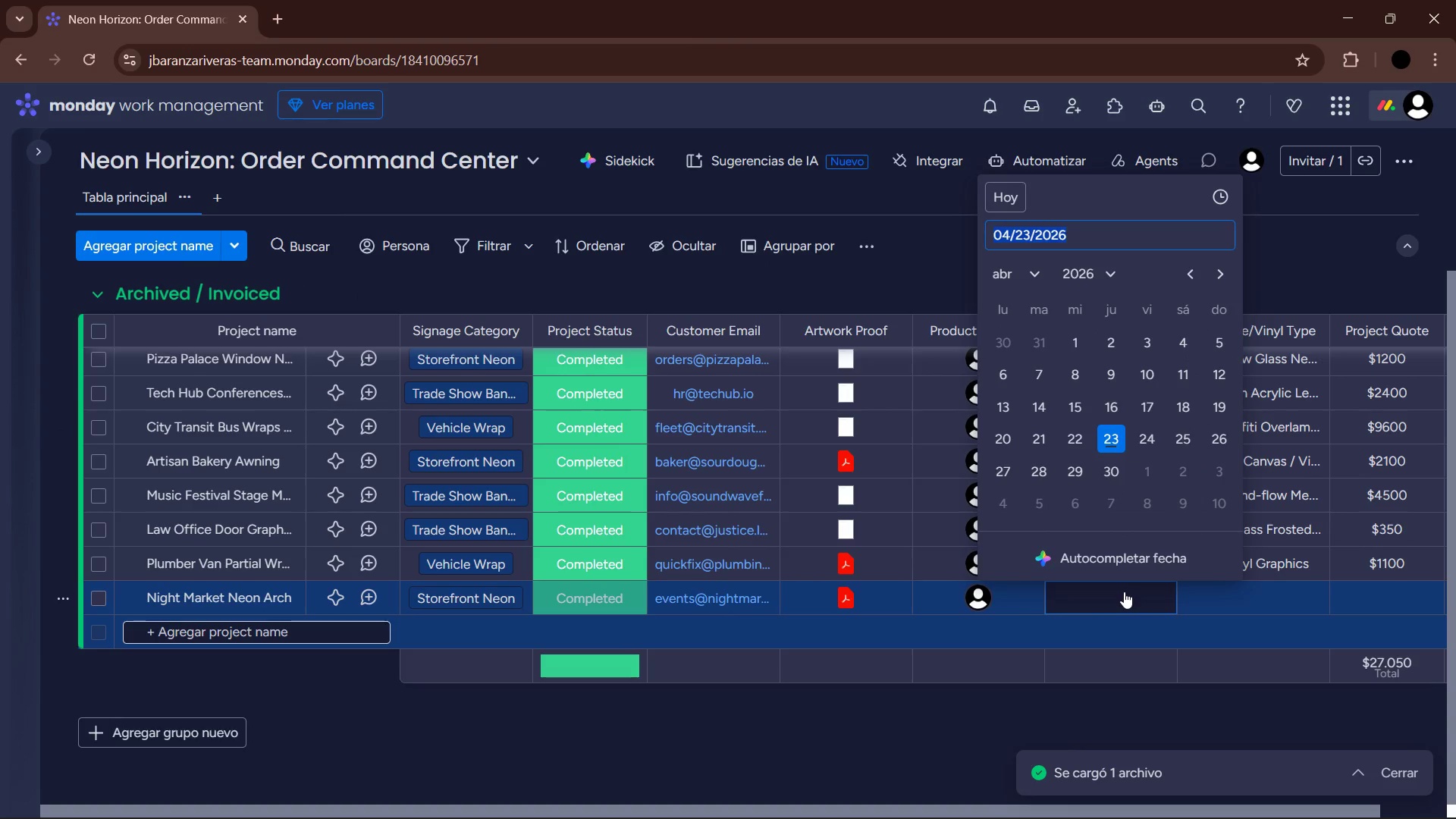 
left_click([1187, 438])
 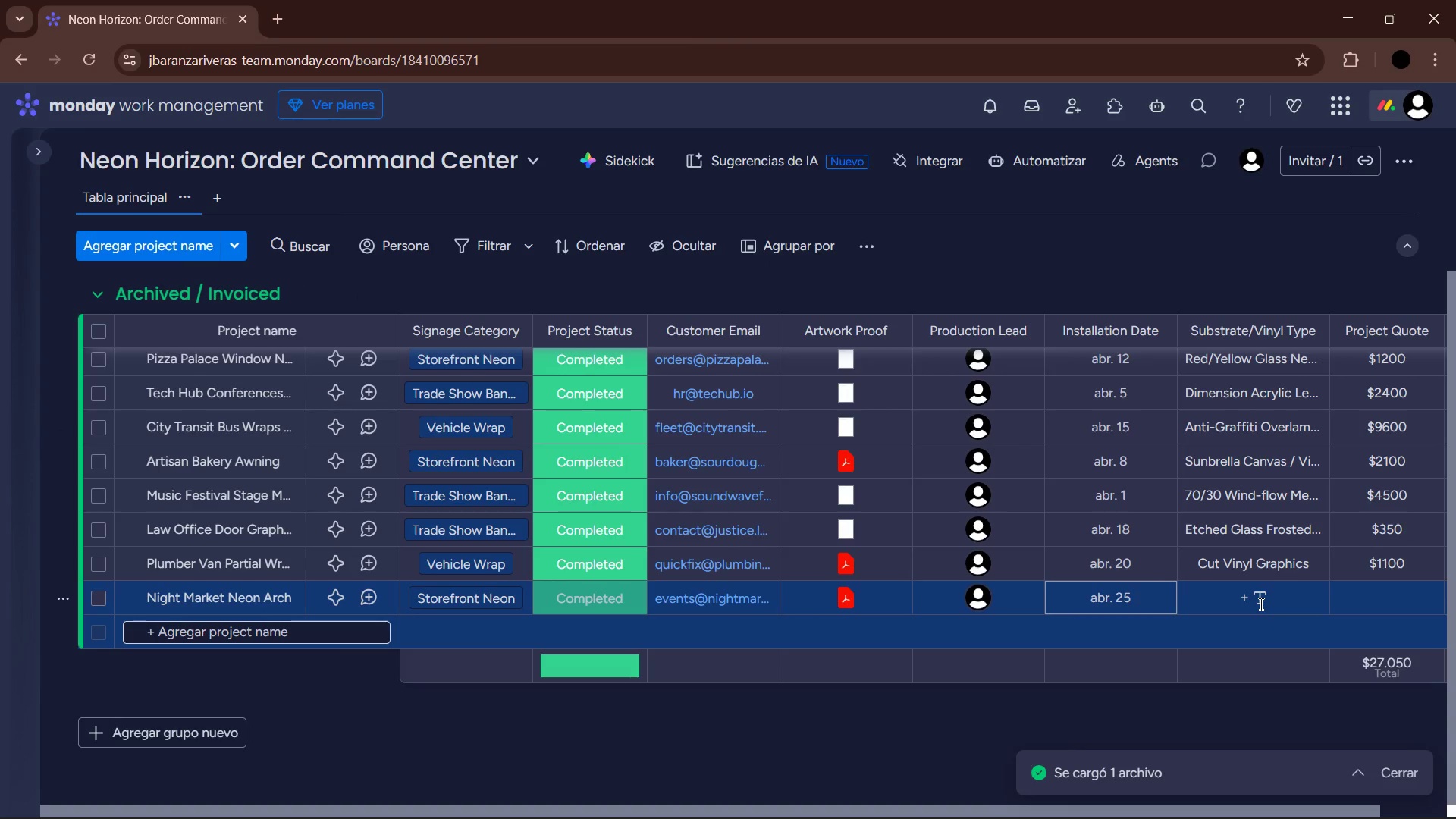 
left_click([1260, 604])
 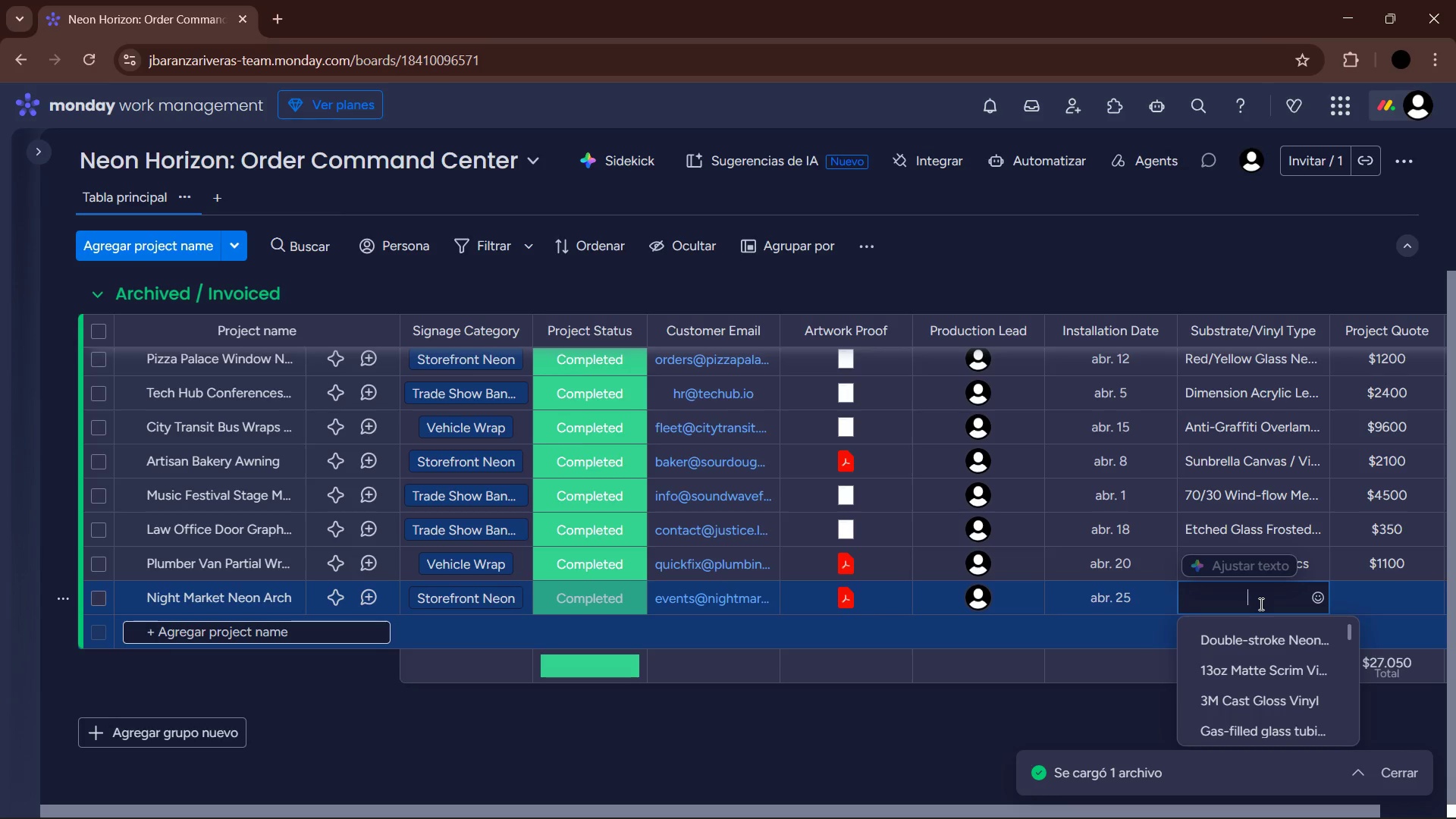 
type(Flexible LED Neon)
 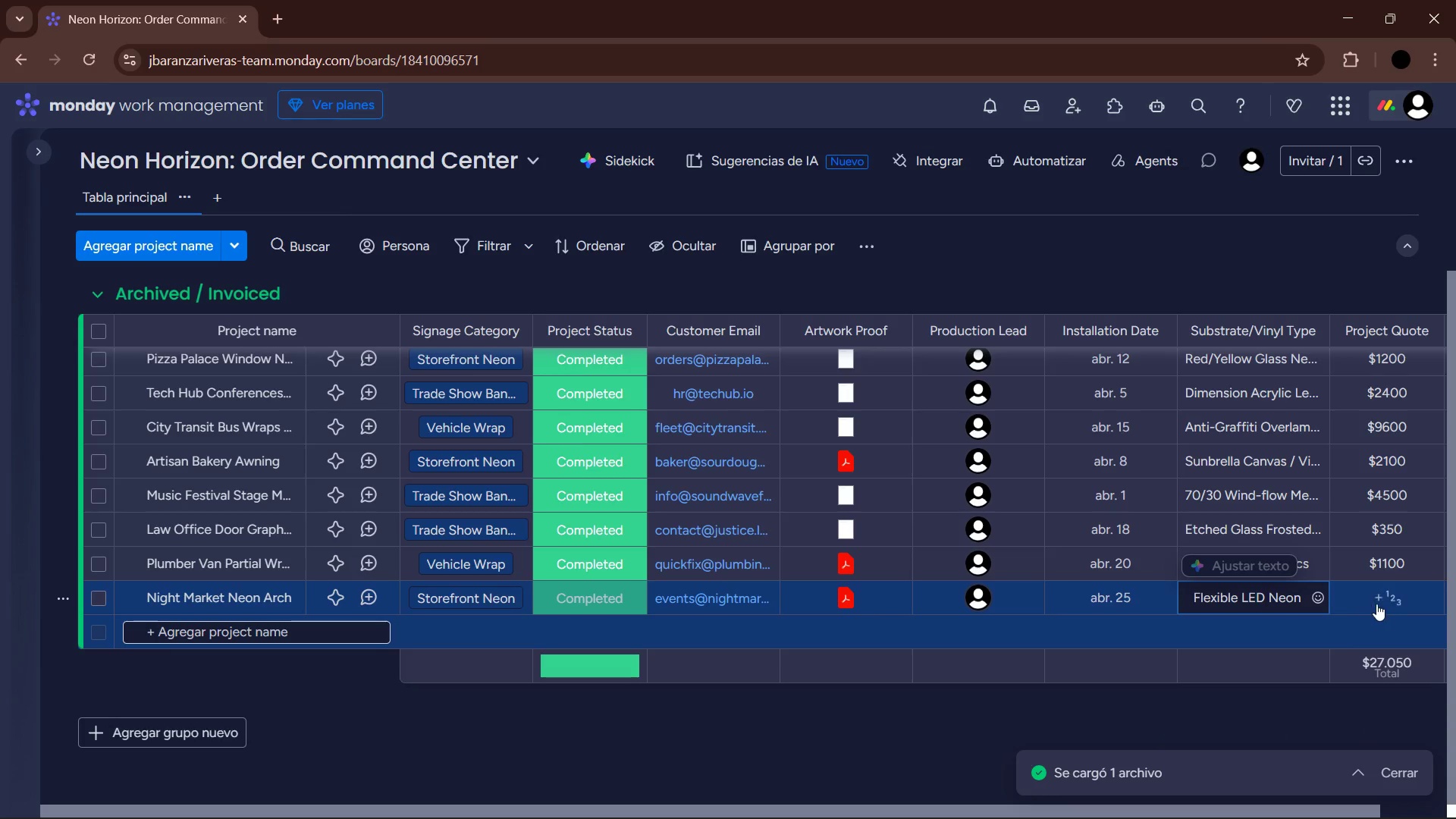 
left_click([1404, 589])
 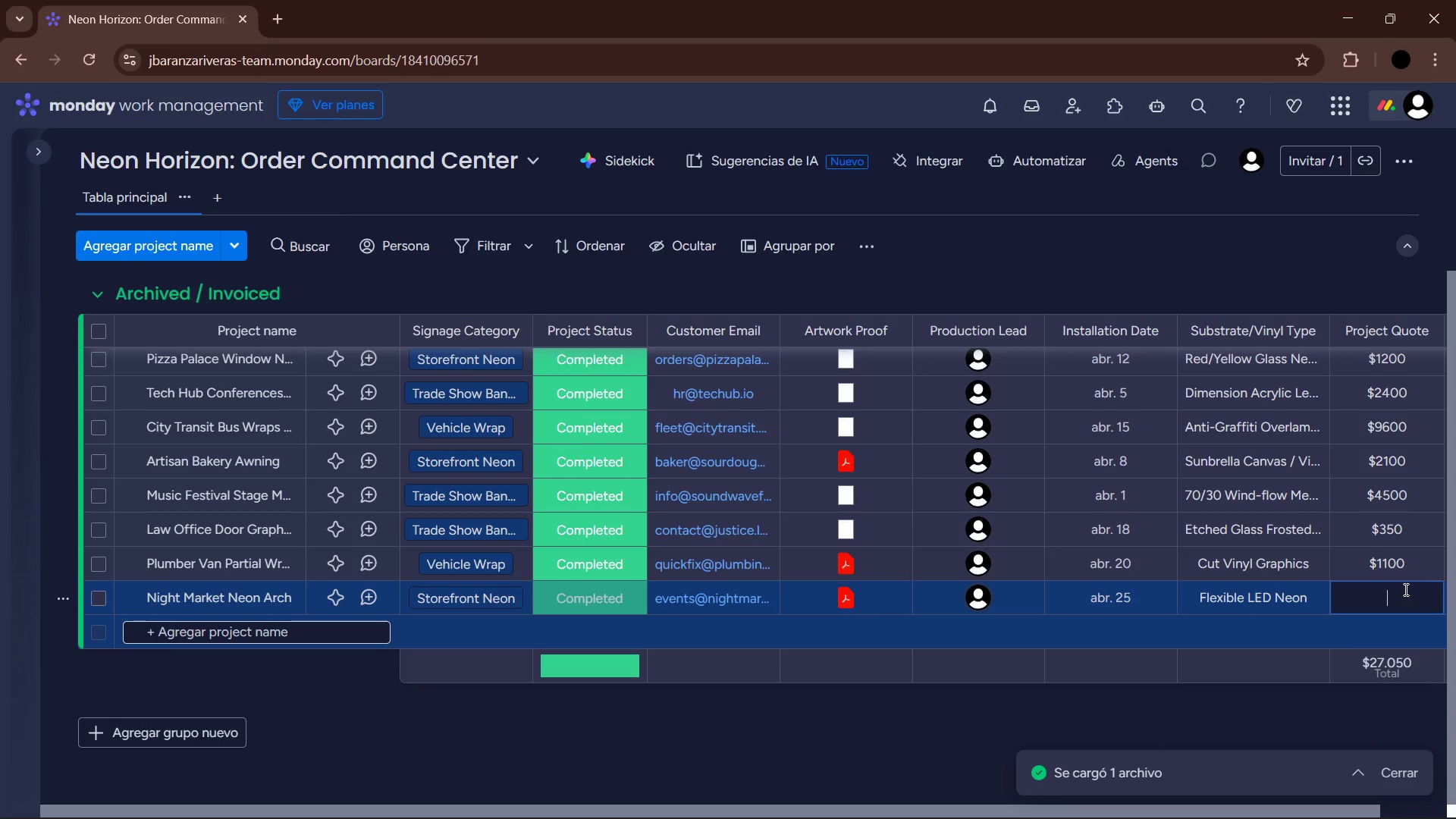 
key(Numpad3)
 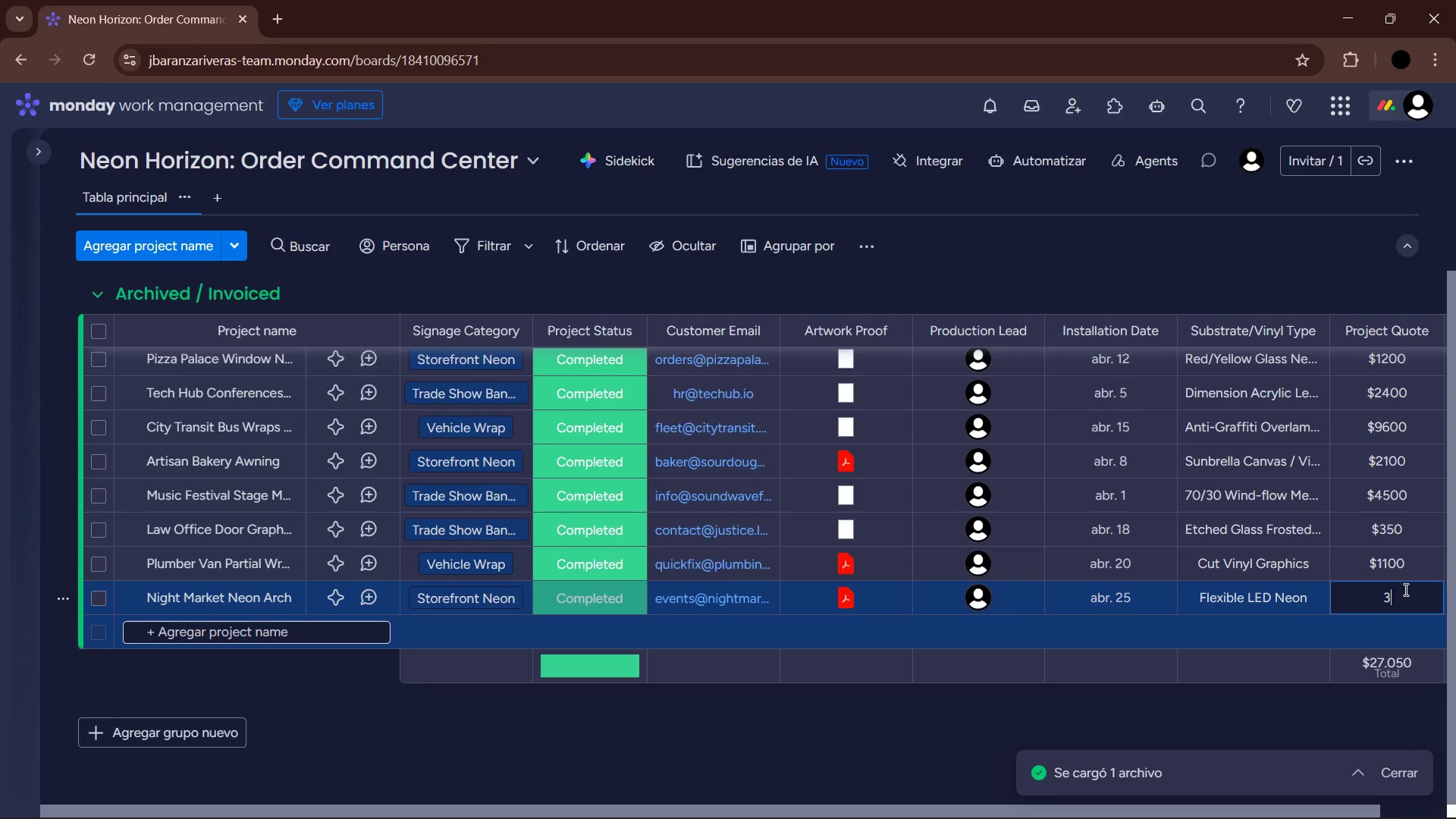 
key(Numpad3)
 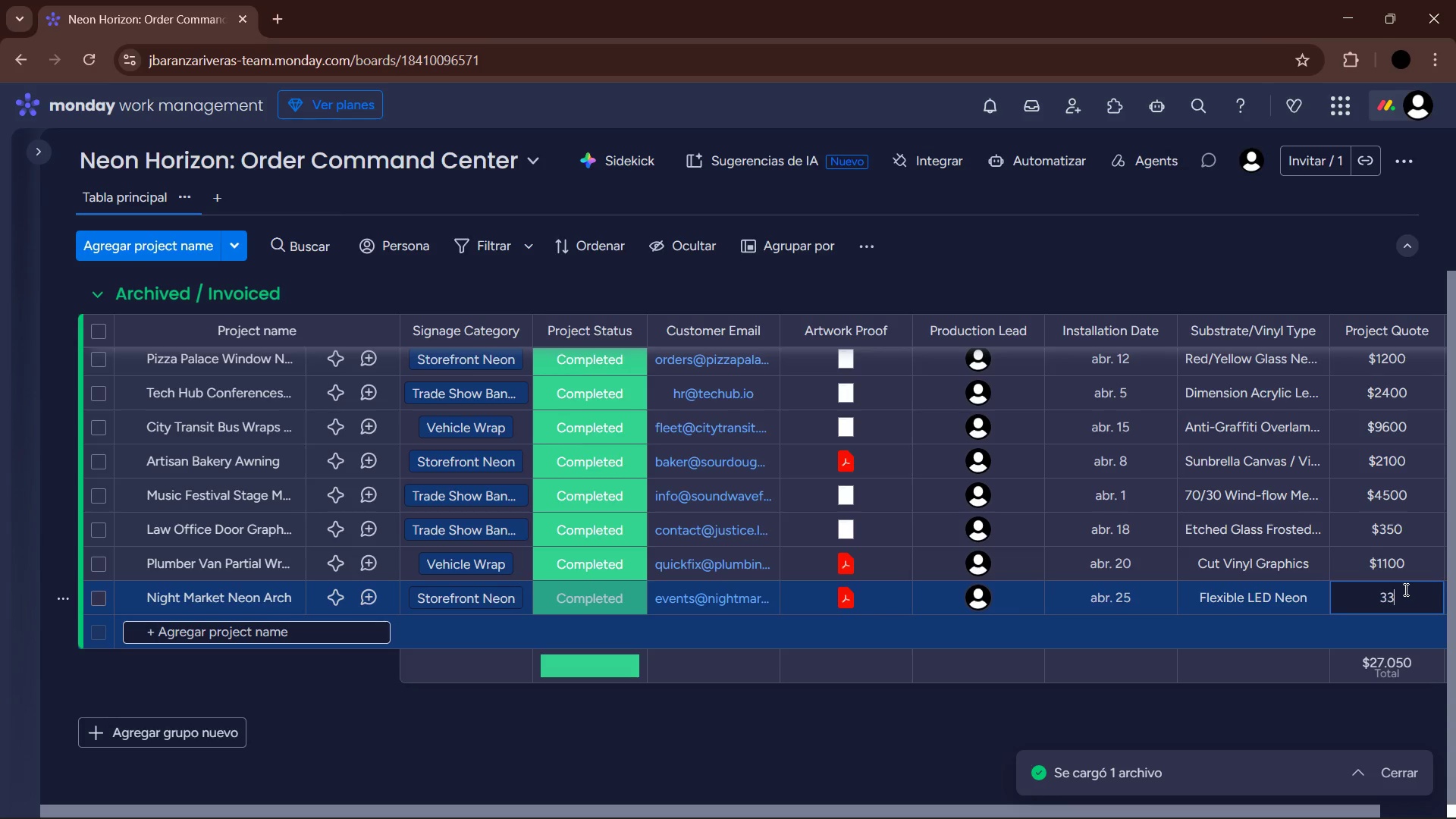 
key(Numpad0)
 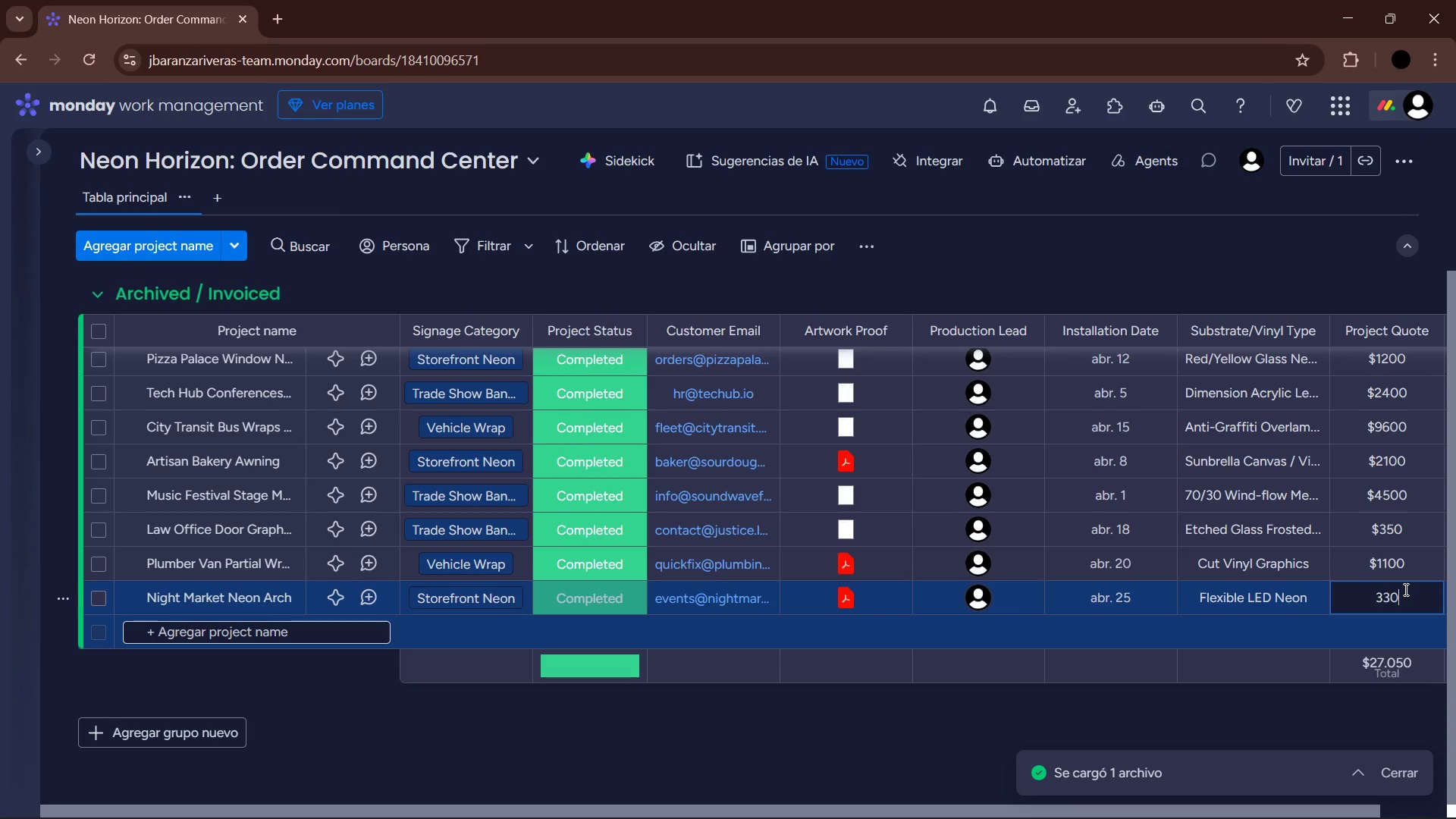 
key(Numpad0)
 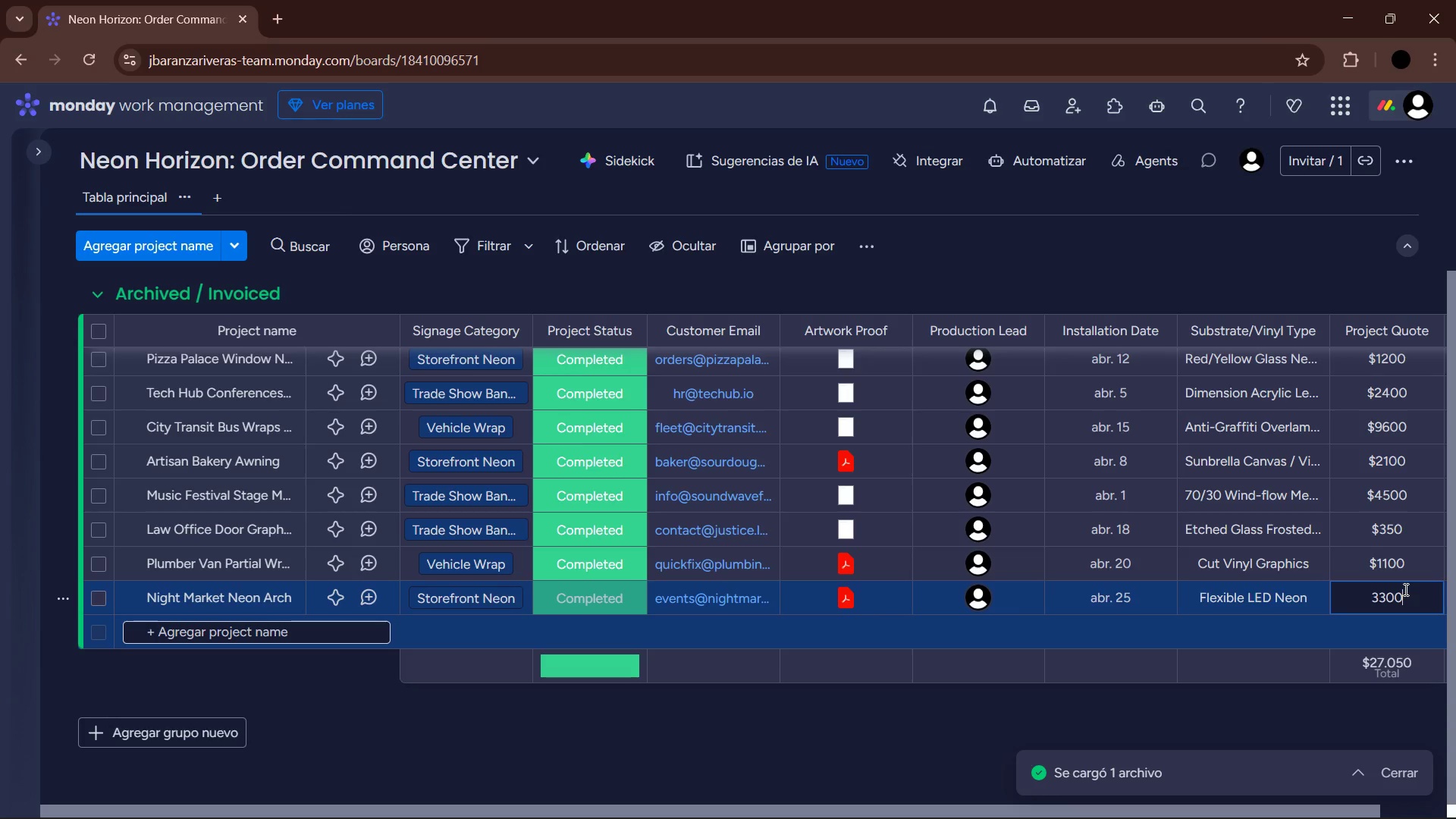 
key(Enter)
 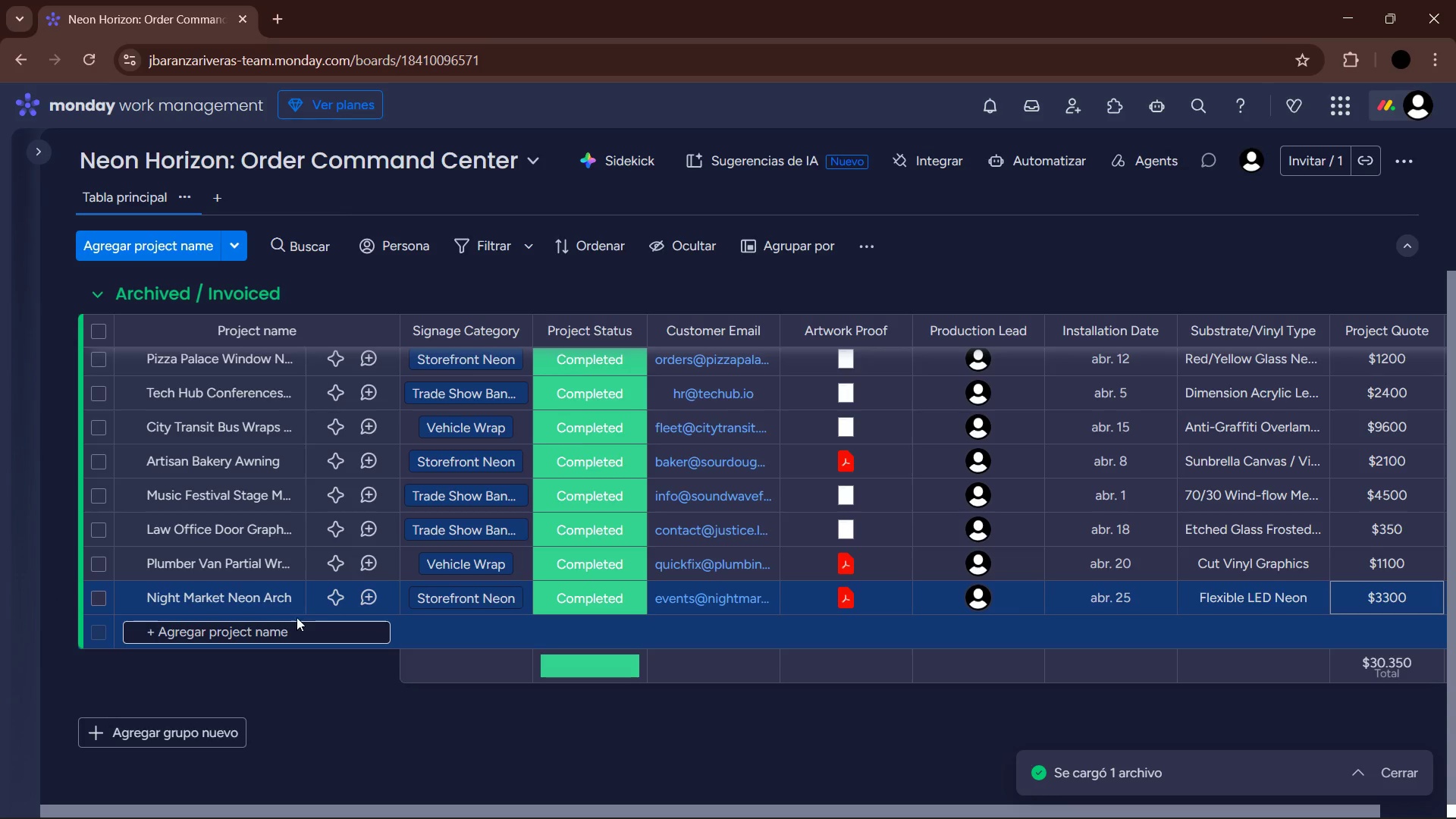 
left_click([300, 627])
 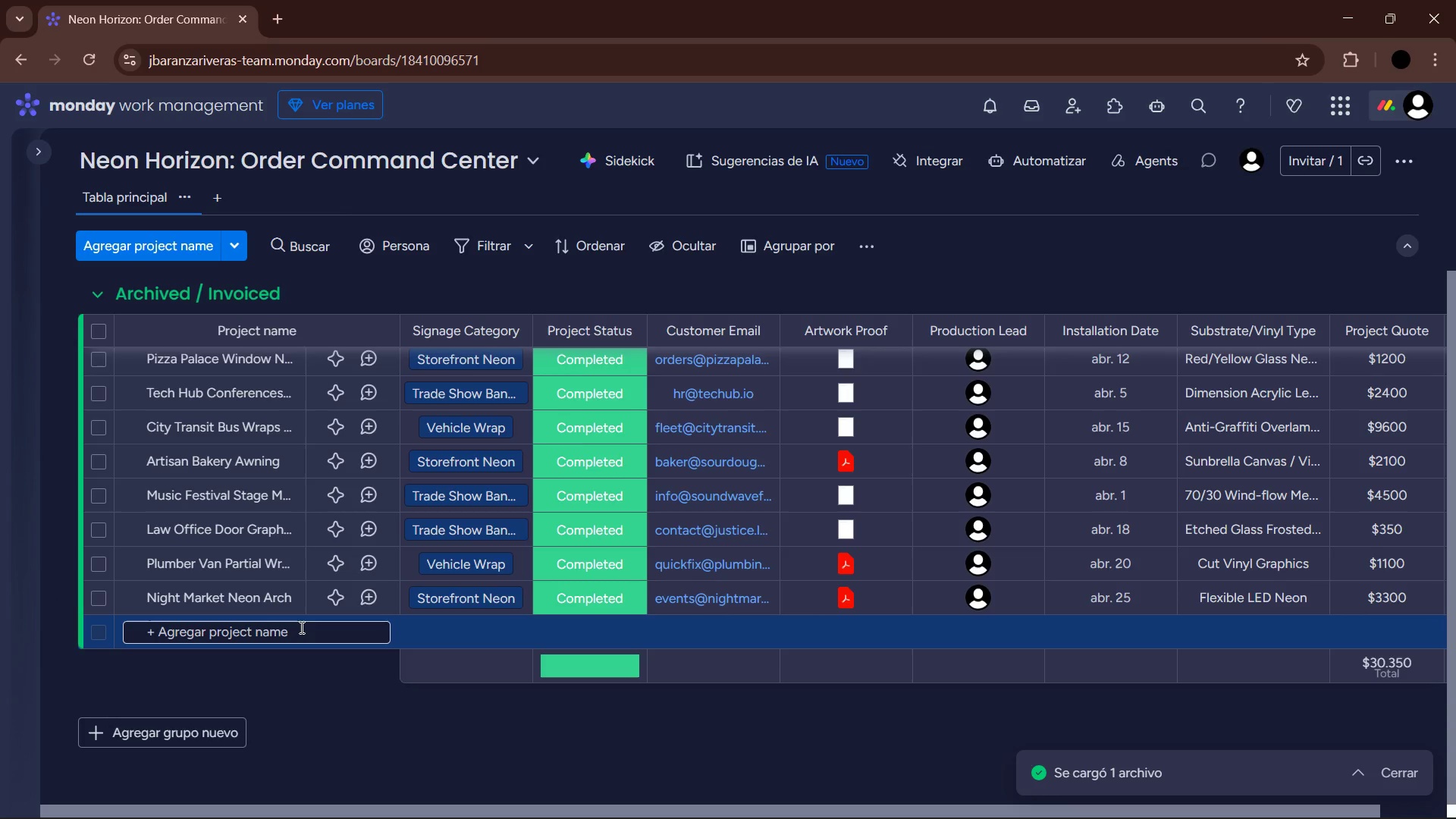 
type(Real State )
key(Backspace)
key(Backspace)
key(Backspace)
type(Estate @)
key(Tab)
 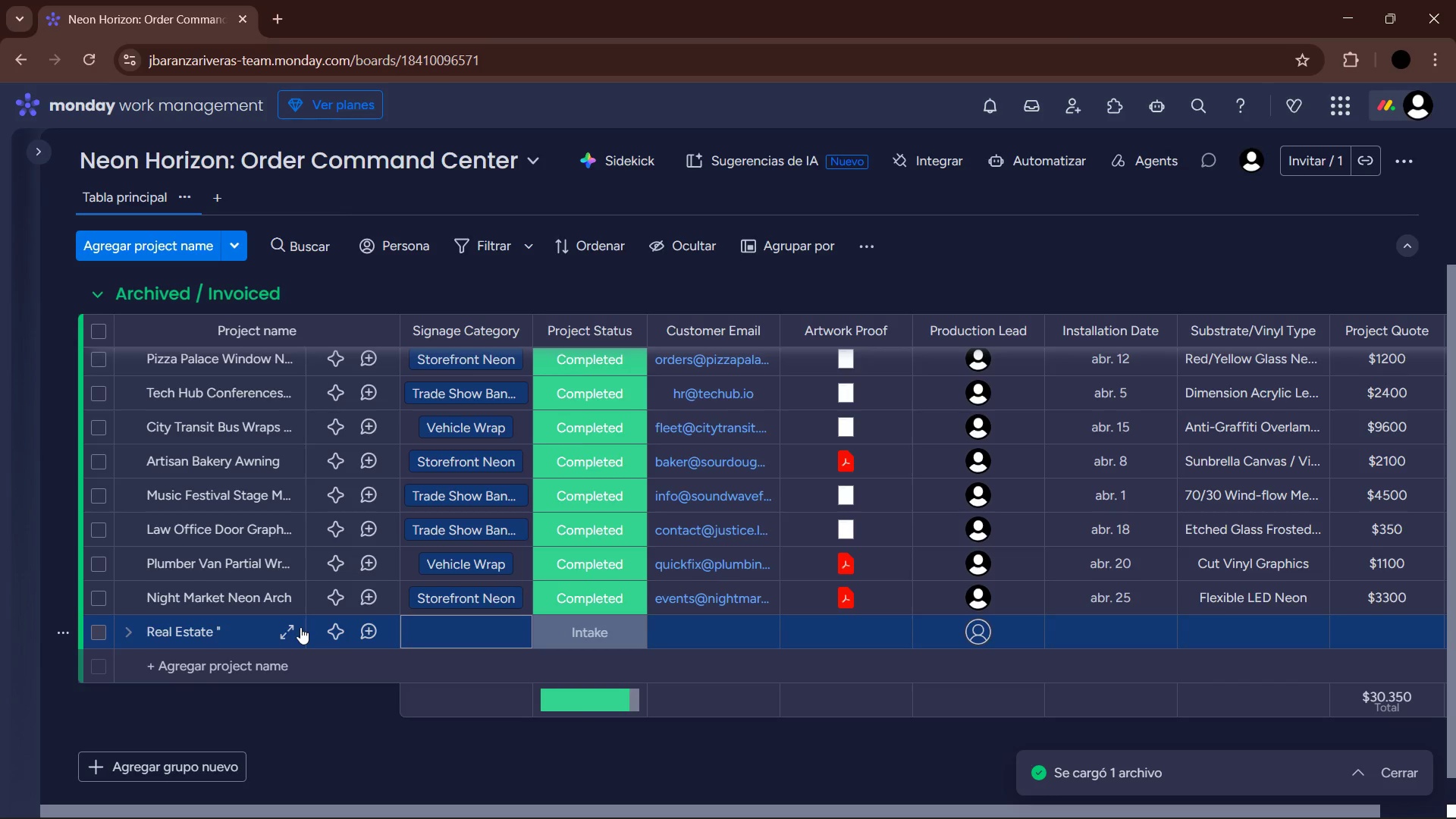 
double_click([227, 632])
 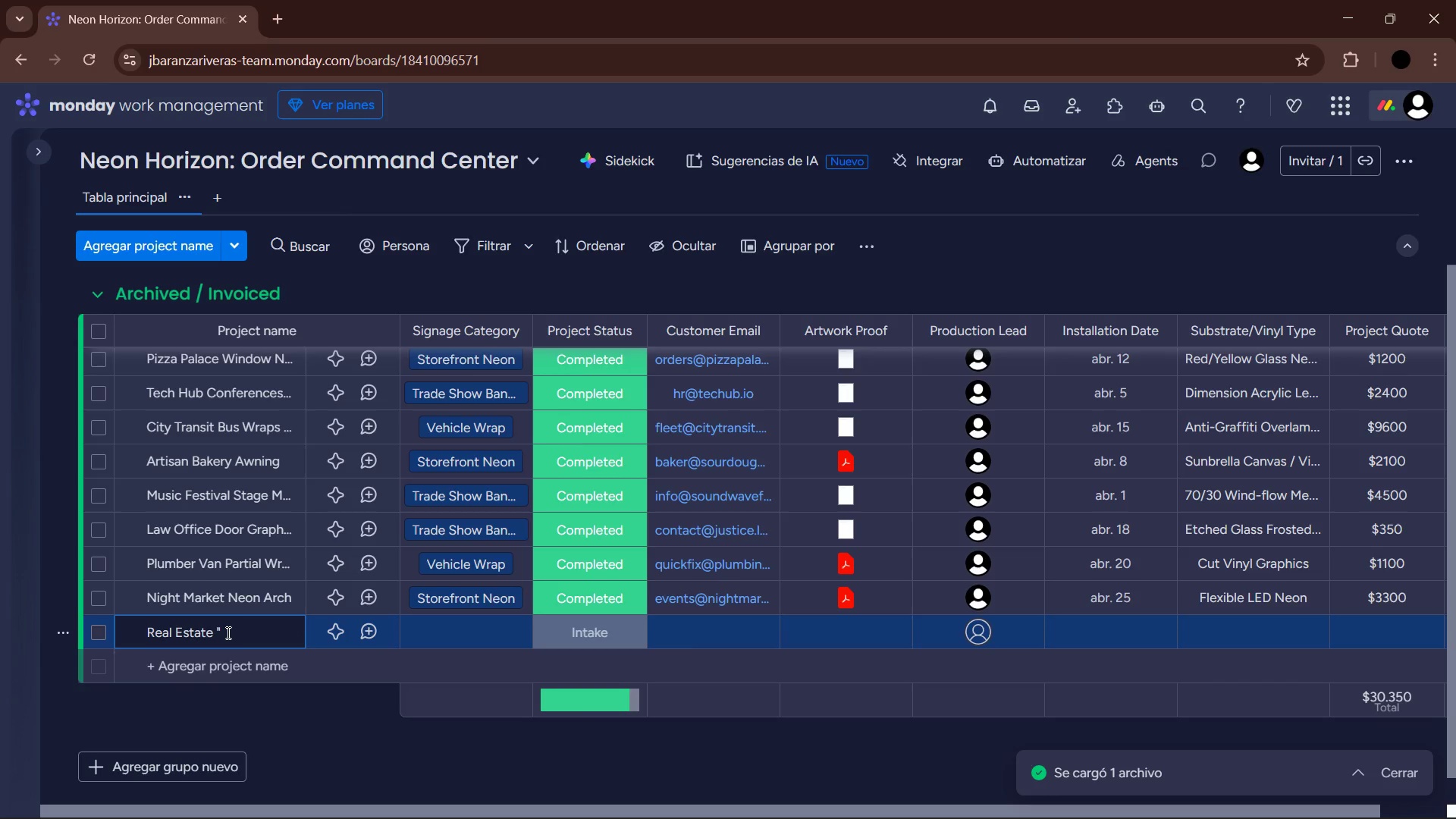 
type(Sold@ Stickers )
 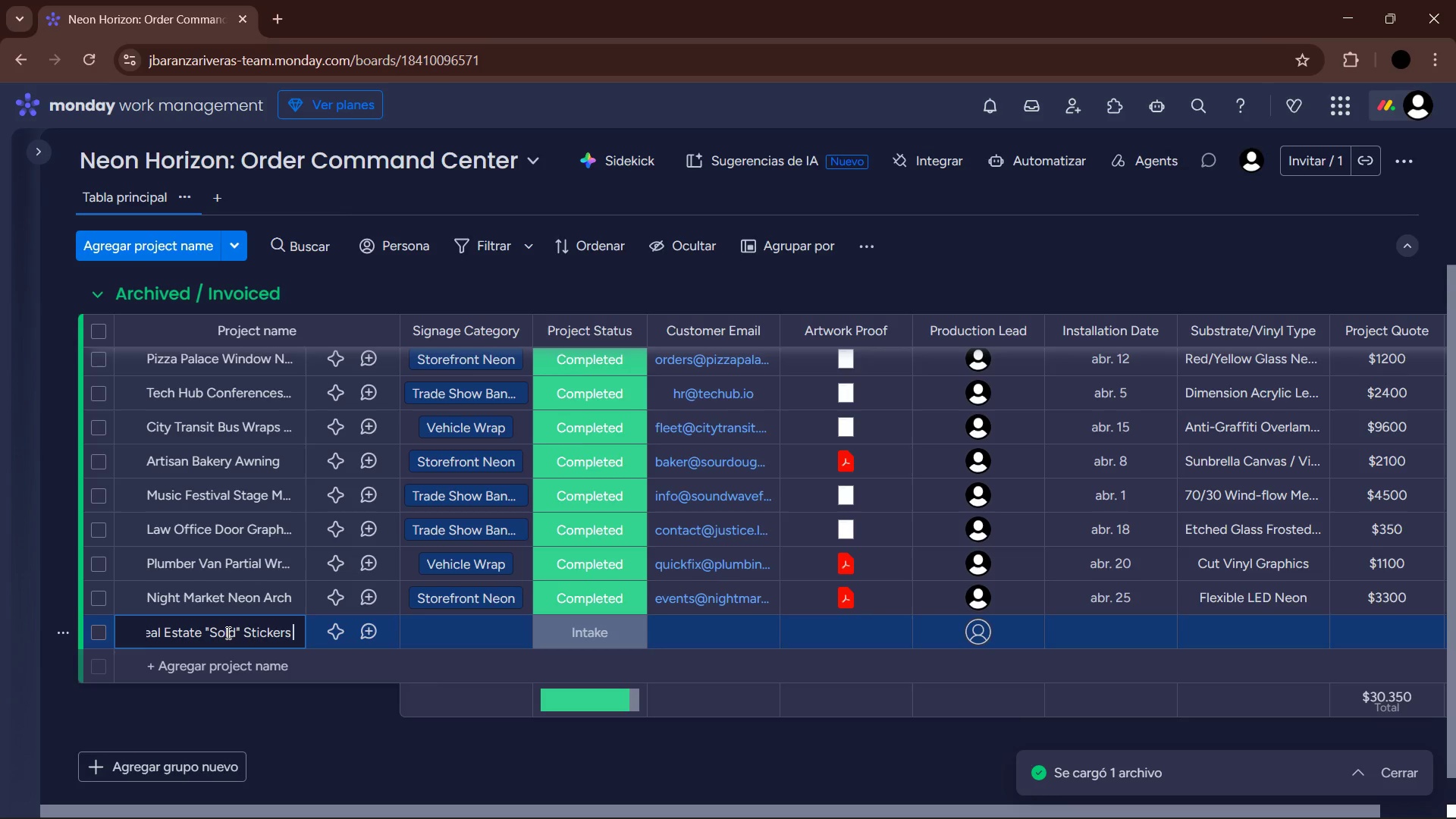 
key(Enter)
 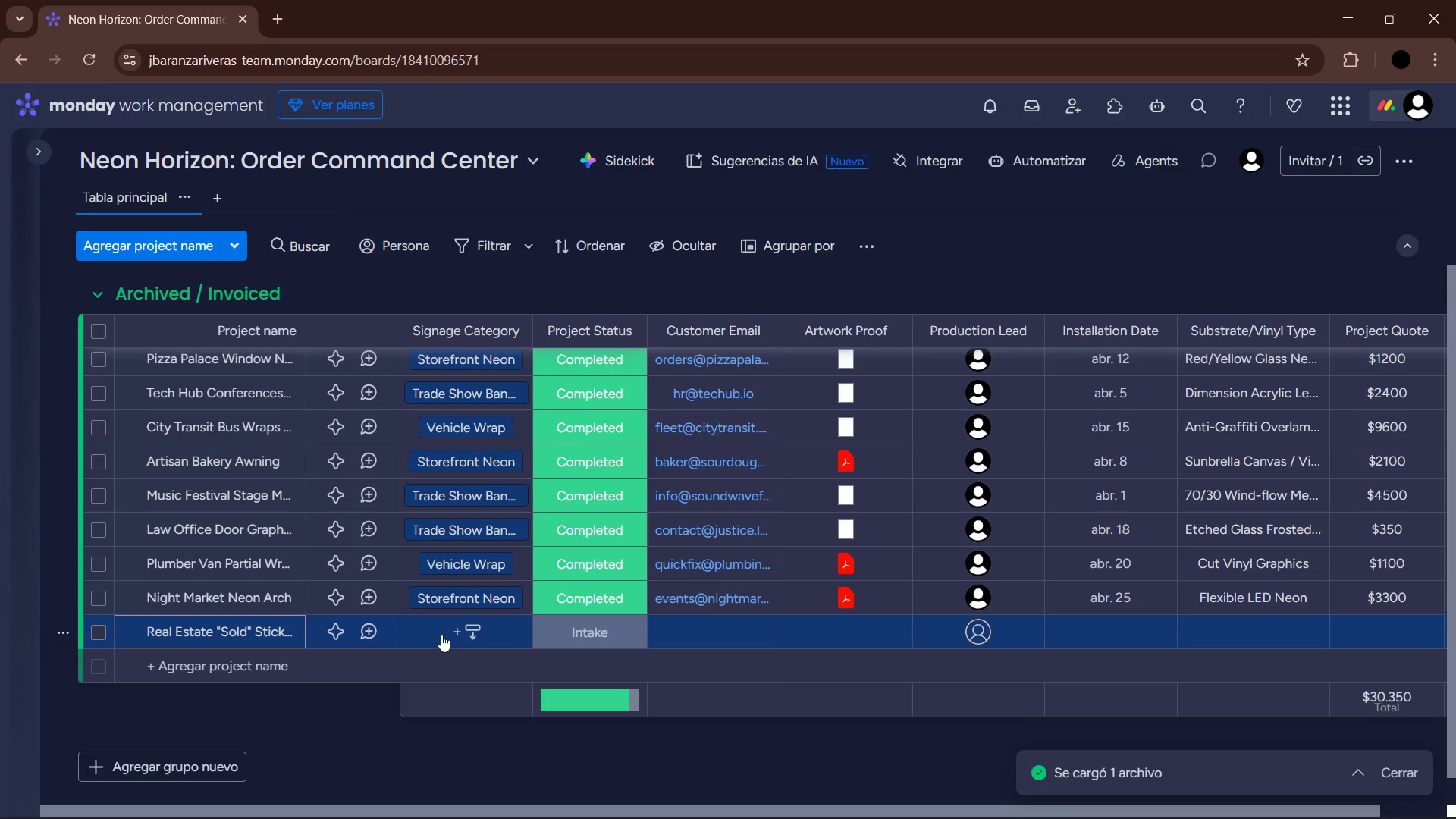 
left_click([441, 635])
 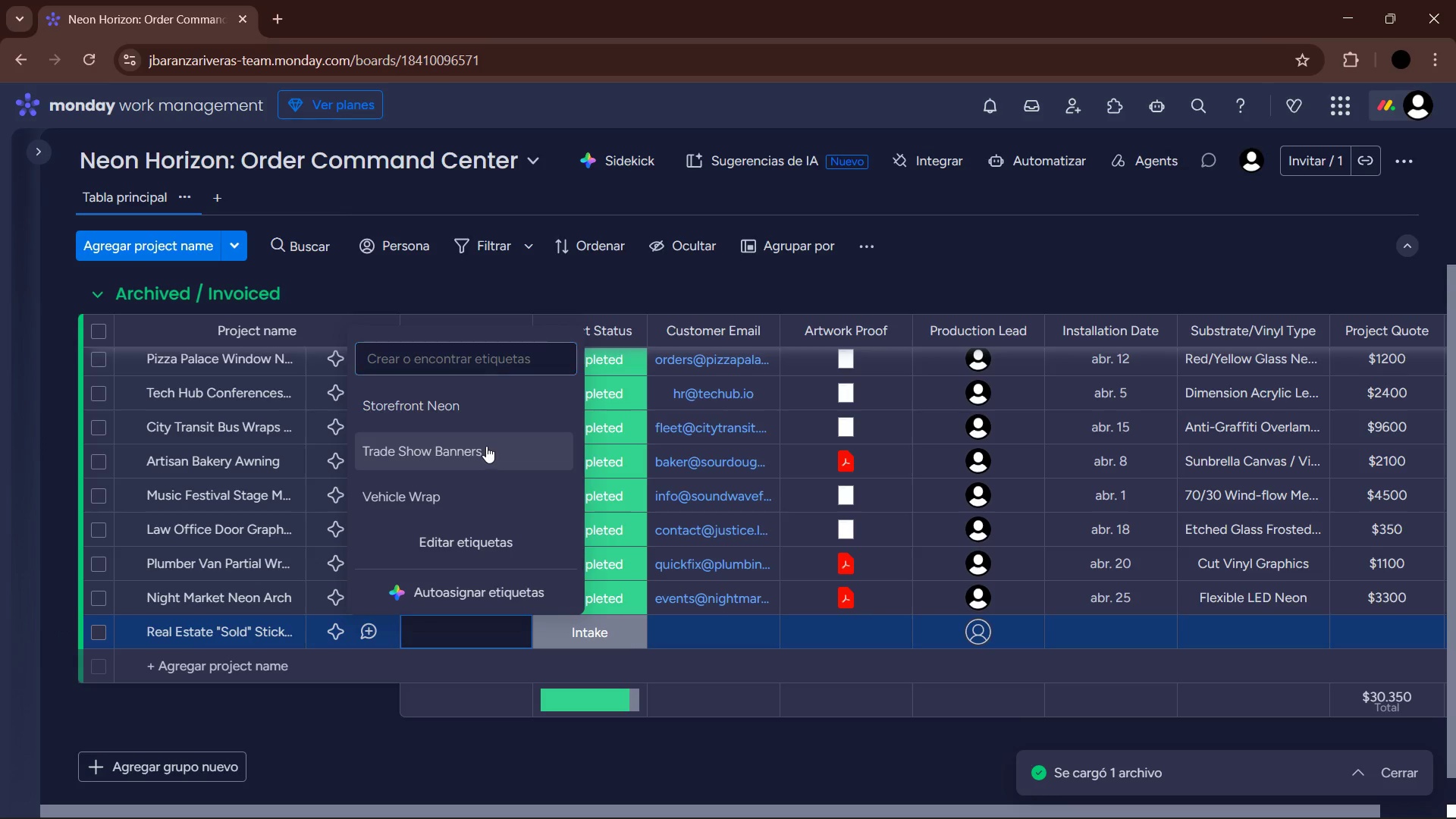 
double_click([616, 626])
 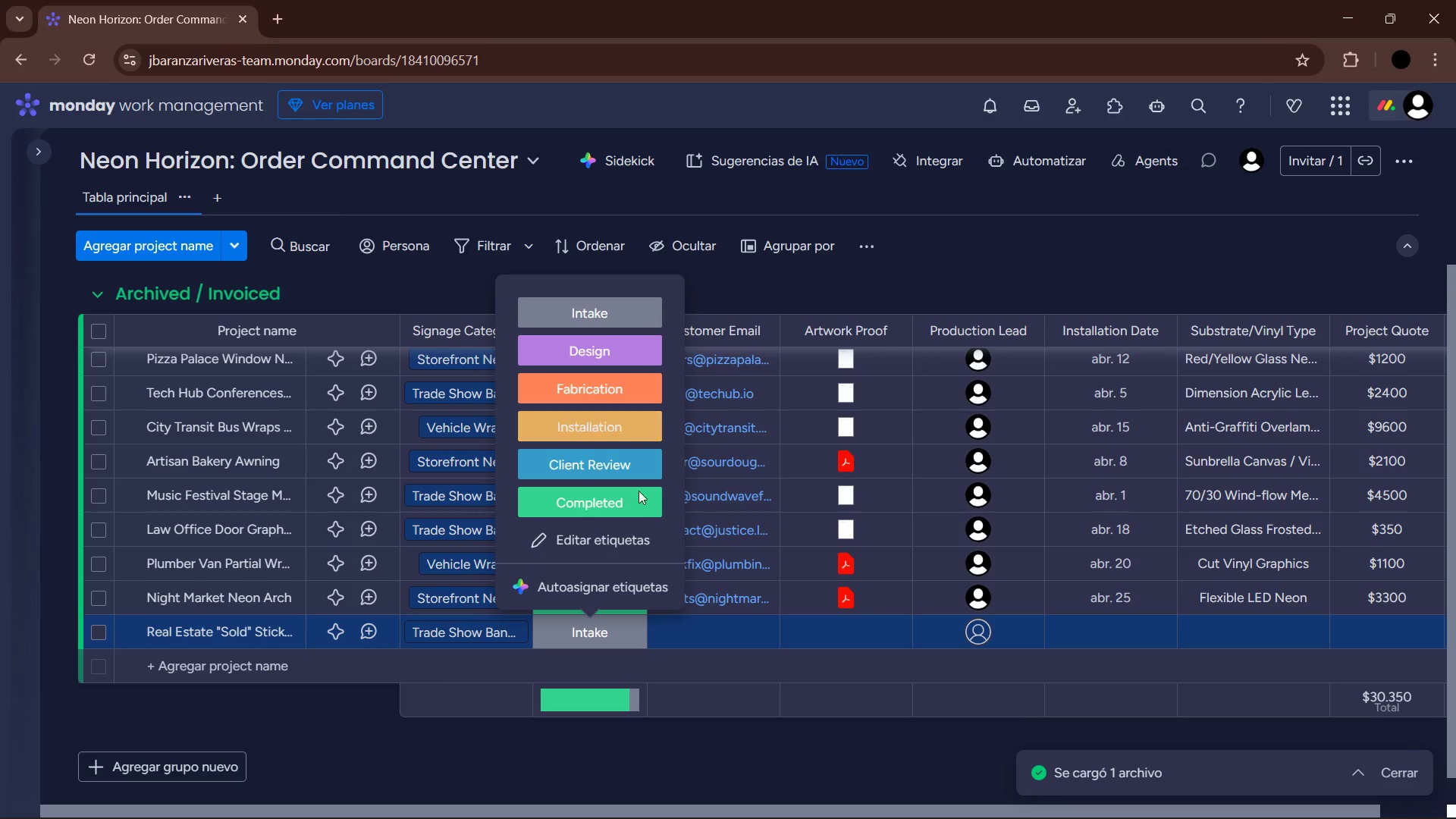 
left_click([632, 513])
 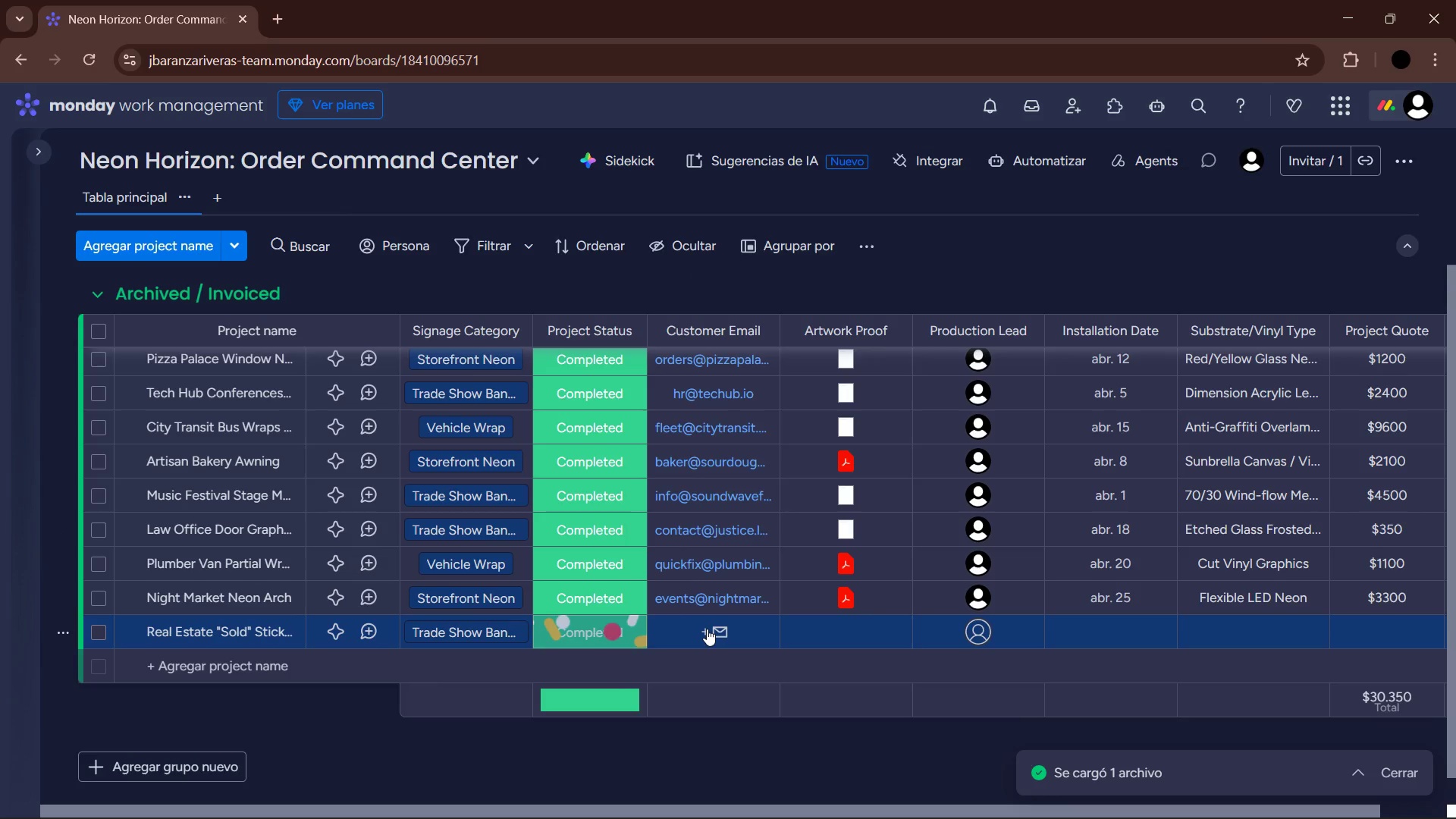 
left_click([707, 629])
 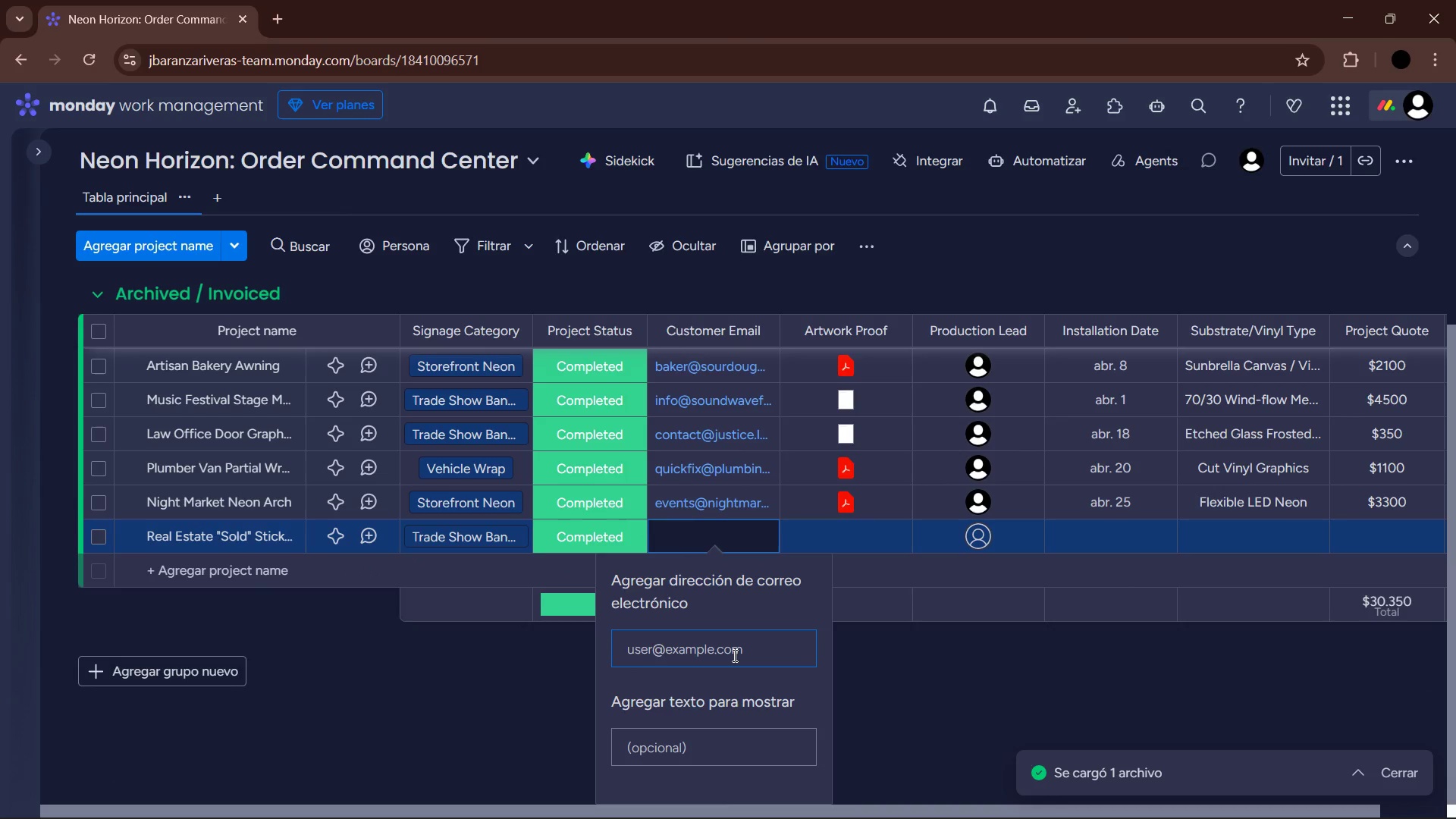 
type(sales)
 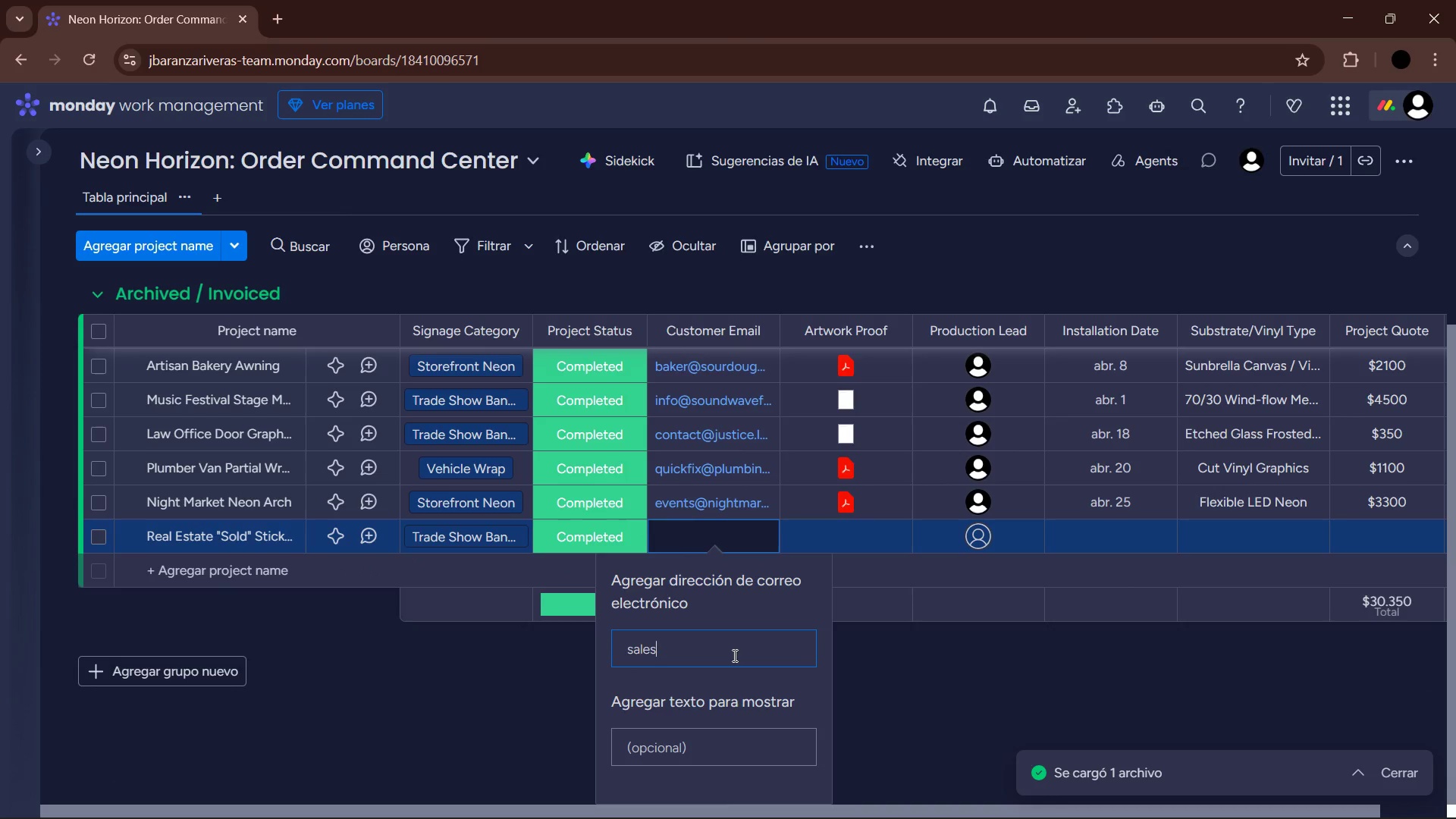 
key(Alt+Control+Q)
 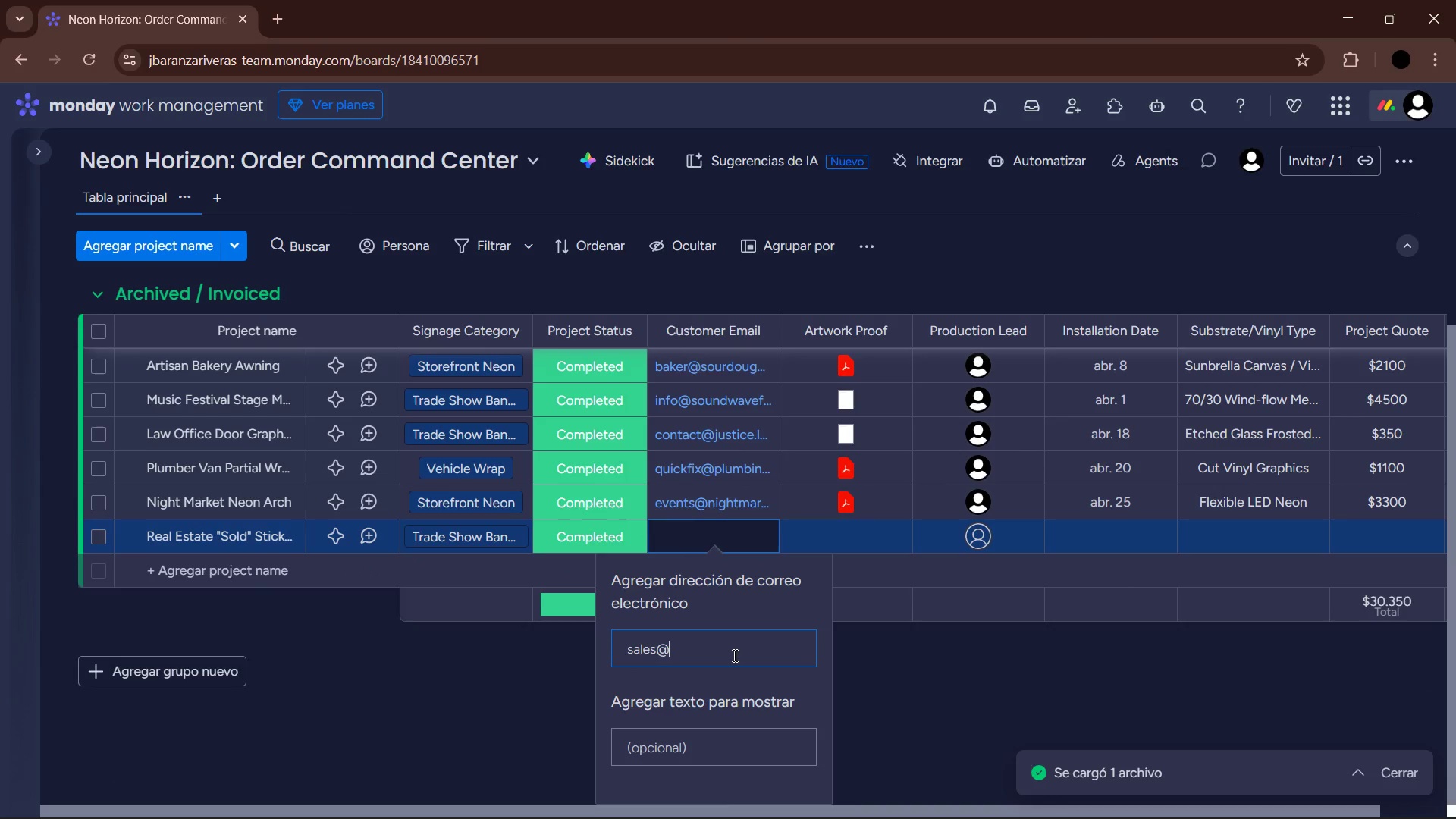 
type(home.com)
 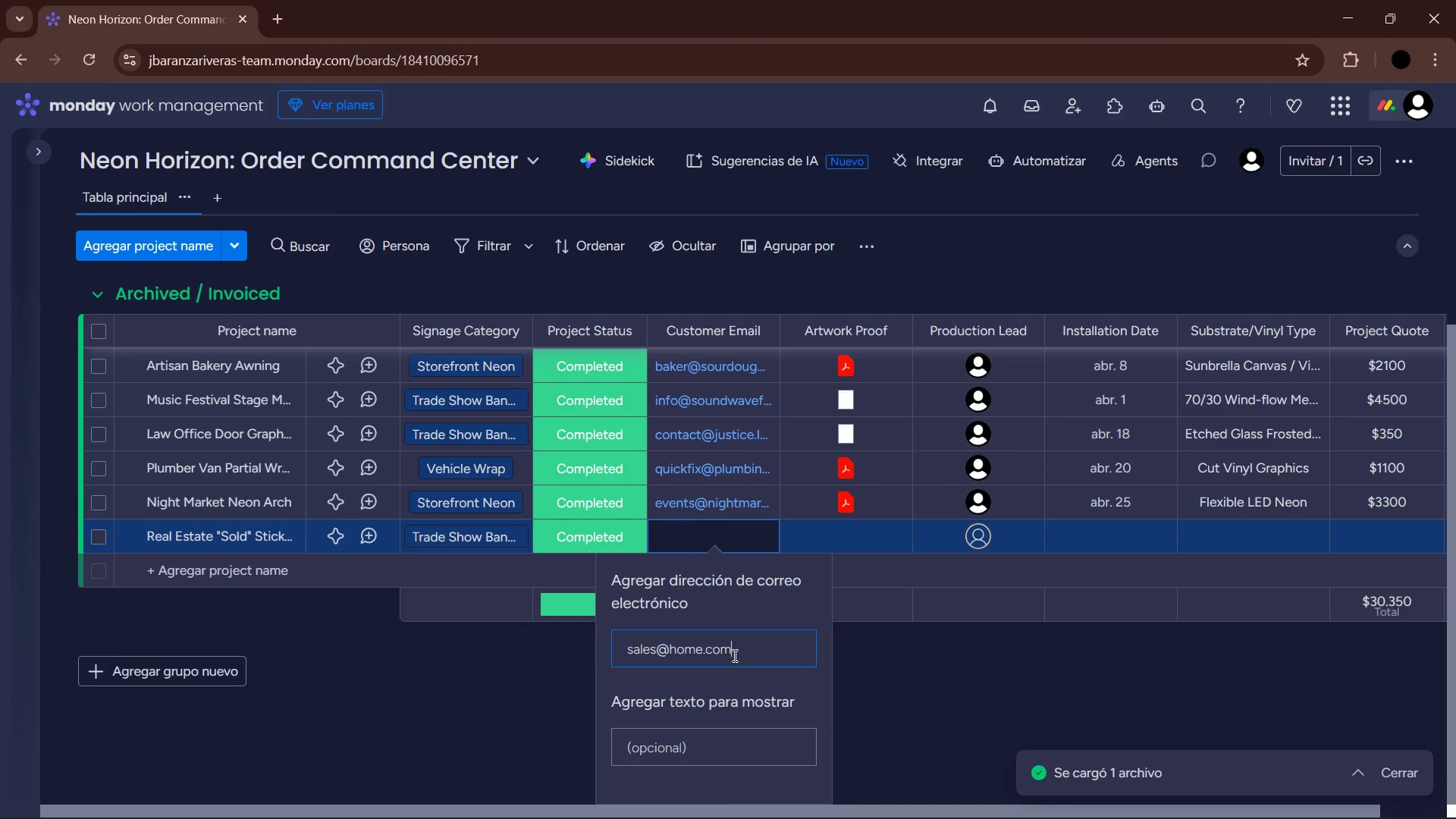 
key(Enter)
 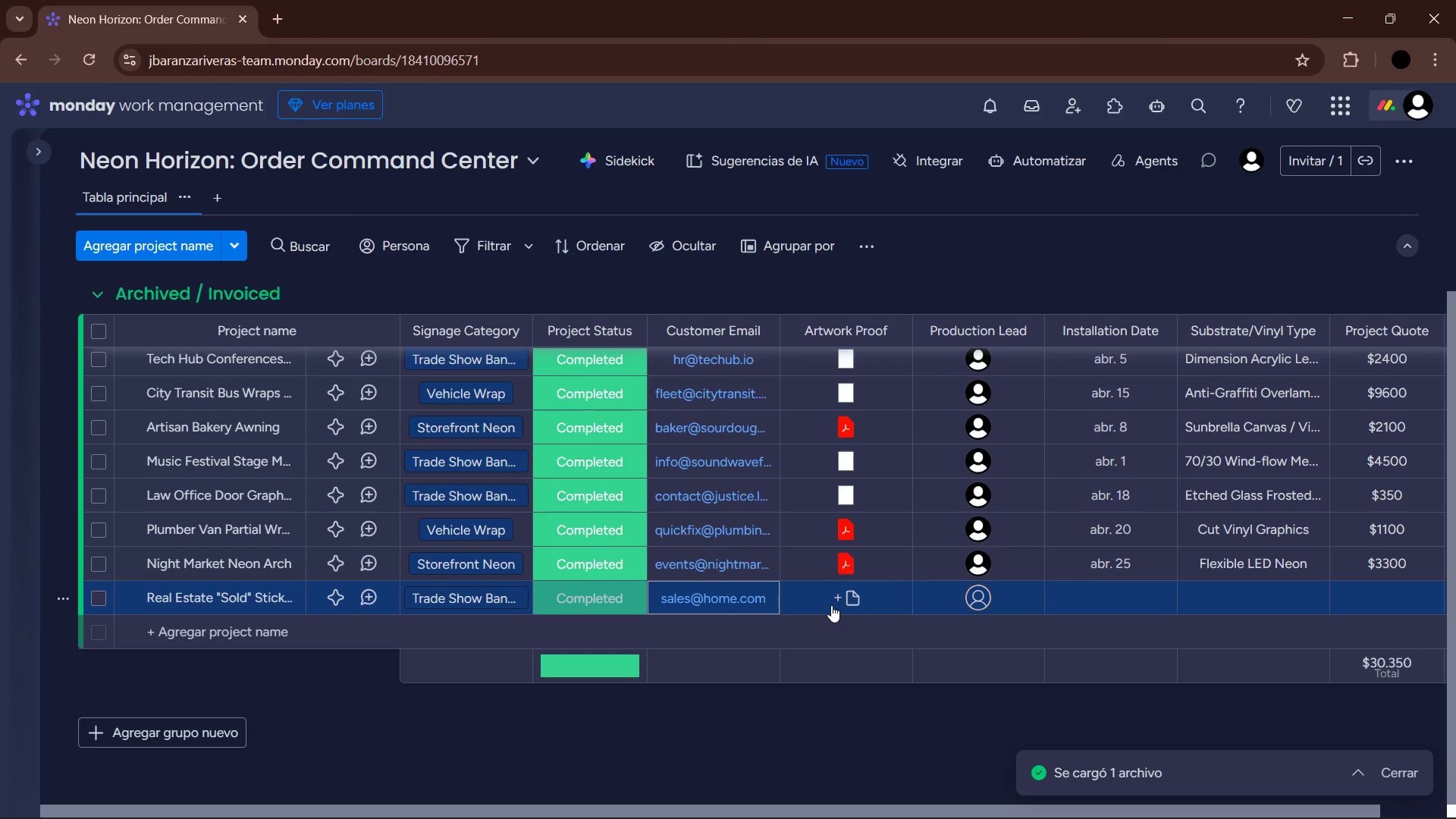 
left_click([831, 605])
 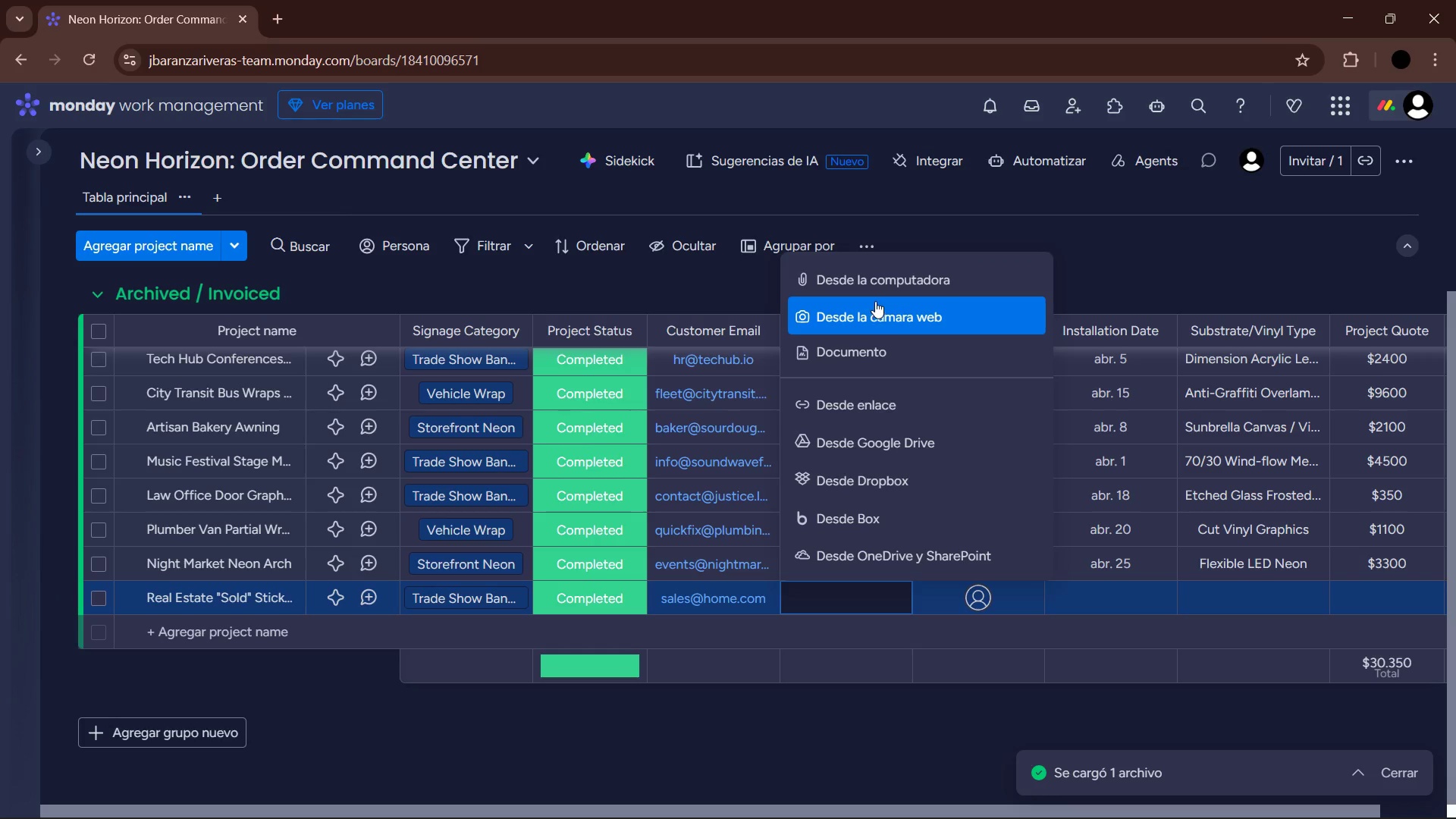 
left_click([880, 286])
 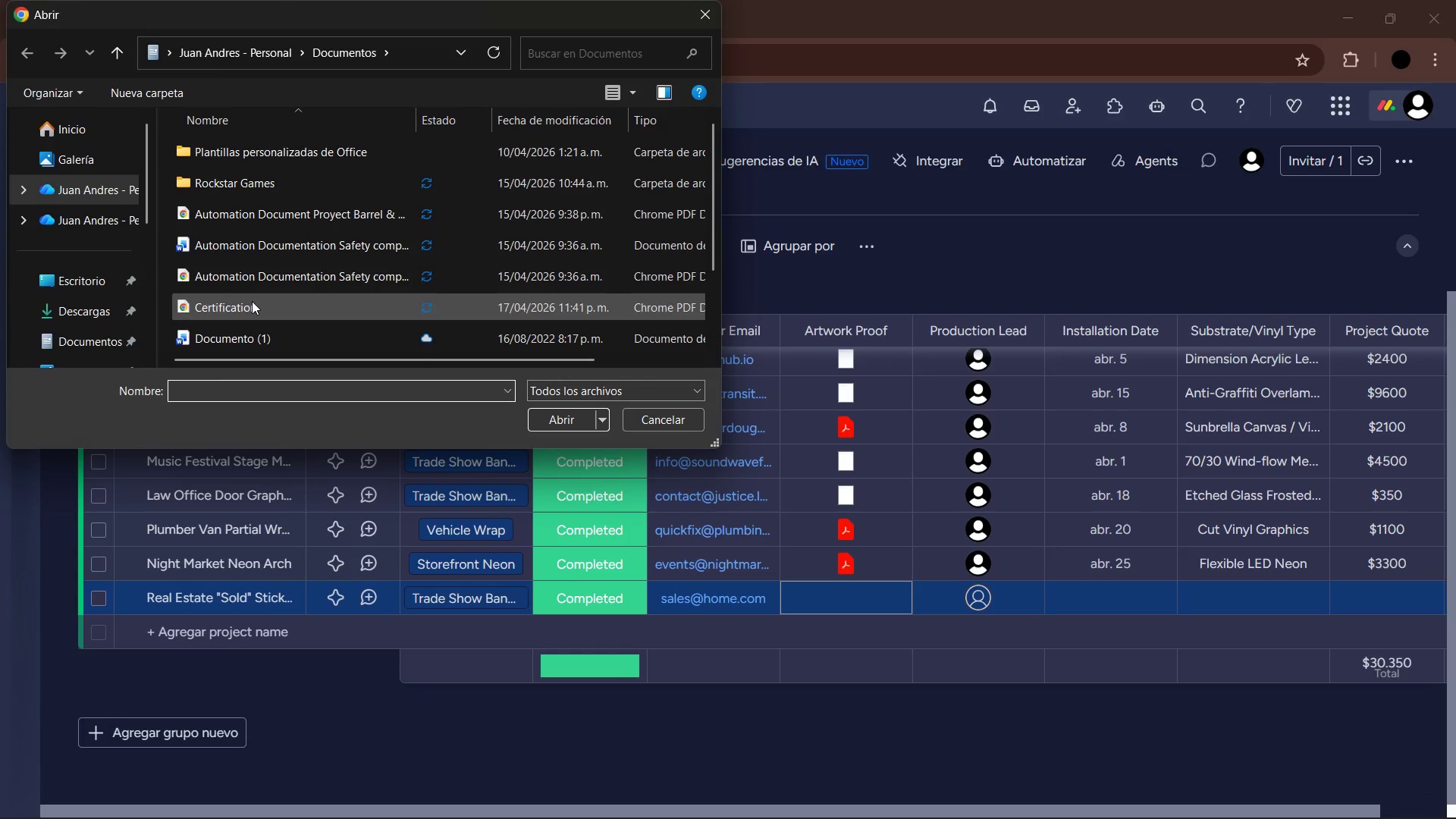 
double_click([579, 416])
 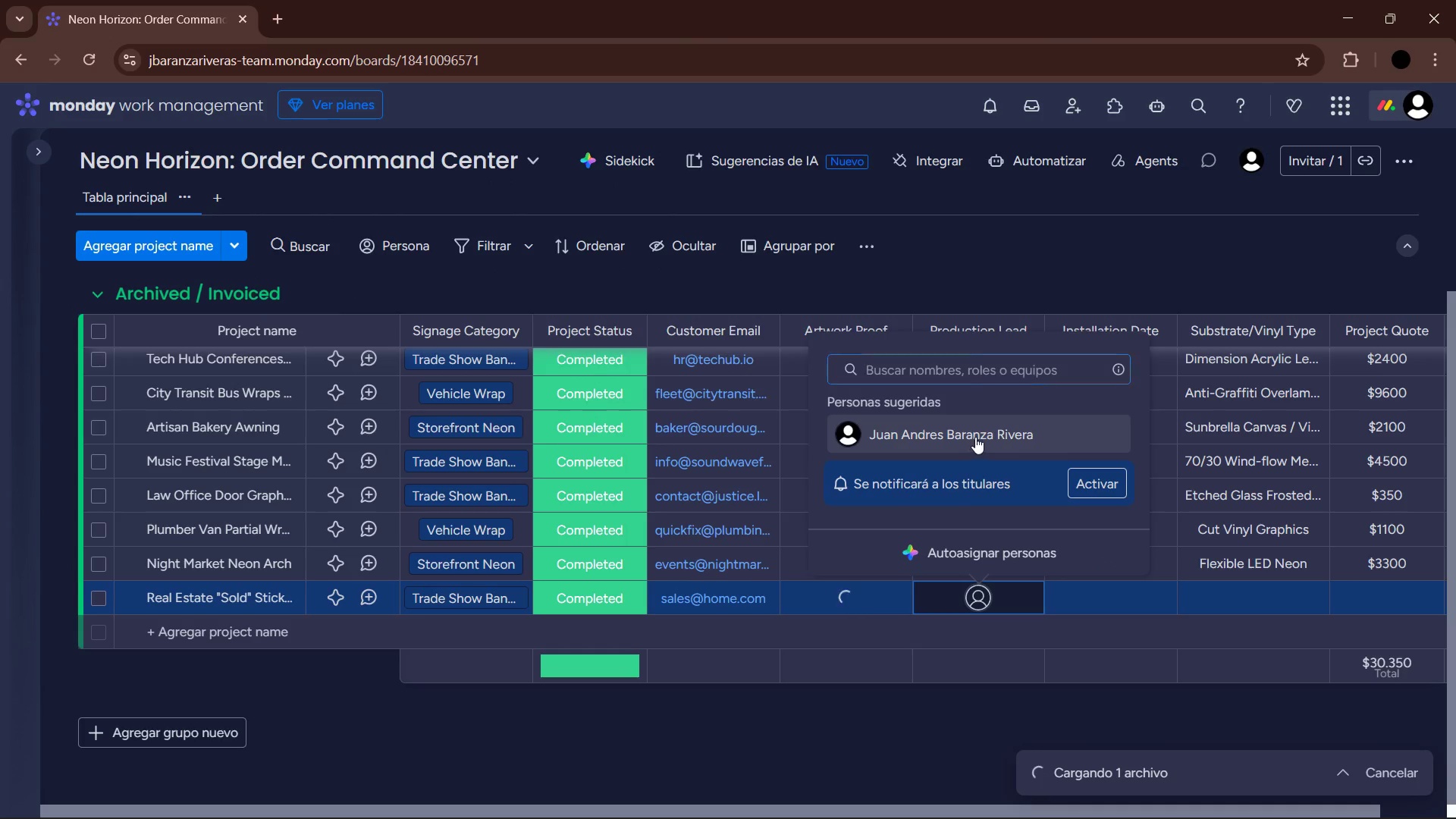 
left_click([1123, 589])
 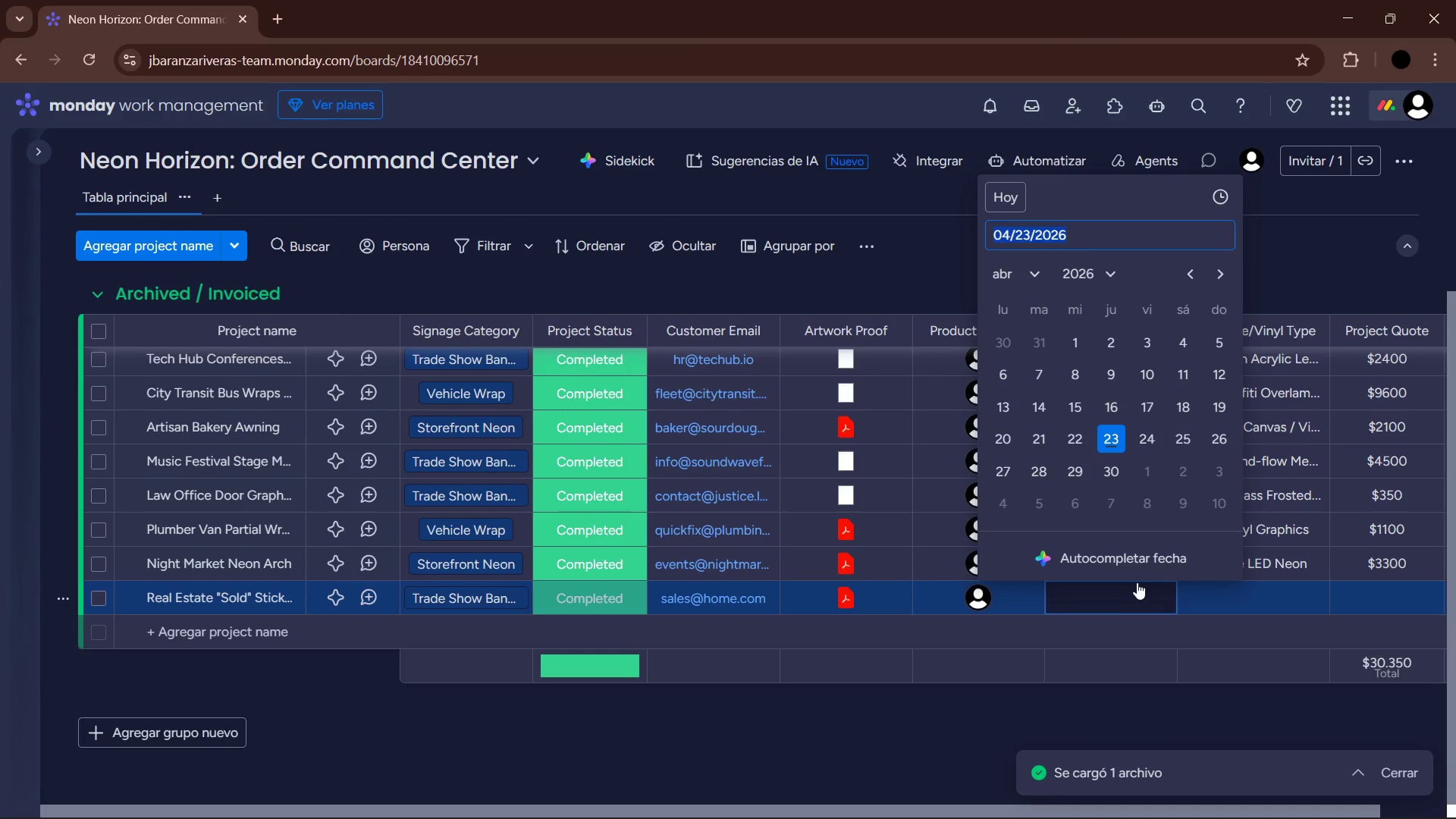 
left_click([1034, 278])
 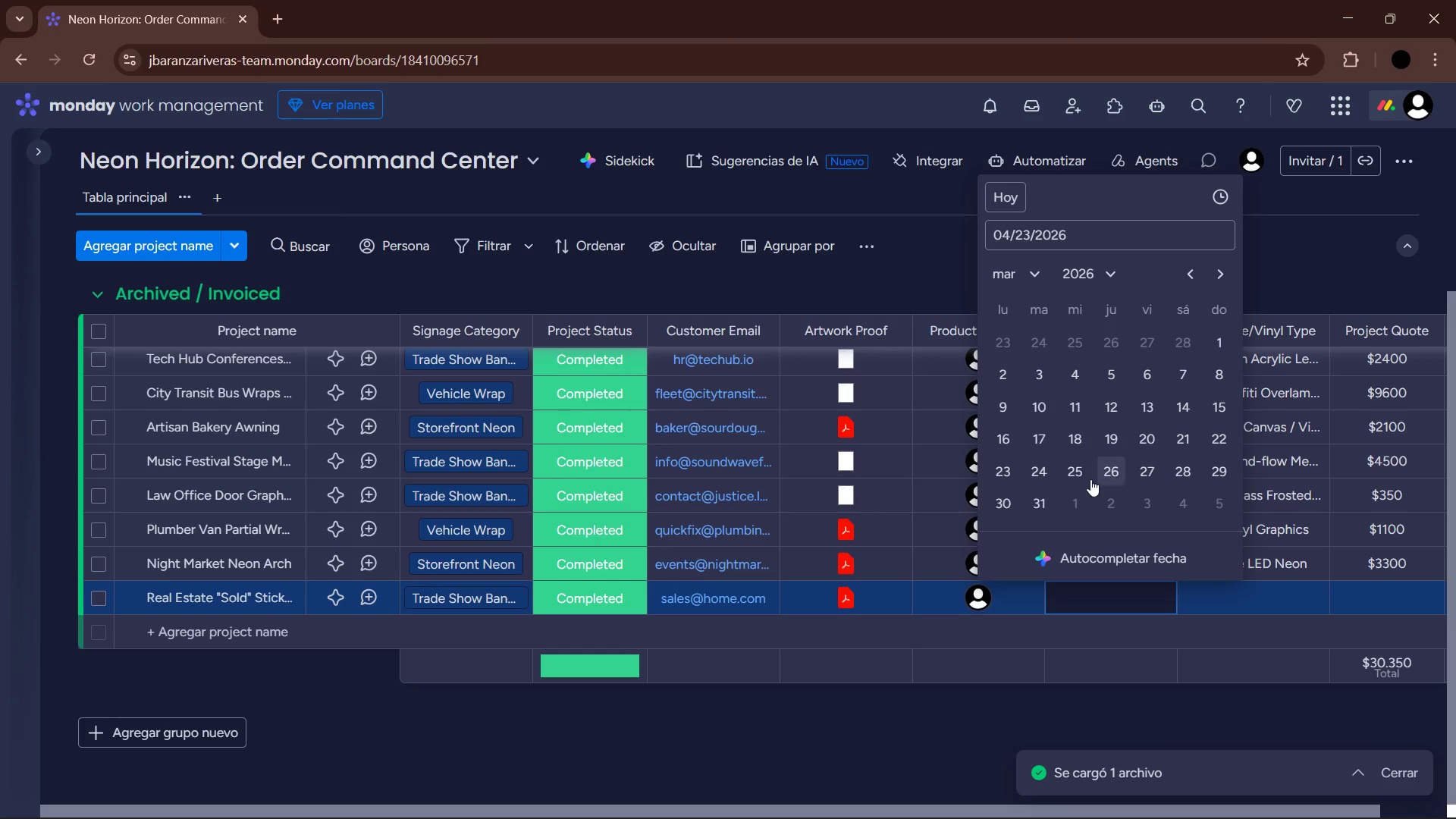 
left_click([1013, 504])
 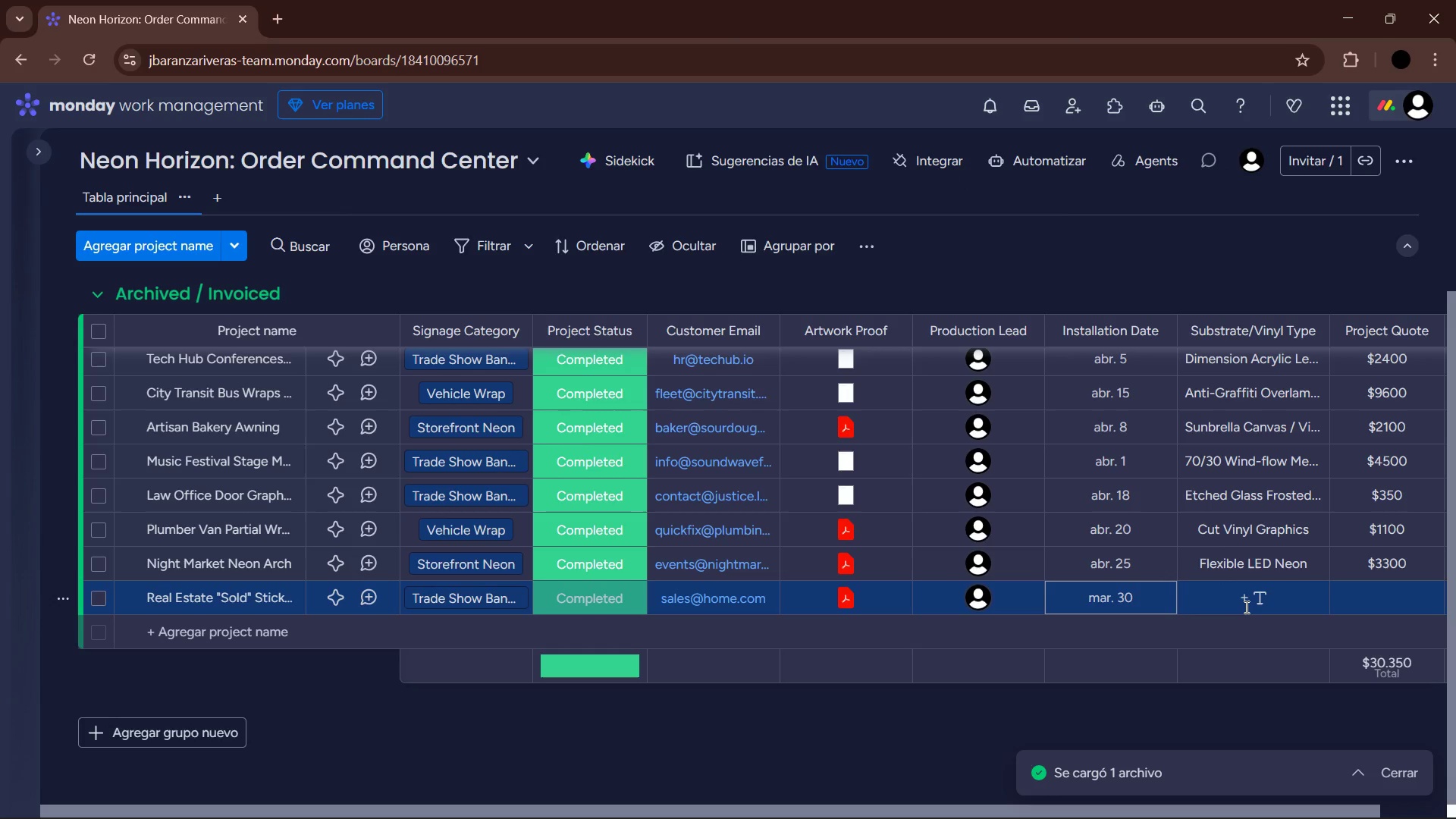 
left_click([1245, 607])
 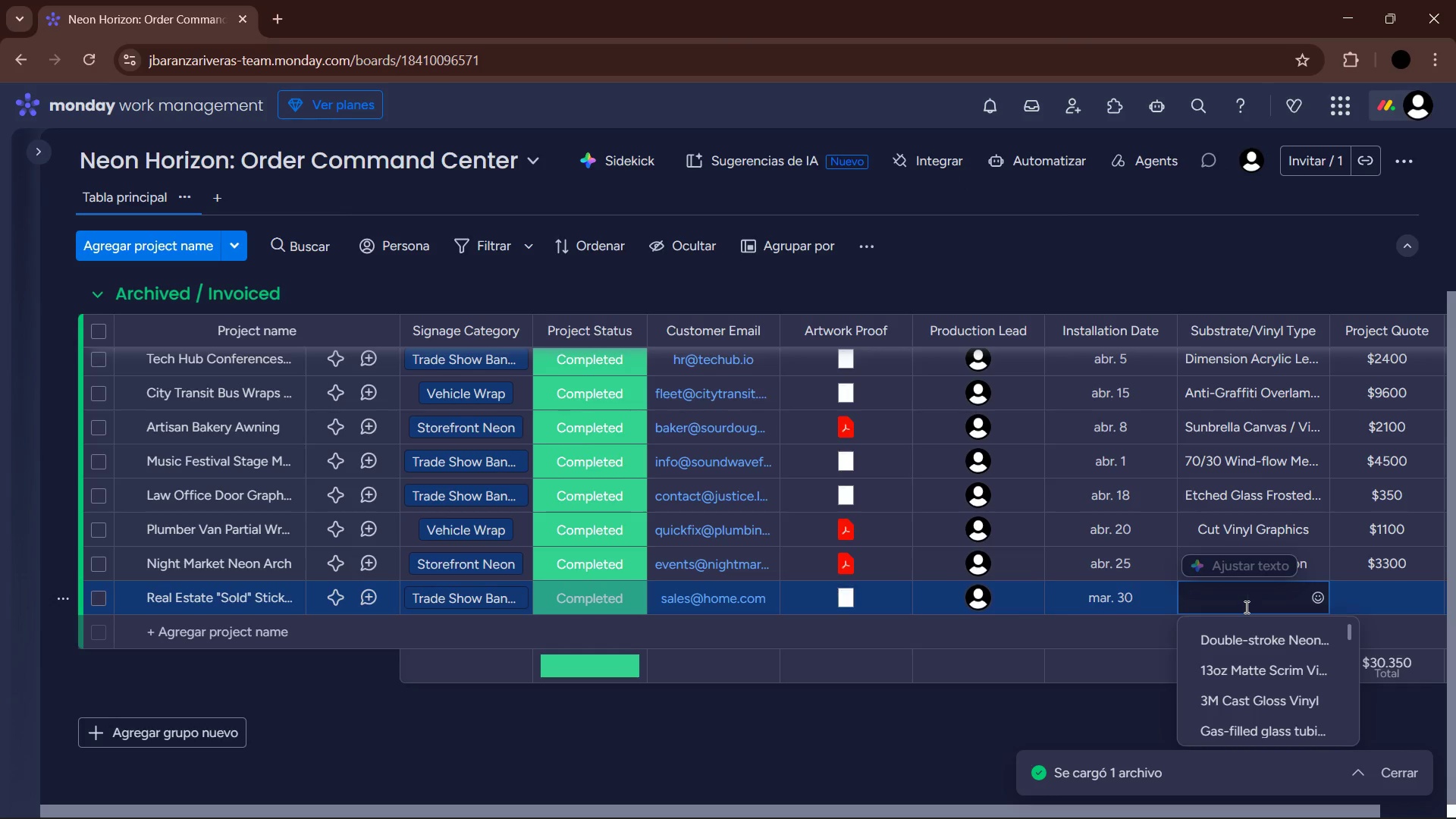 
type(Permanent Adhesive Vinyl)
 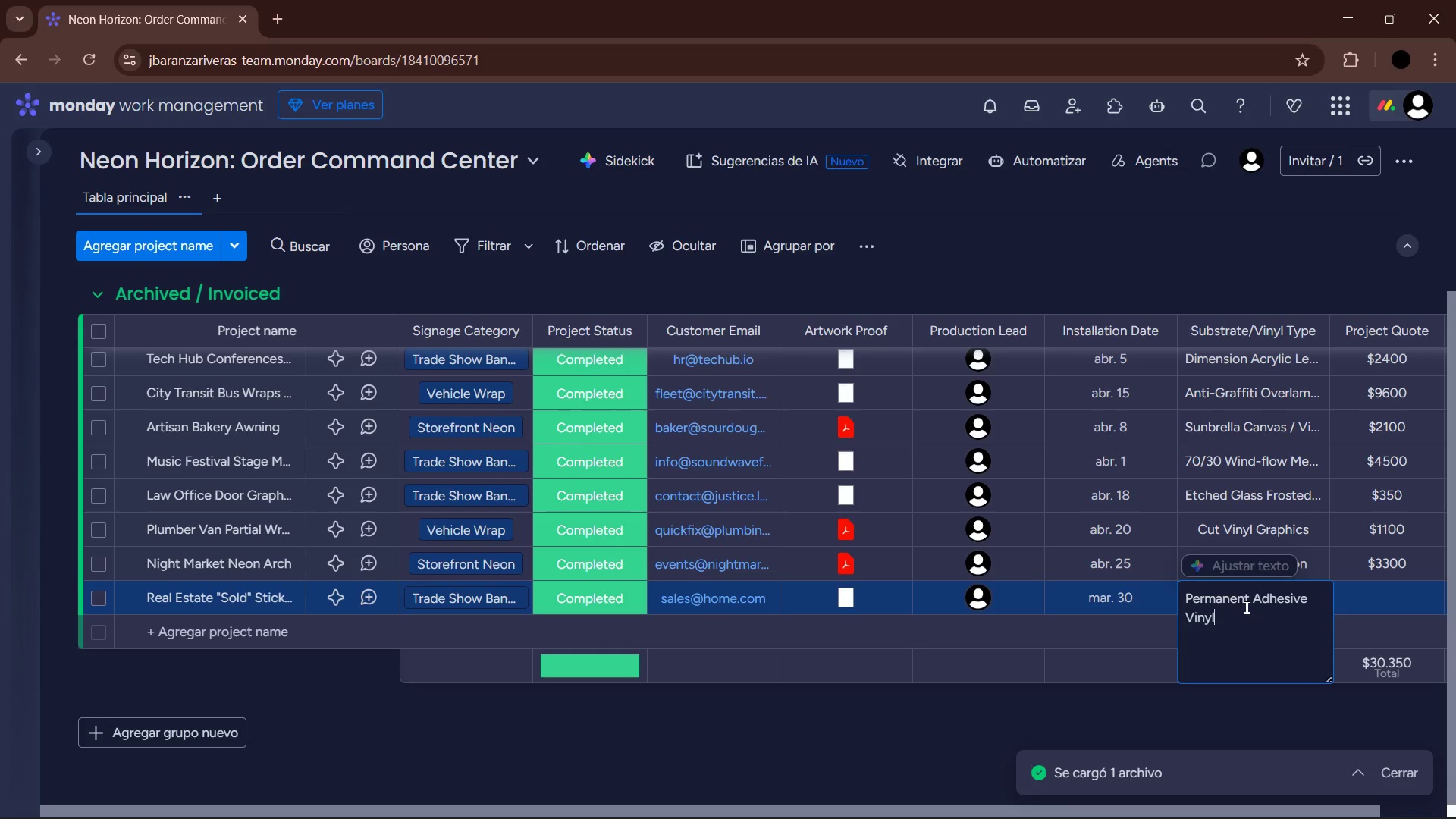 
left_click([1395, 589])
 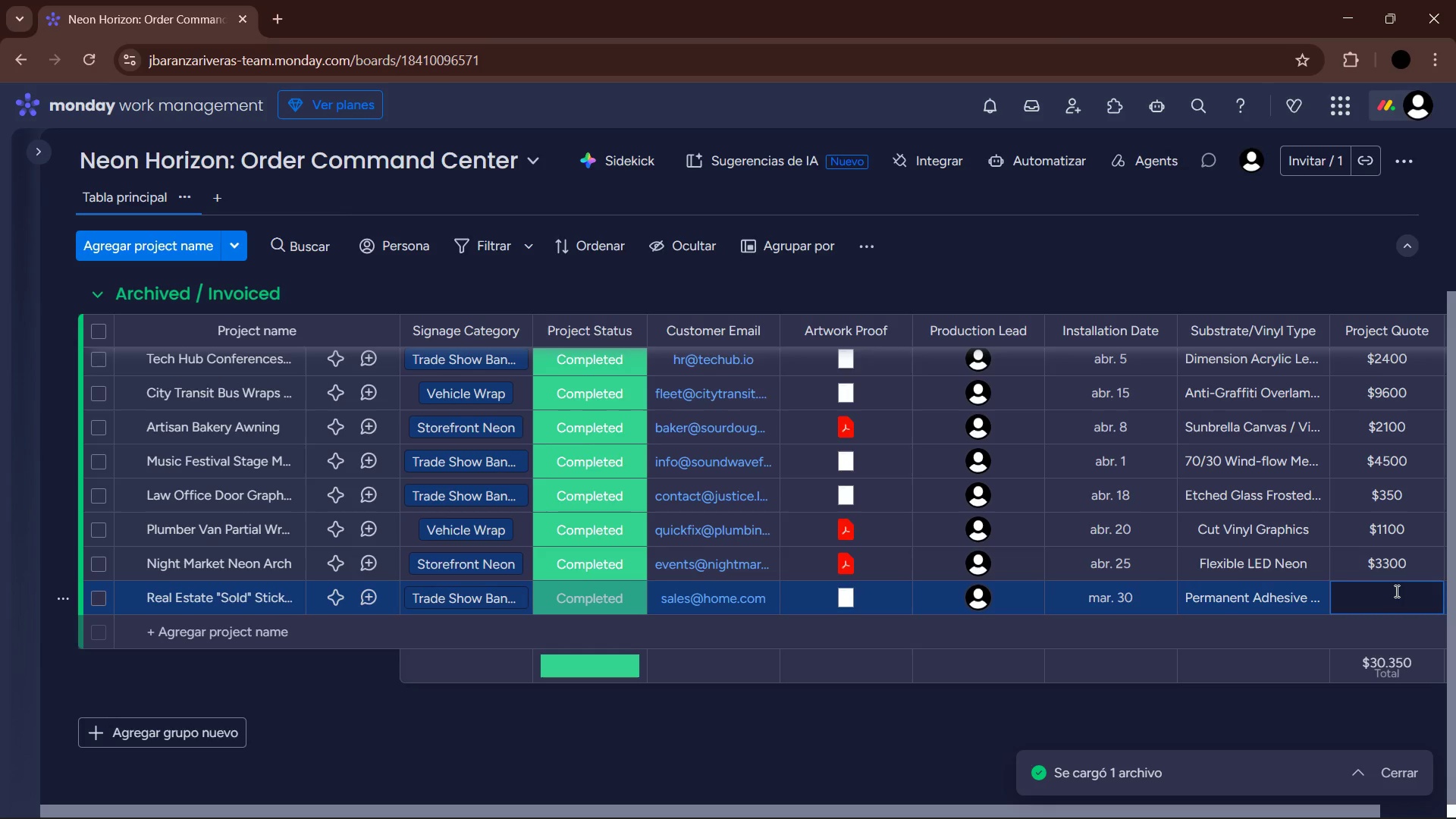 
key(Numpad2)
 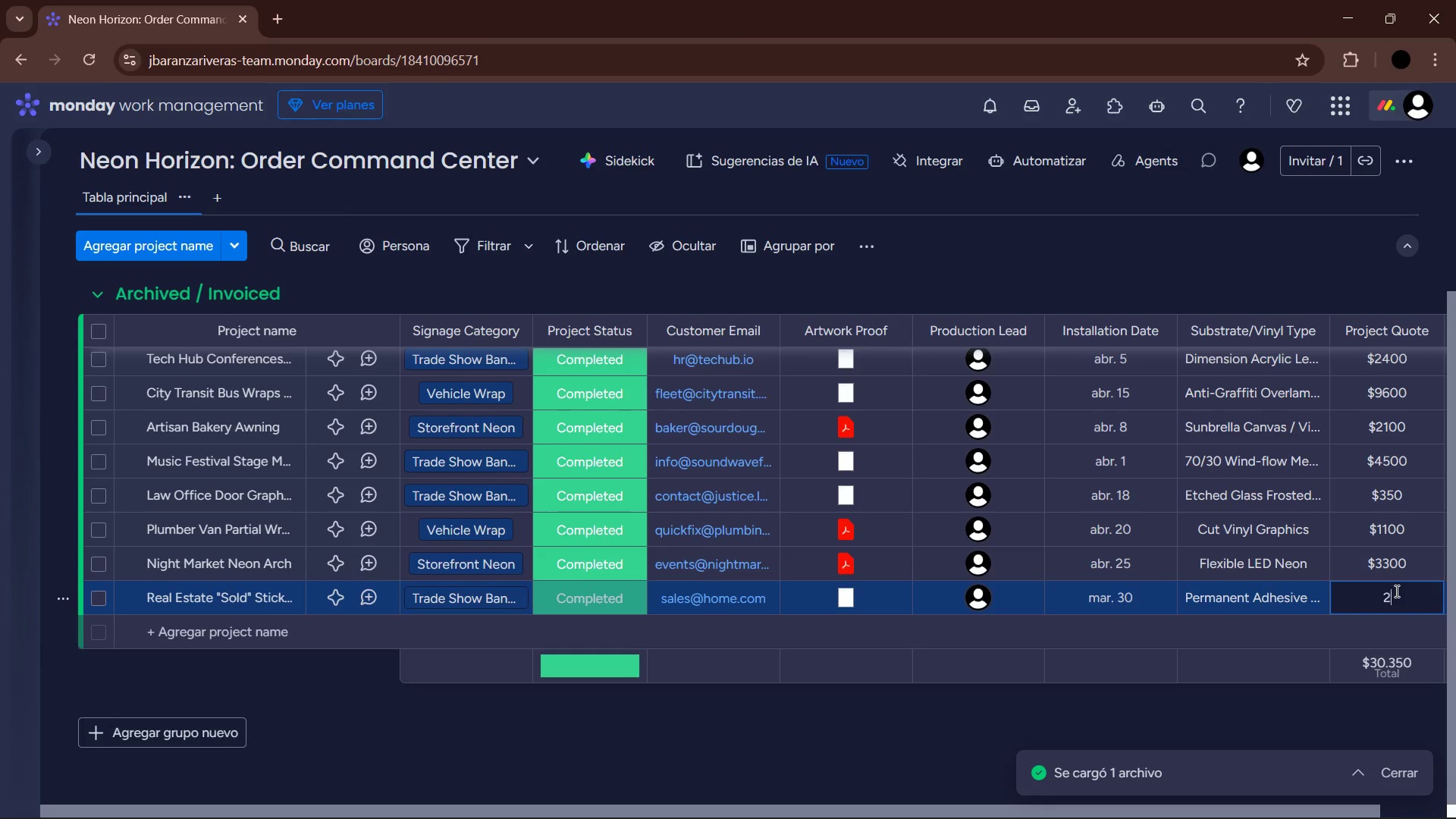 
key(Numpad5)
 